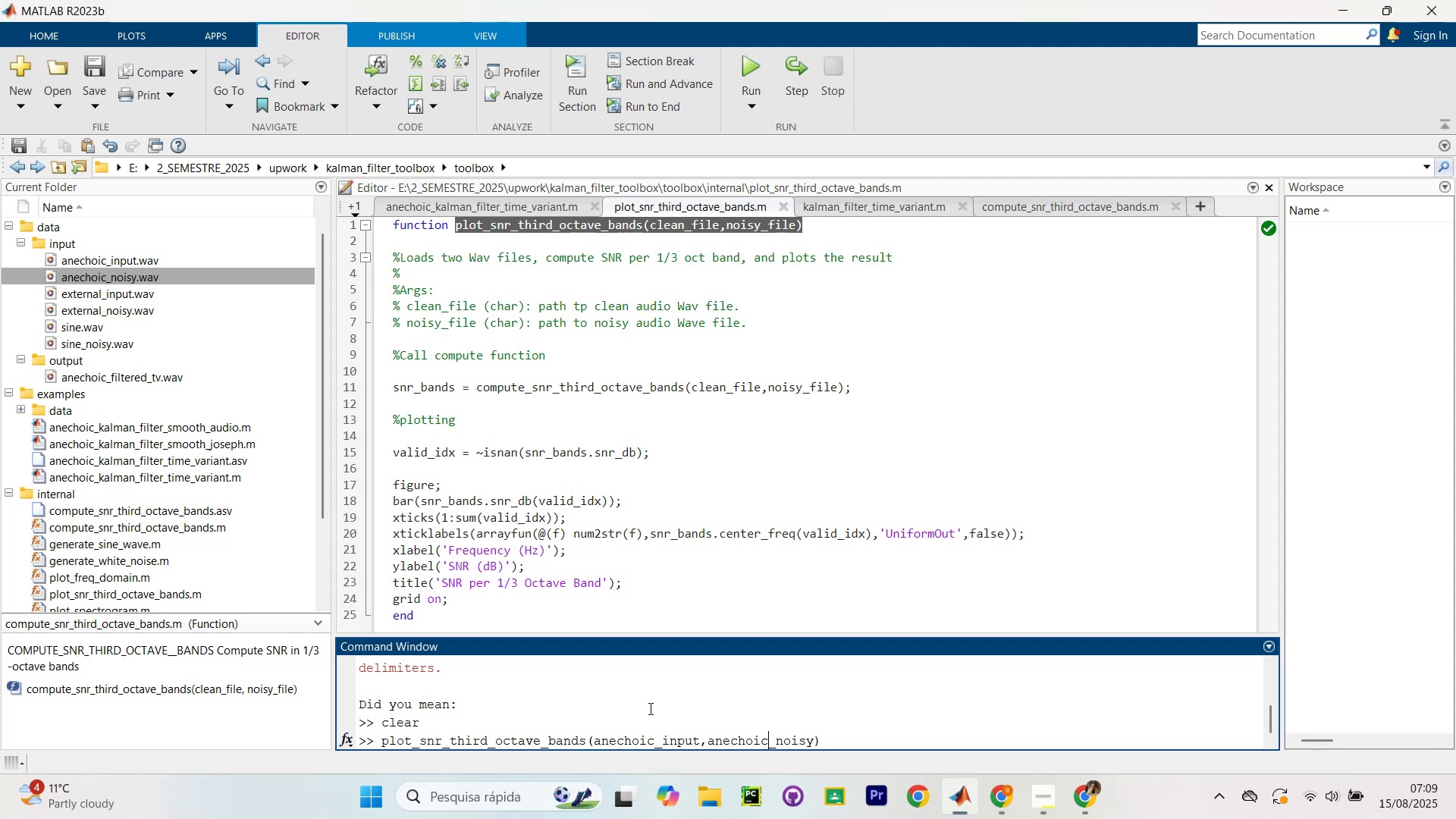 
hold_key(key=ControlLeft, duration=0.42)
 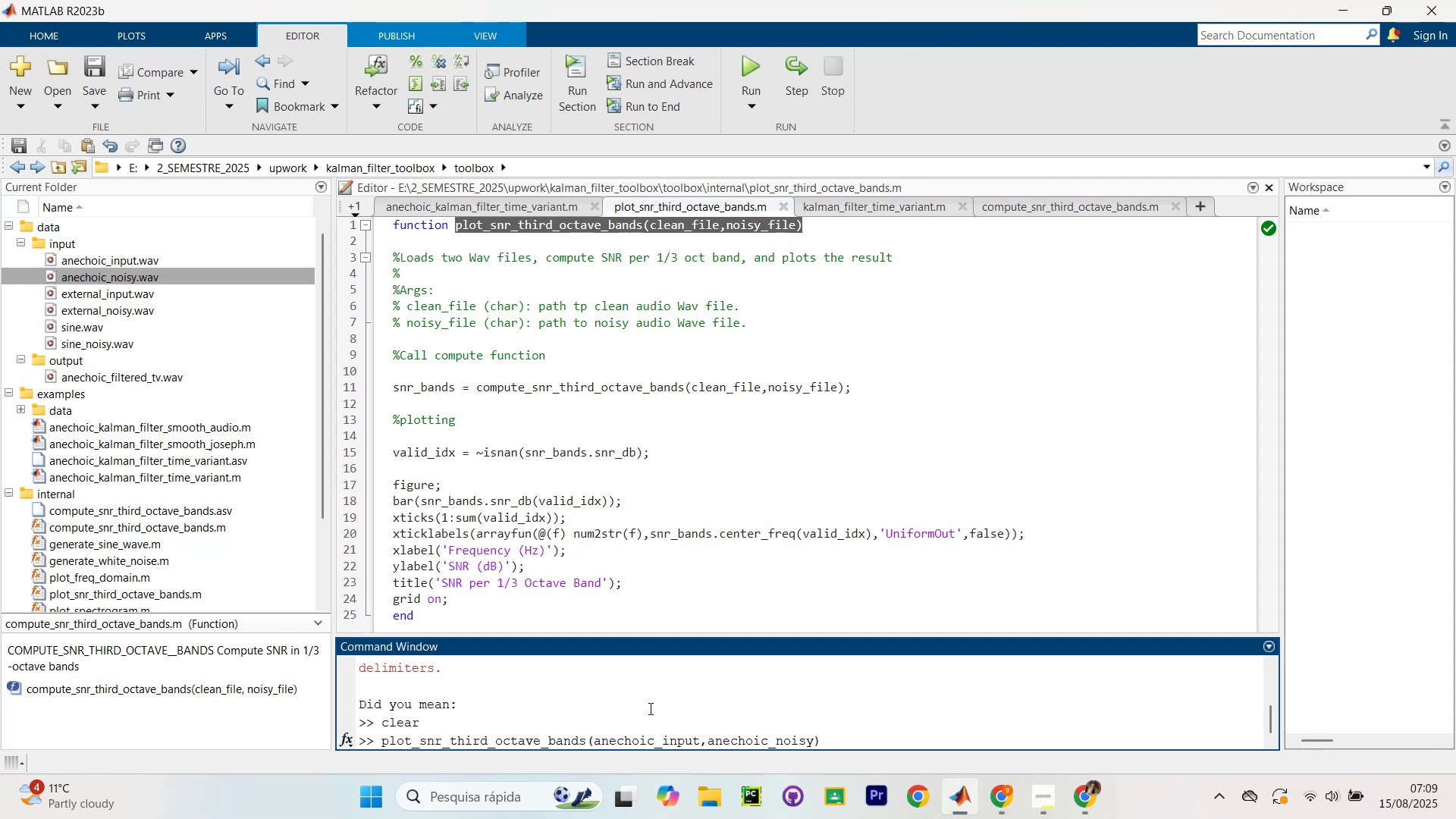 
key(Enter)
 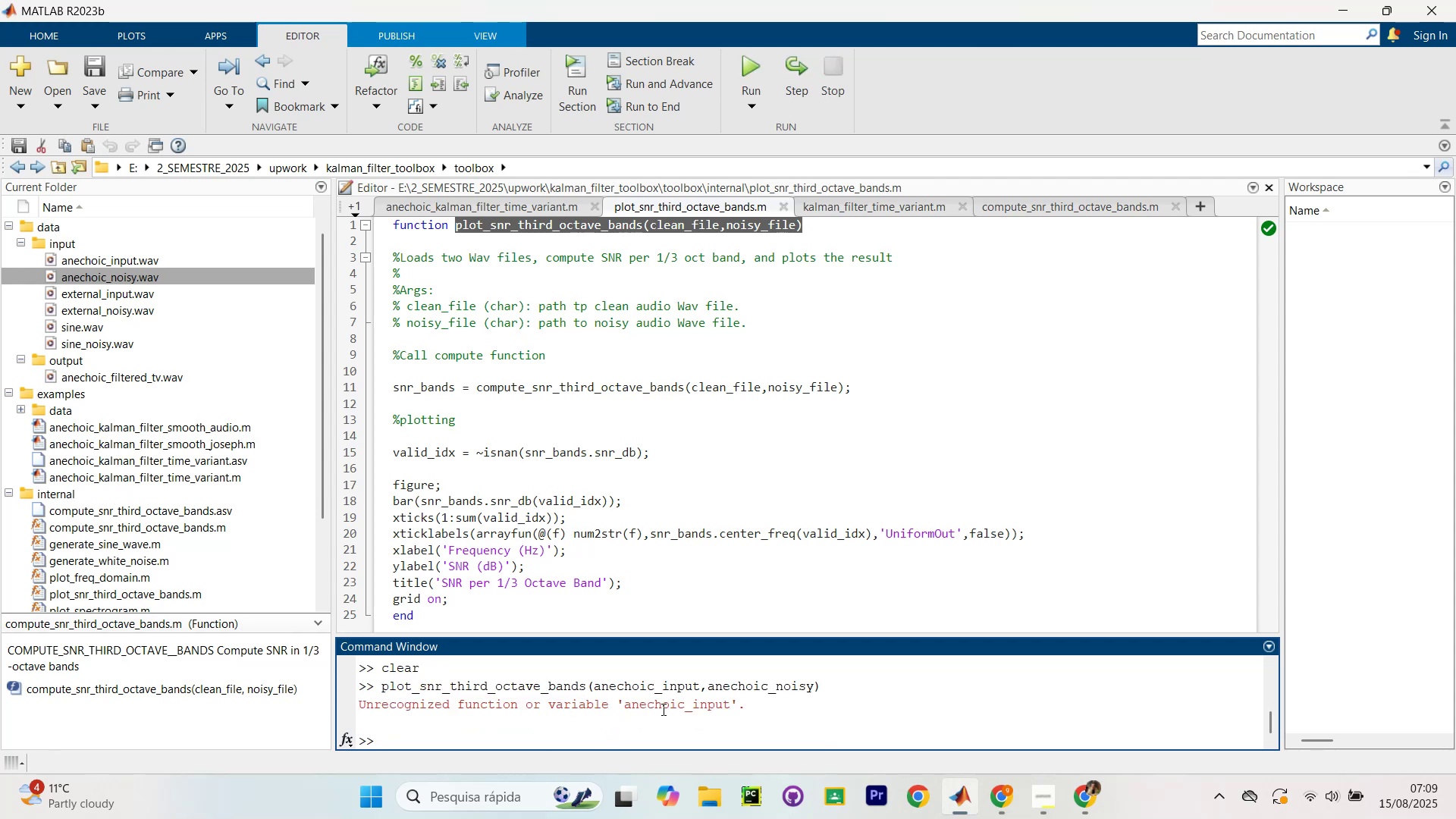 
left_click_drag(start_coordinate=[108, 272], to_coordinate=[470, 689])
 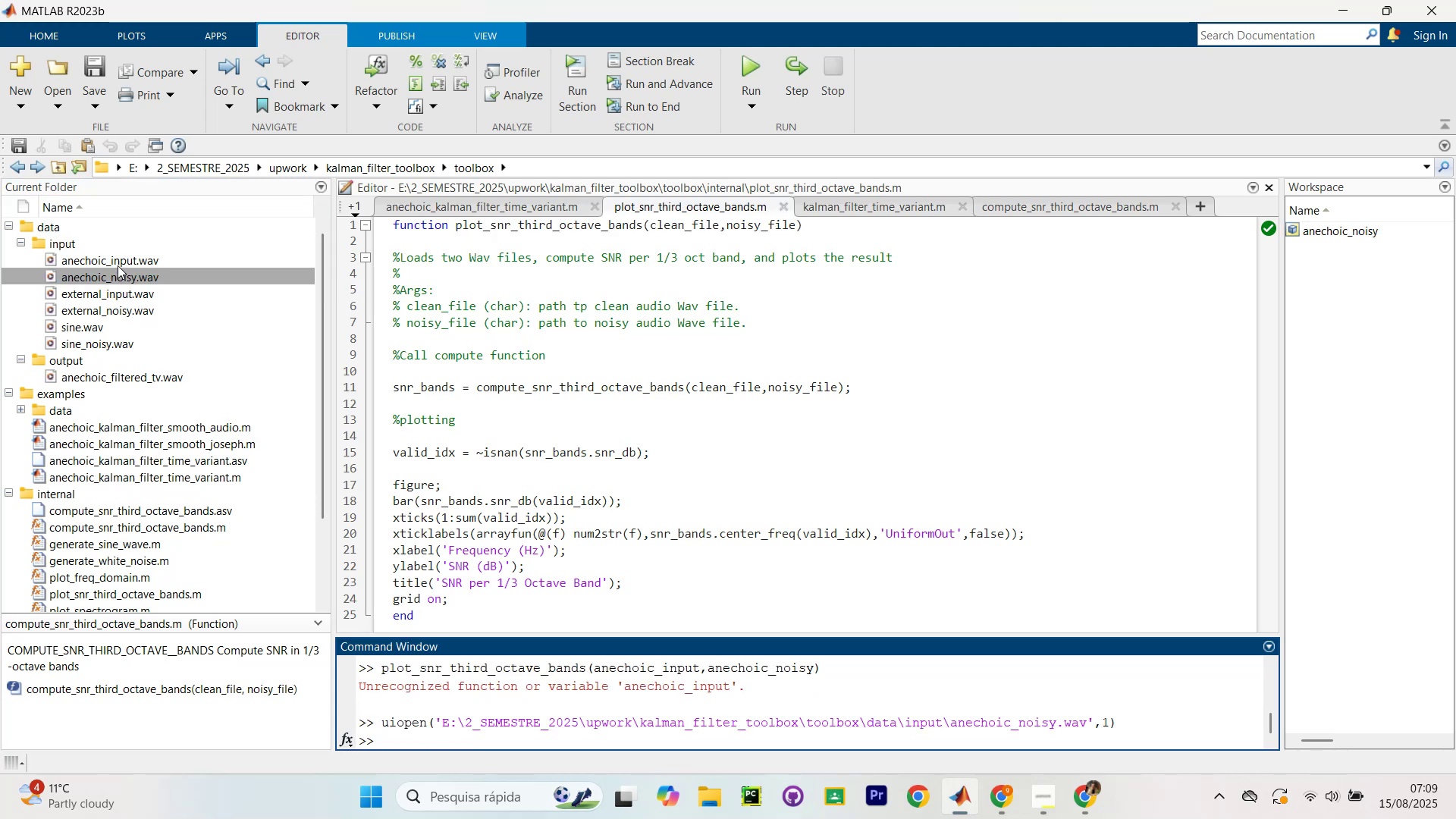 
left_click_drag(start_coordinate=[123, 262], to_coordinate=[510, 727])
 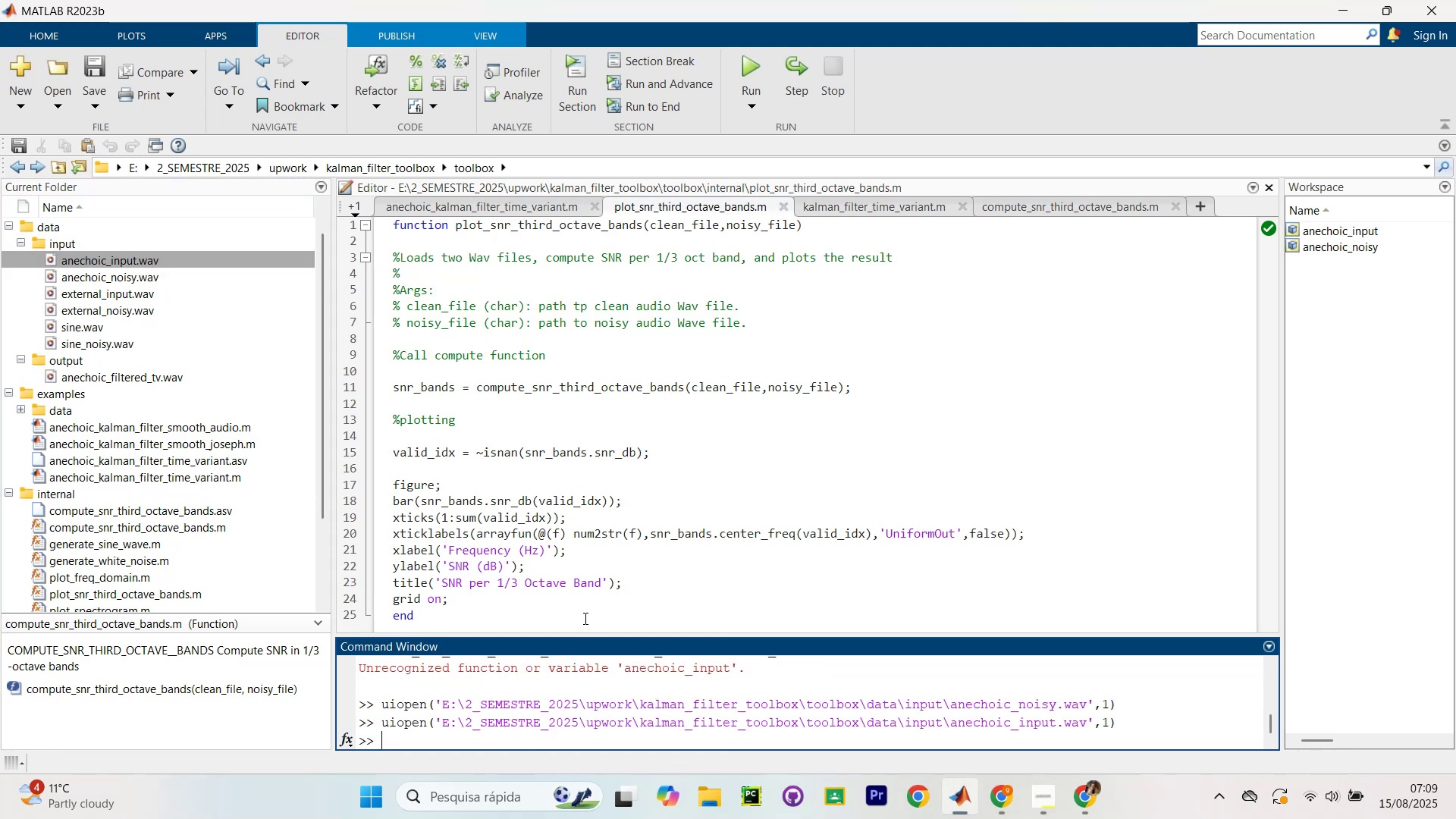 
scroll: coordinate [578, 710], scroll_direction: down, amount: 2.0
 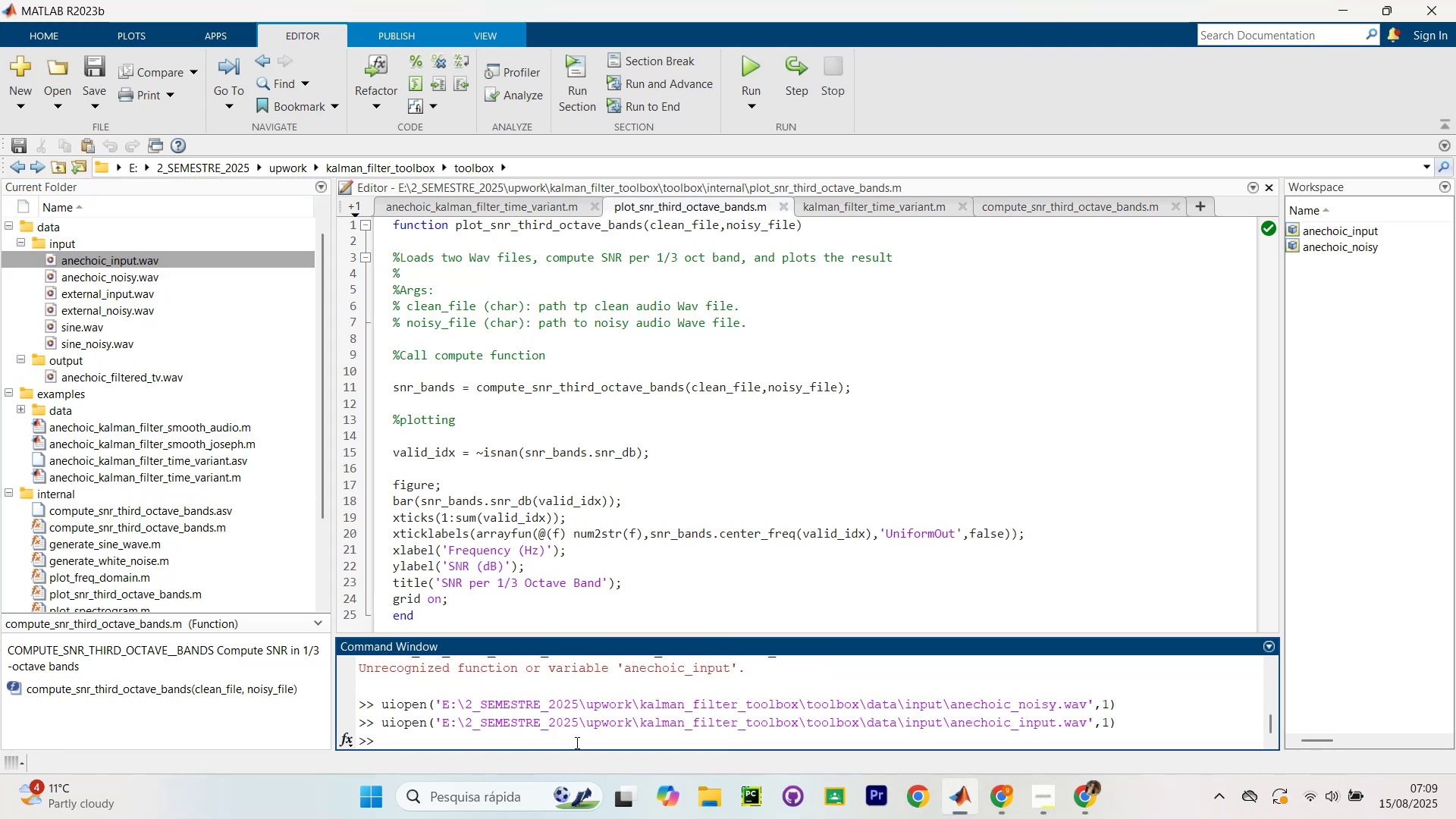 
hold_key(key=ControlLeft, duration=0.44)
 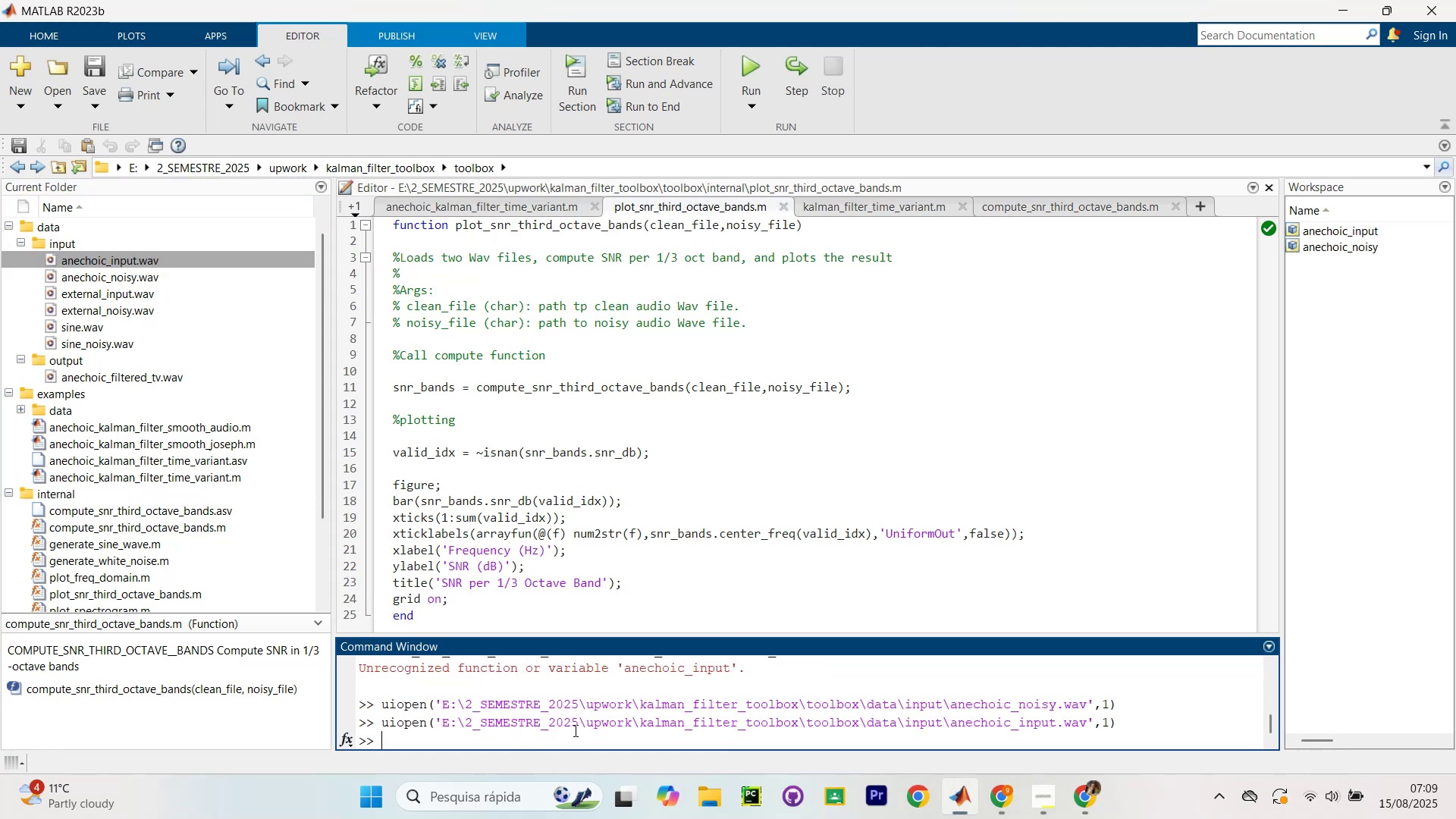 
scroll: coordinate [574, 724], scroll_direction: up, amount: 1.0
 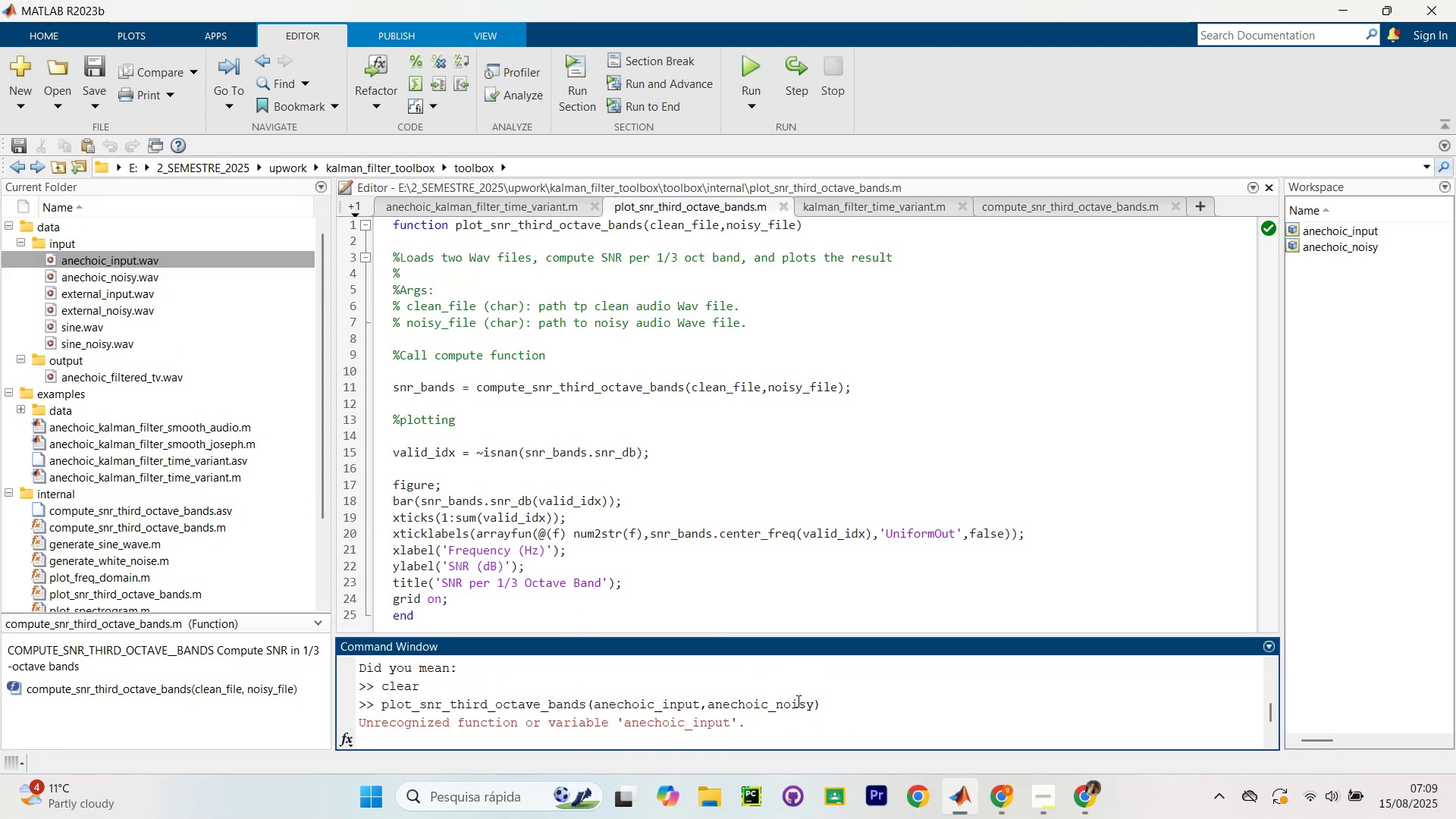 
left_click_drag(start_coordinate=[855, 712], to_coordinate=[381, 709])
 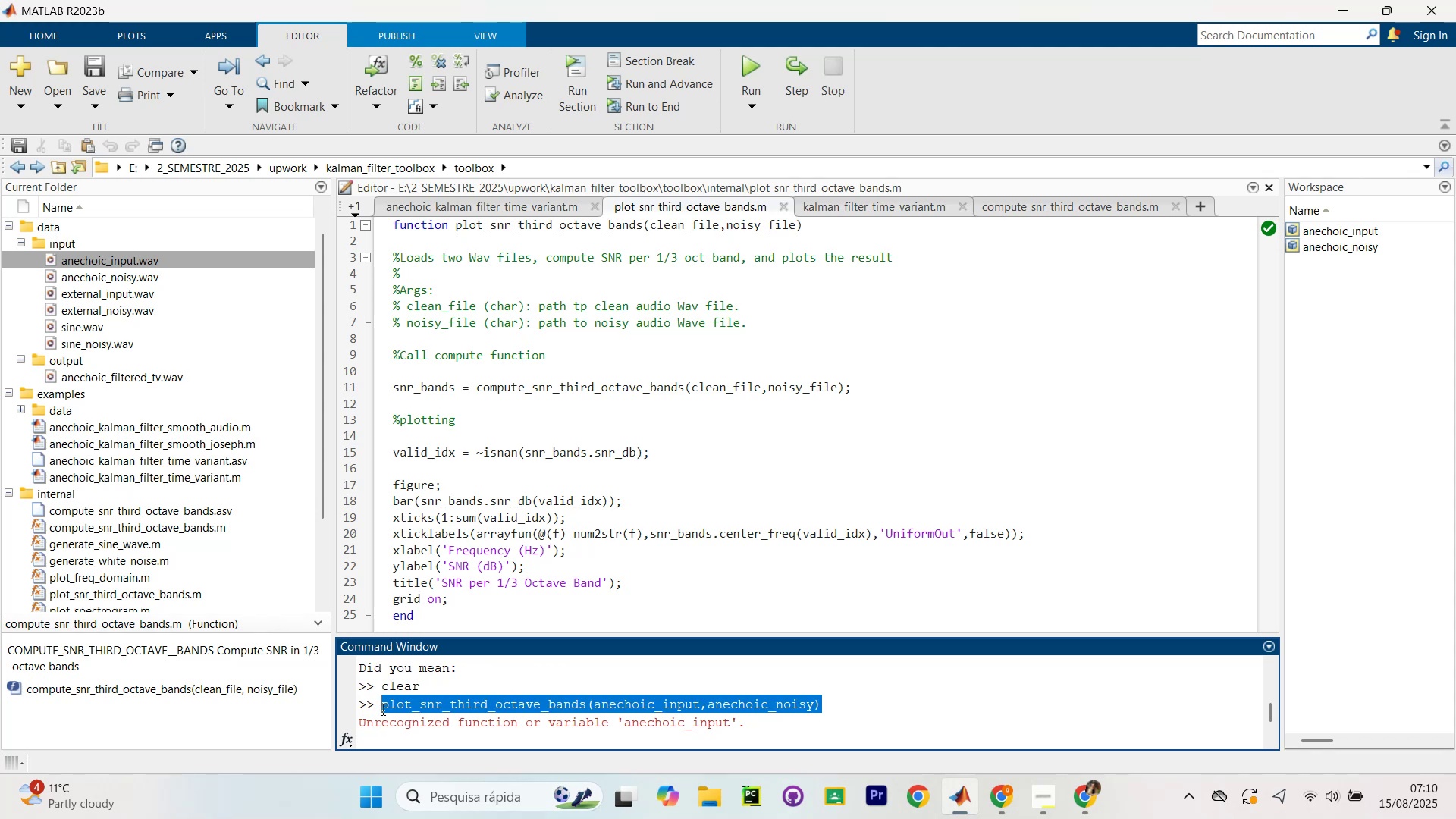 
key(Control+C)
 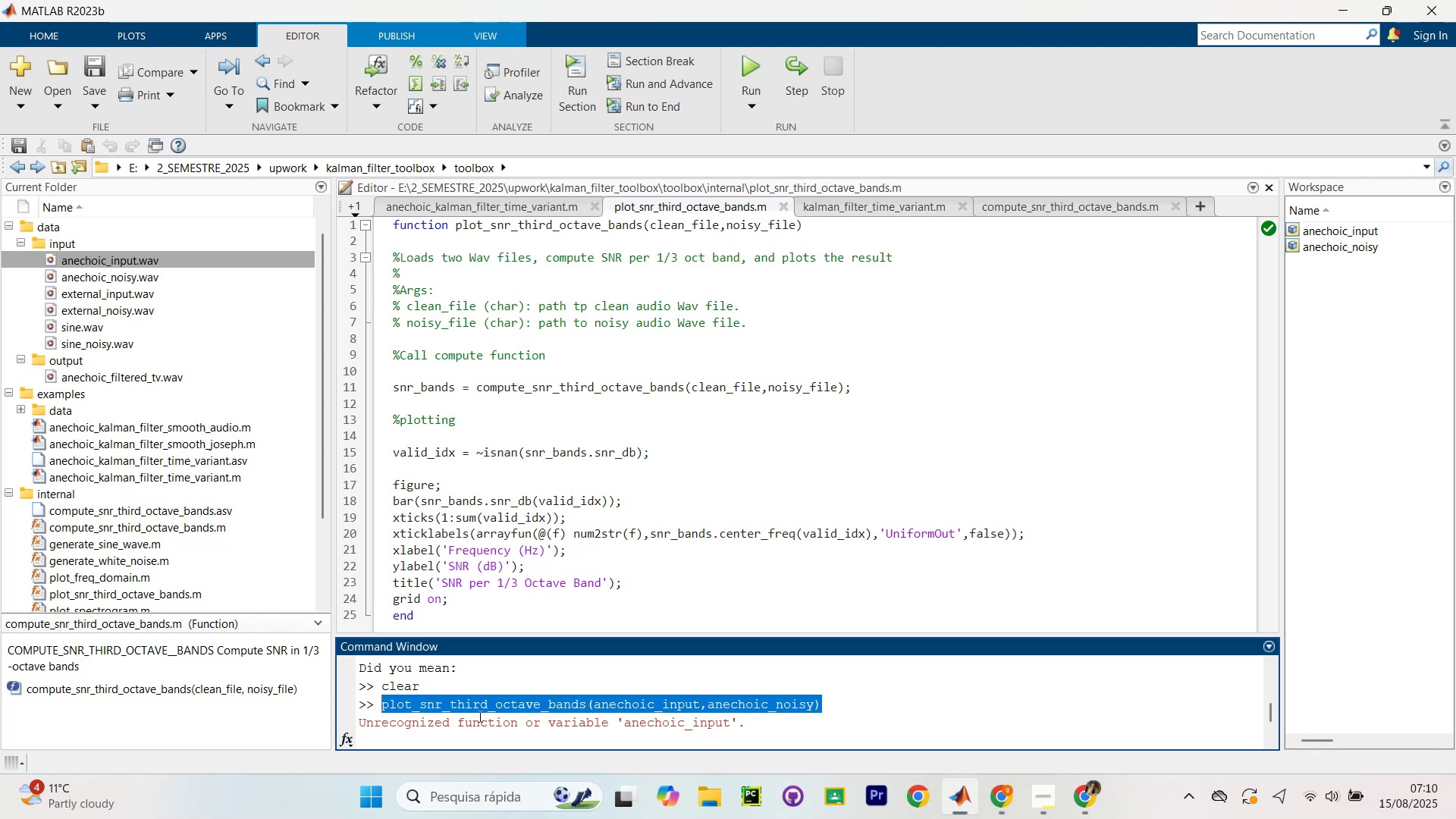 
scroll: coordinate [479, 716], scroll_direction: down, amount: 6.0
 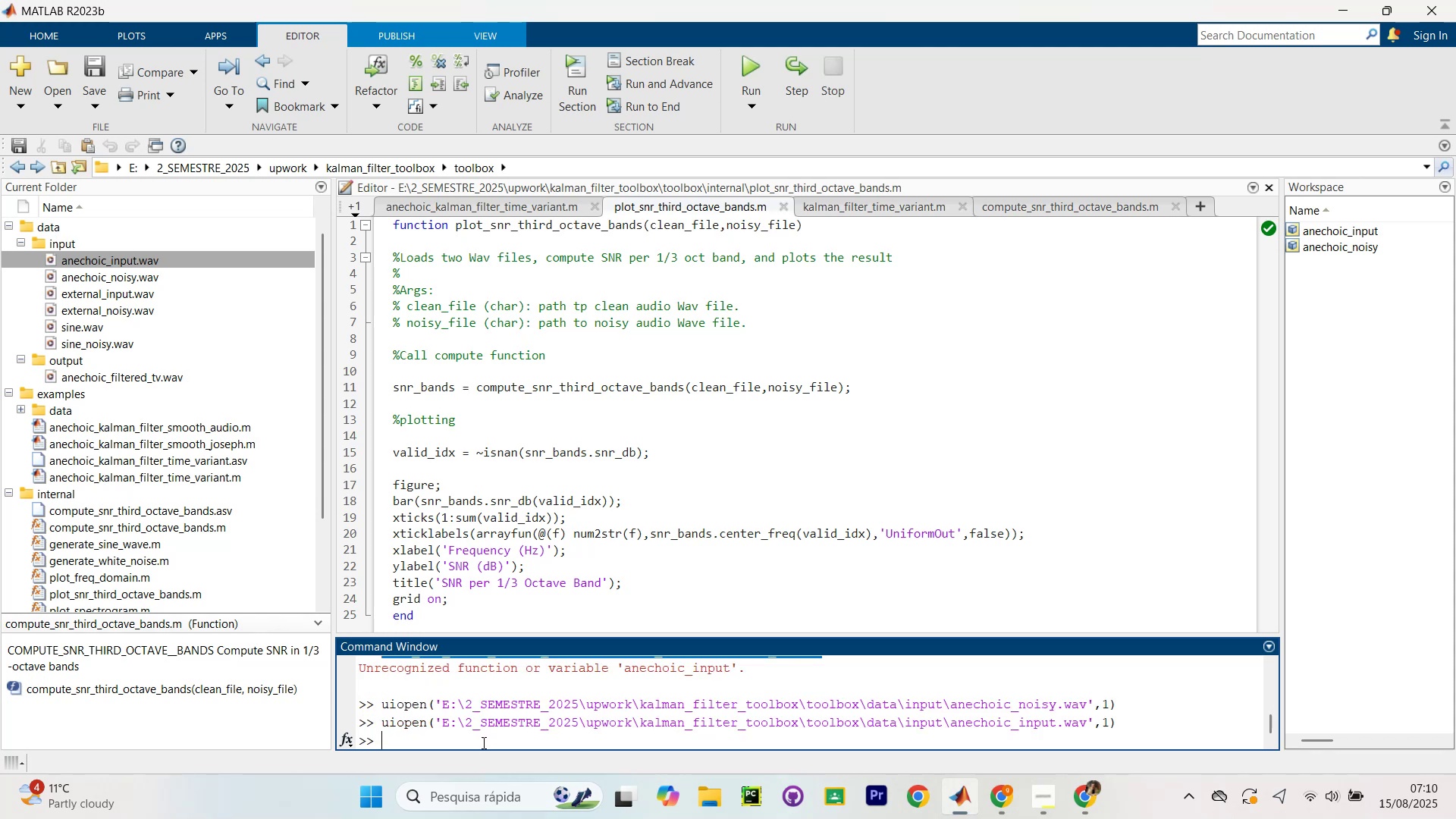 
left_click([482, 742])
 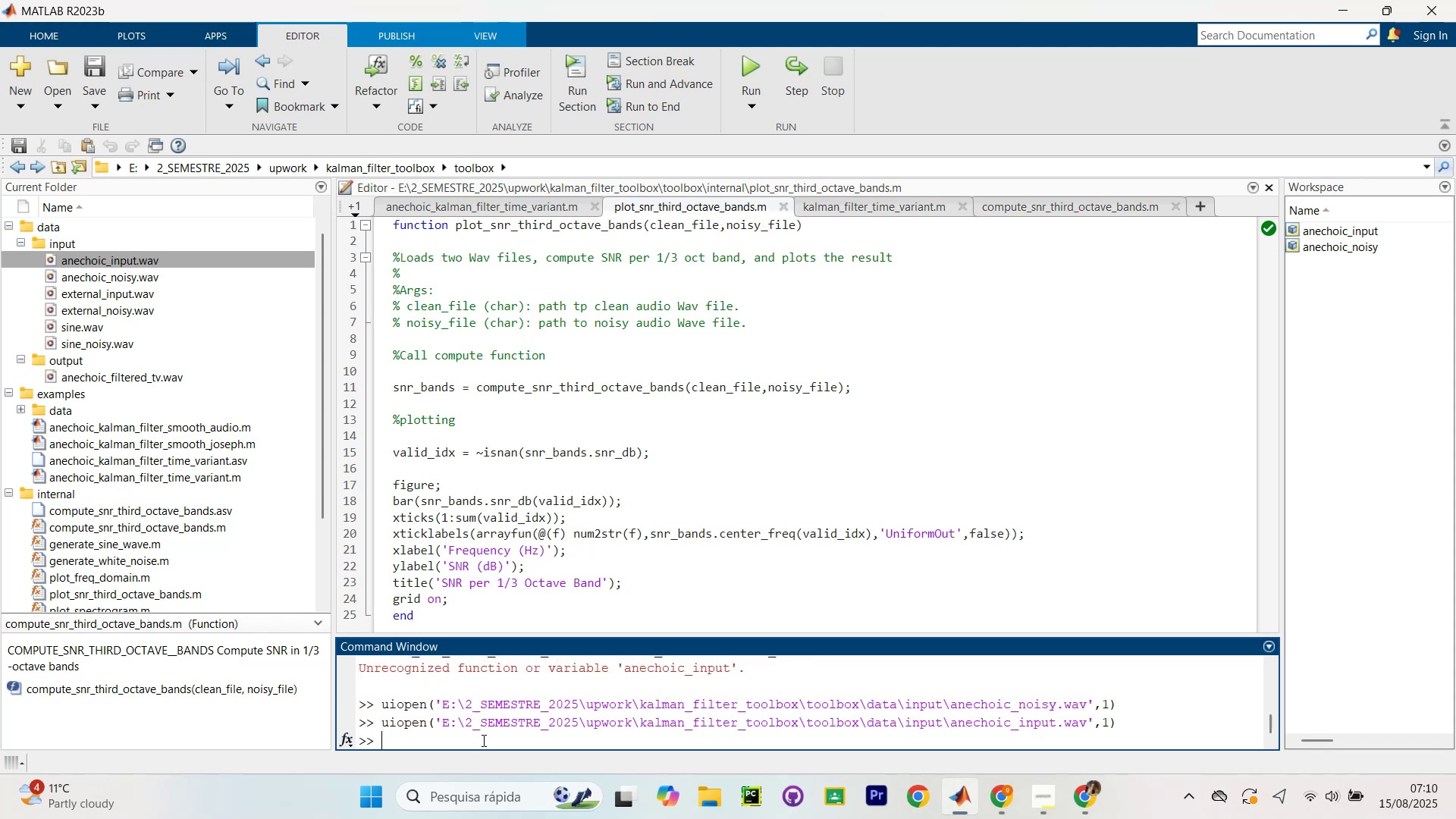 
key(ArrowUp)
 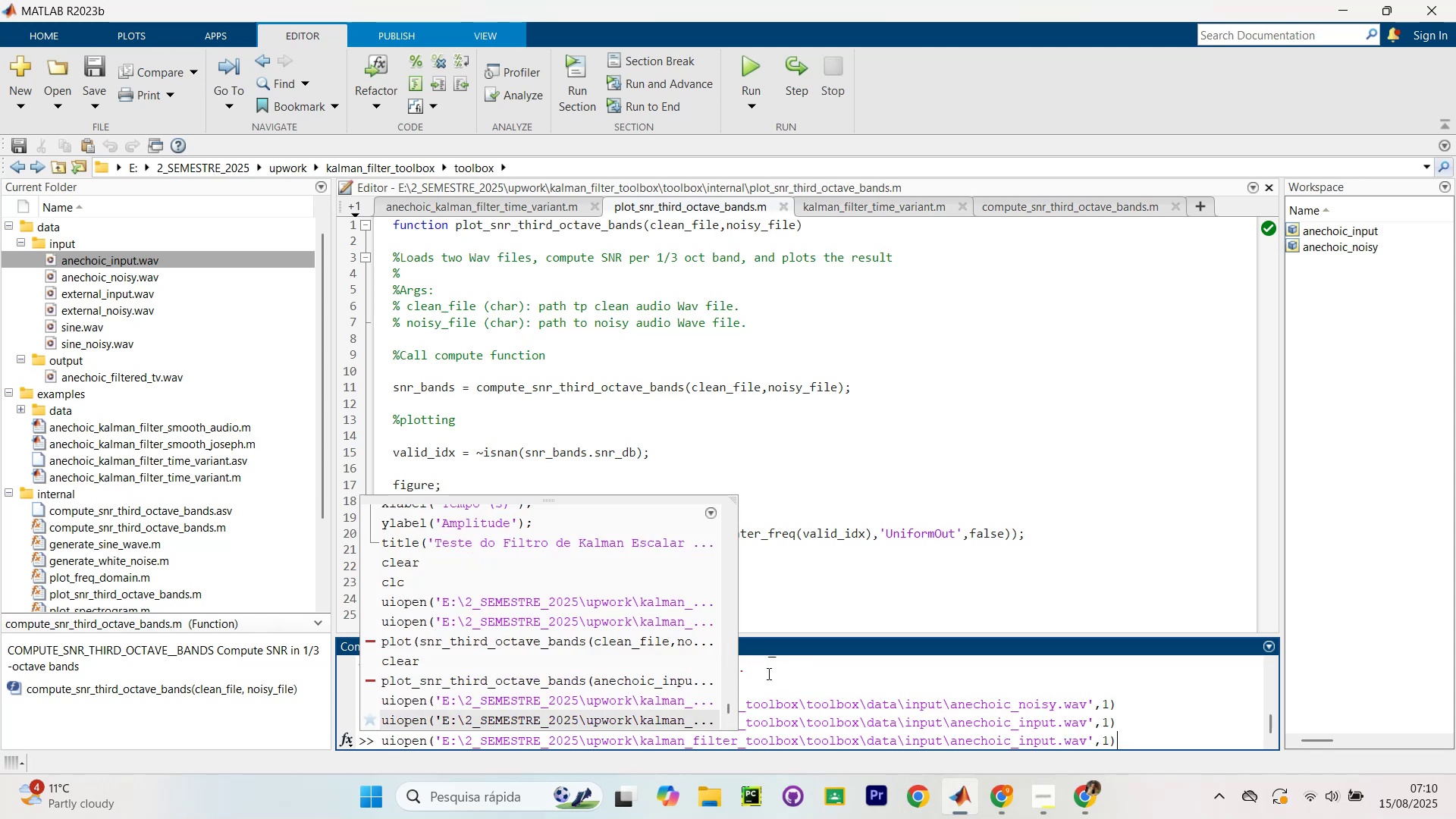 
key(ArrowUp)
 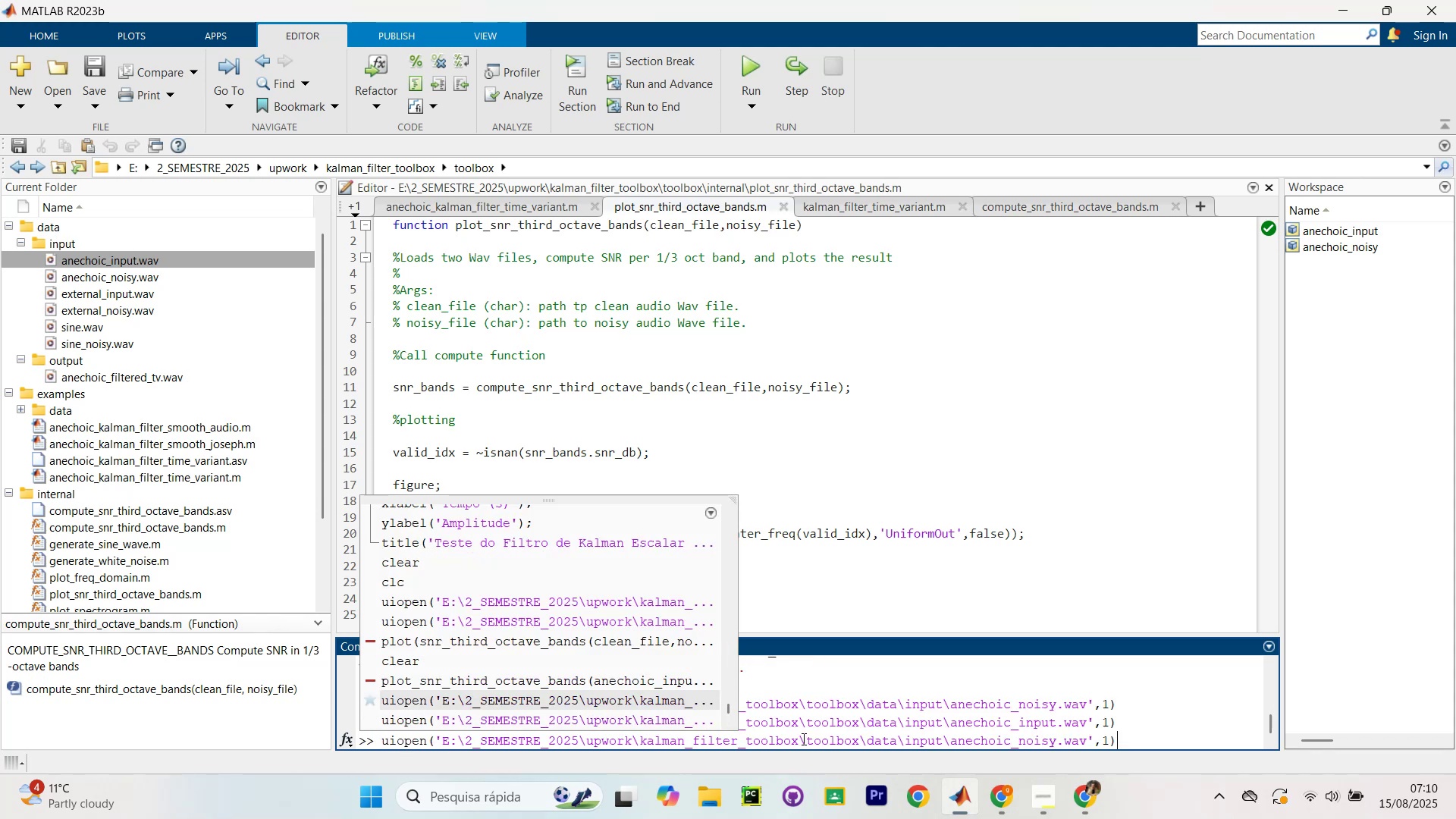 
key(ArrowUp)
 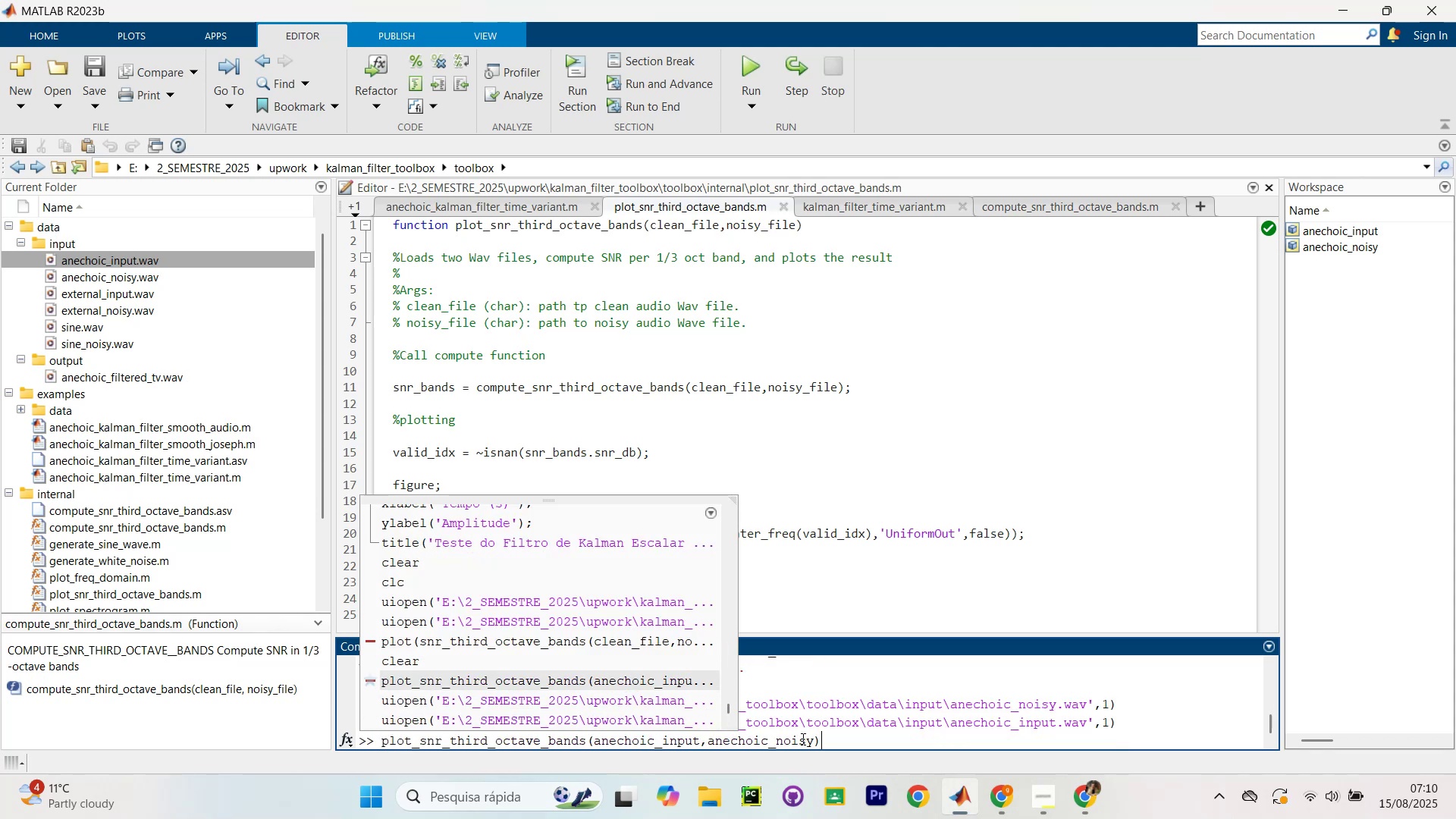 
key(ArrowUp)
 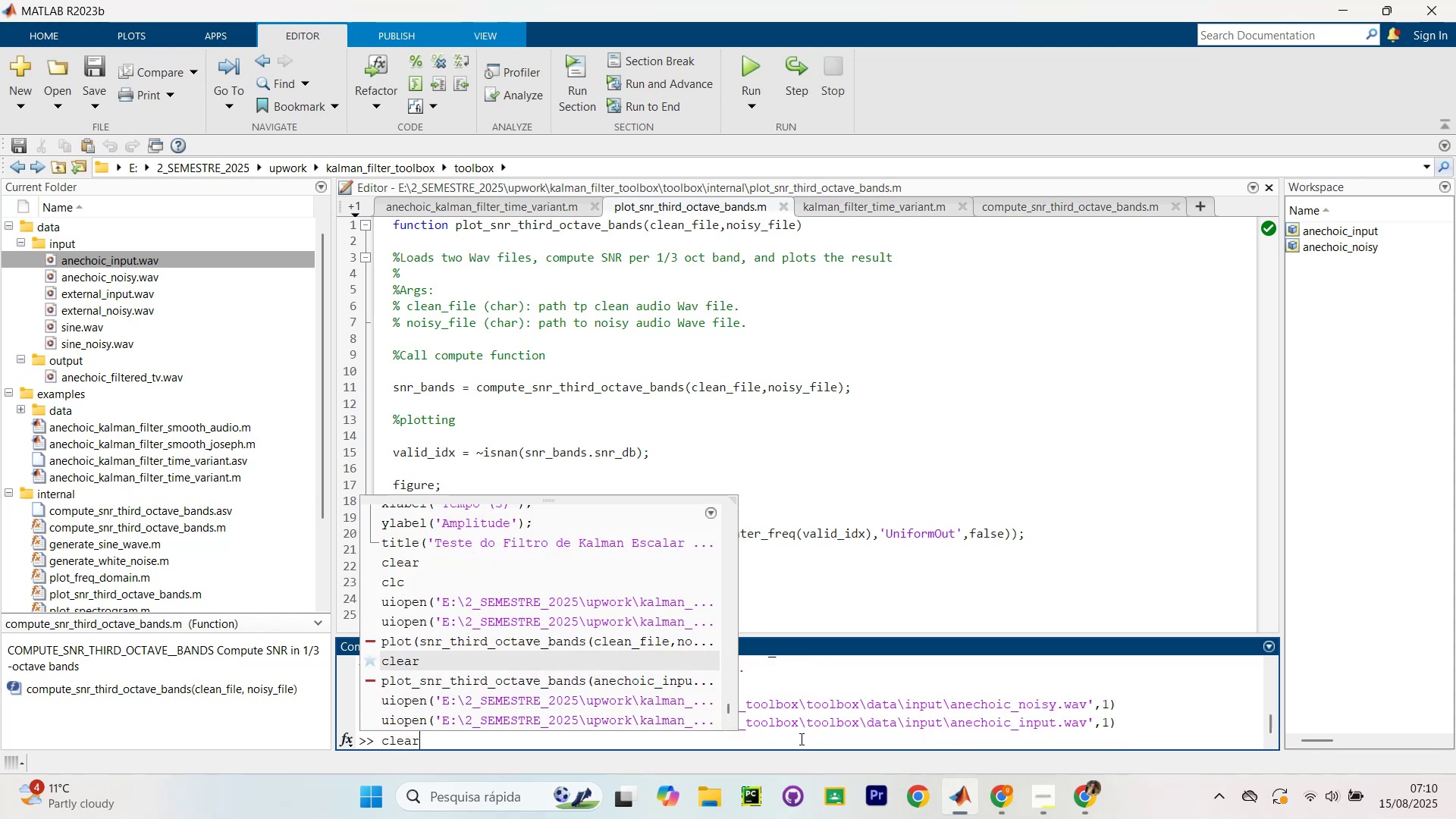 
key(ArrowDown)
 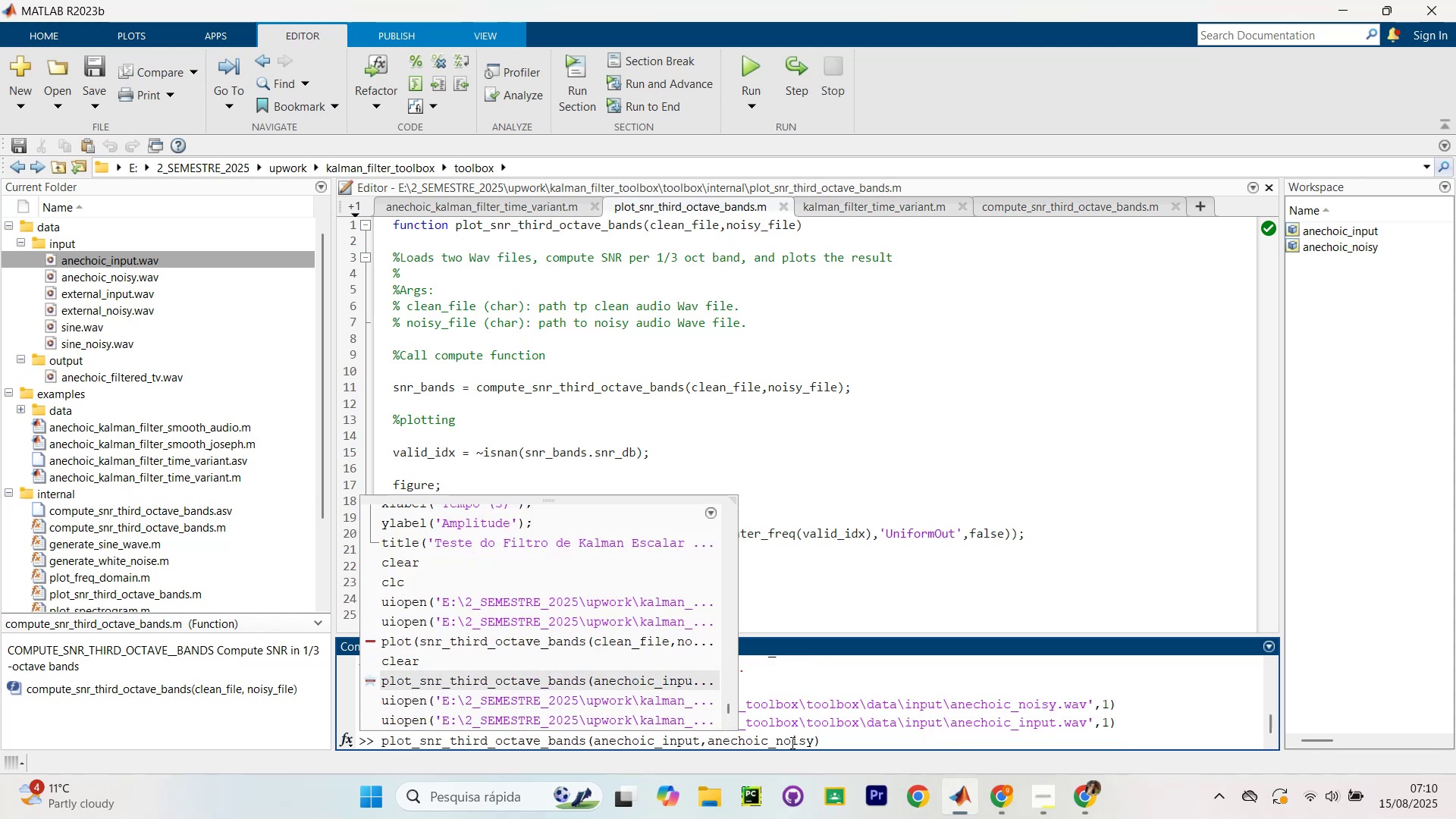 
key(Enter)
 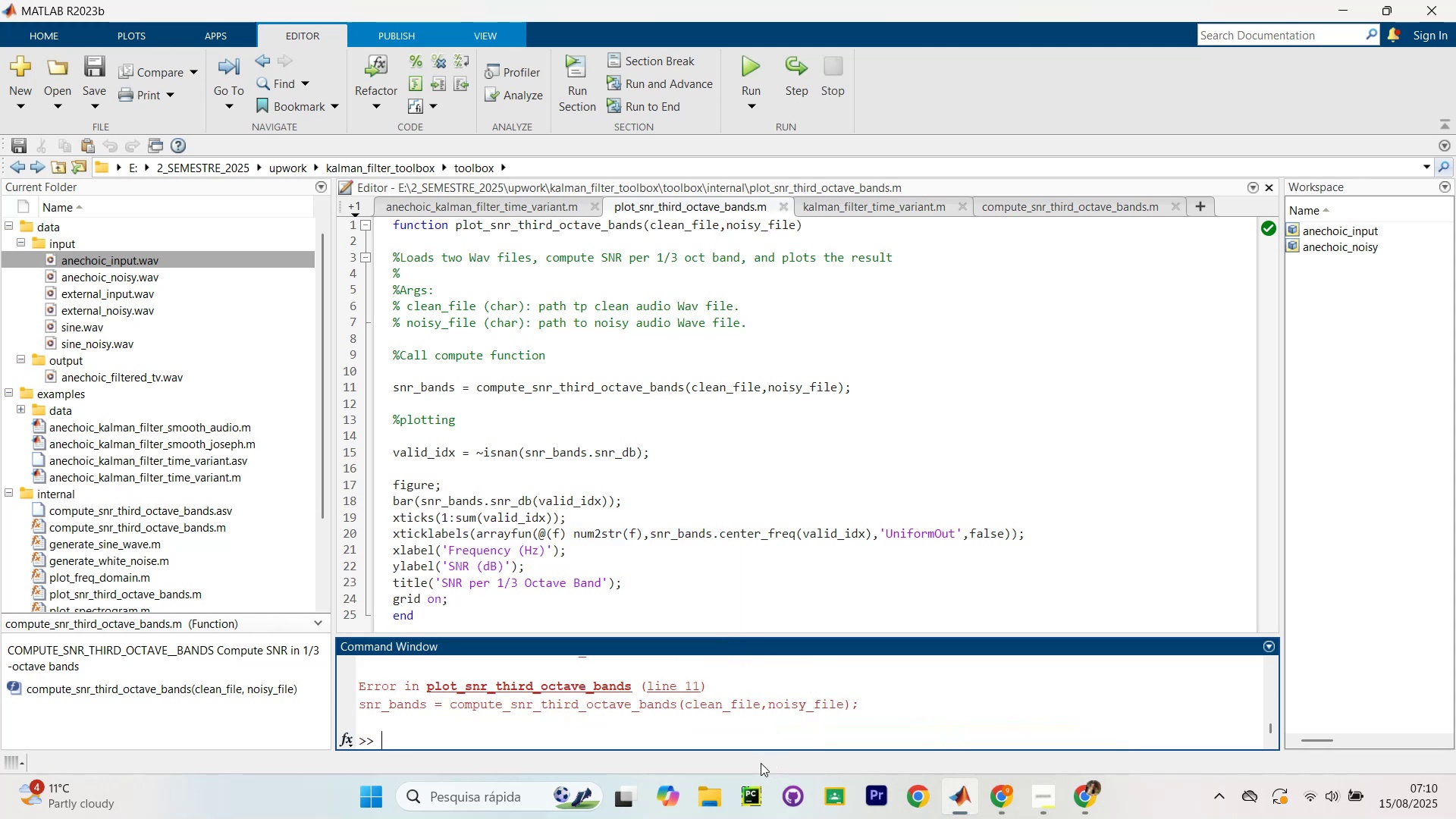 
scroll: coordinate [732, 730], scroll_direction: up, amount: 2.0
 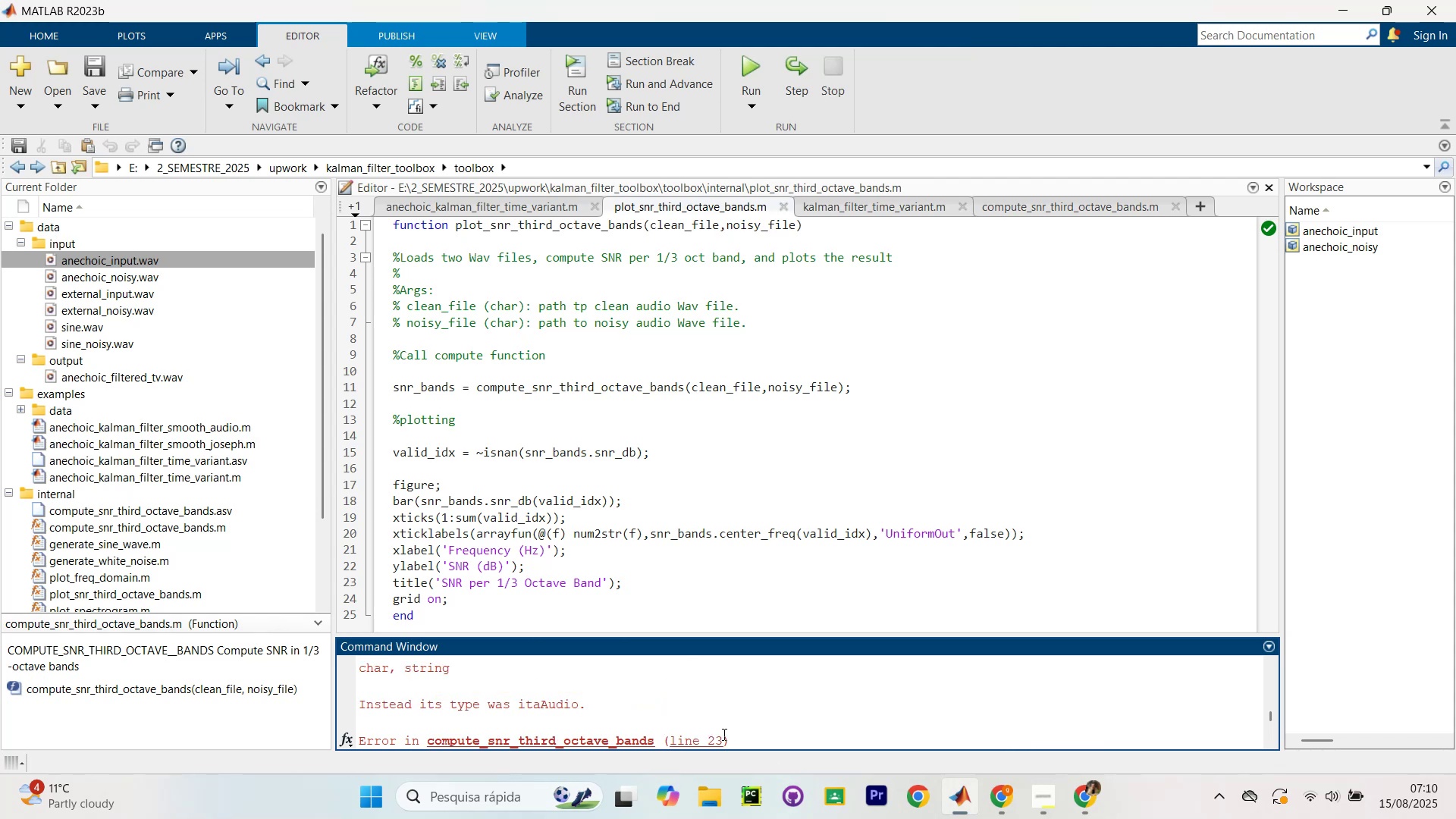 
scroll: coordinate [717, 738], scroll_direction: down, amount: 1.0
 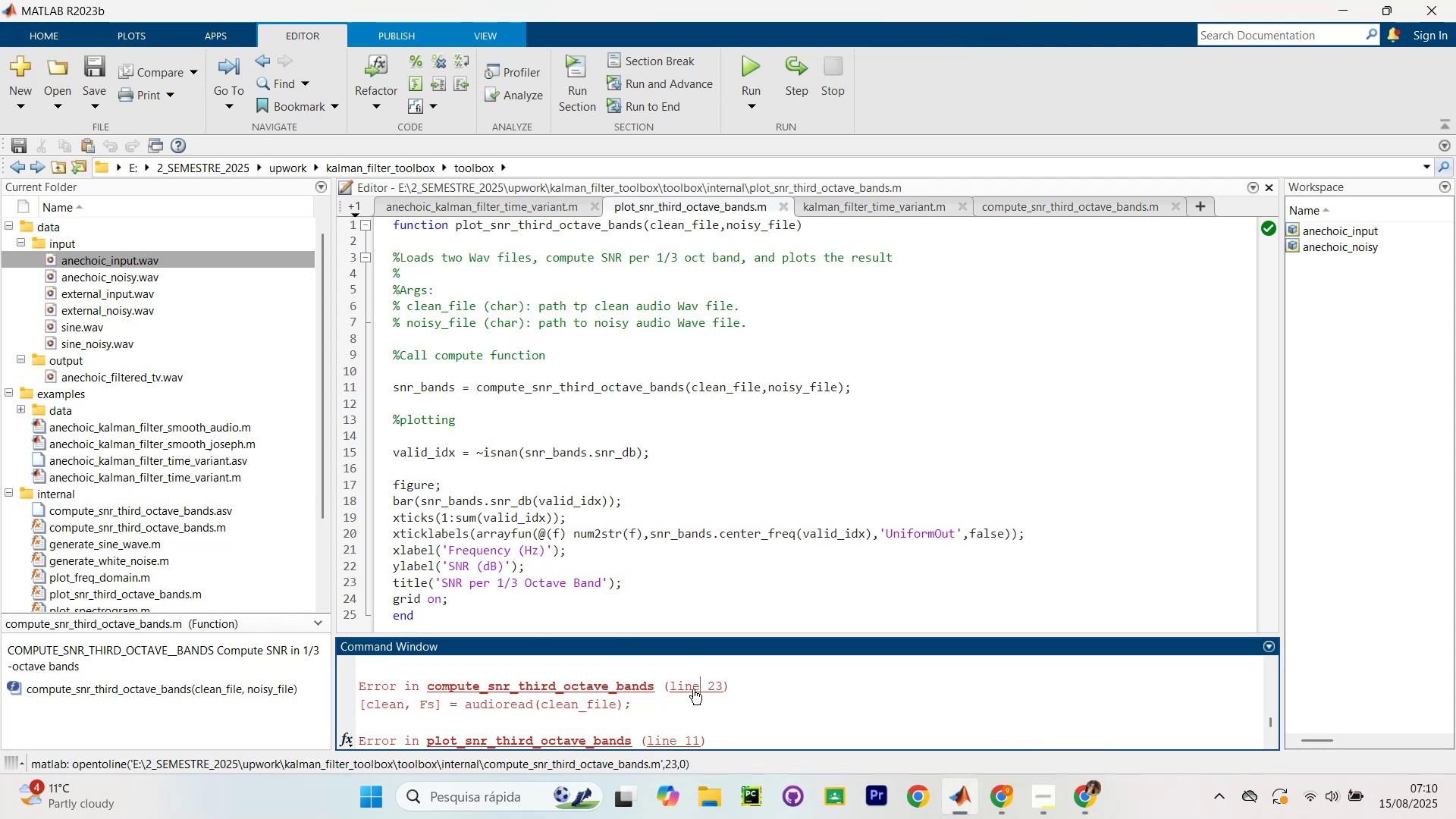 
scroll: coordinate [727, 434], scroll_direction: up, amount: 11.0
 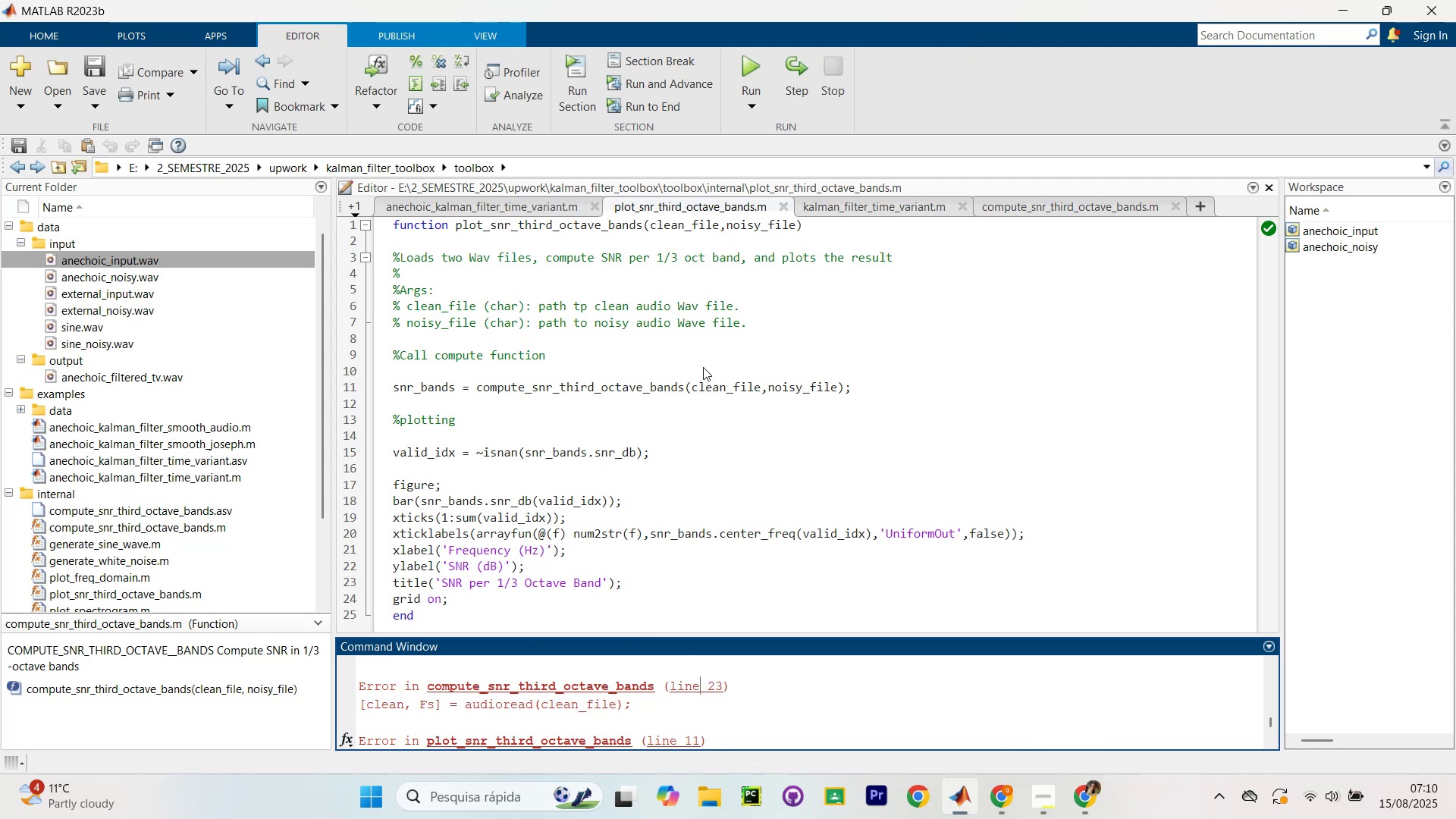 
scroll: coordinate [699, 370], scroll_direction: down, amount: 4.0
 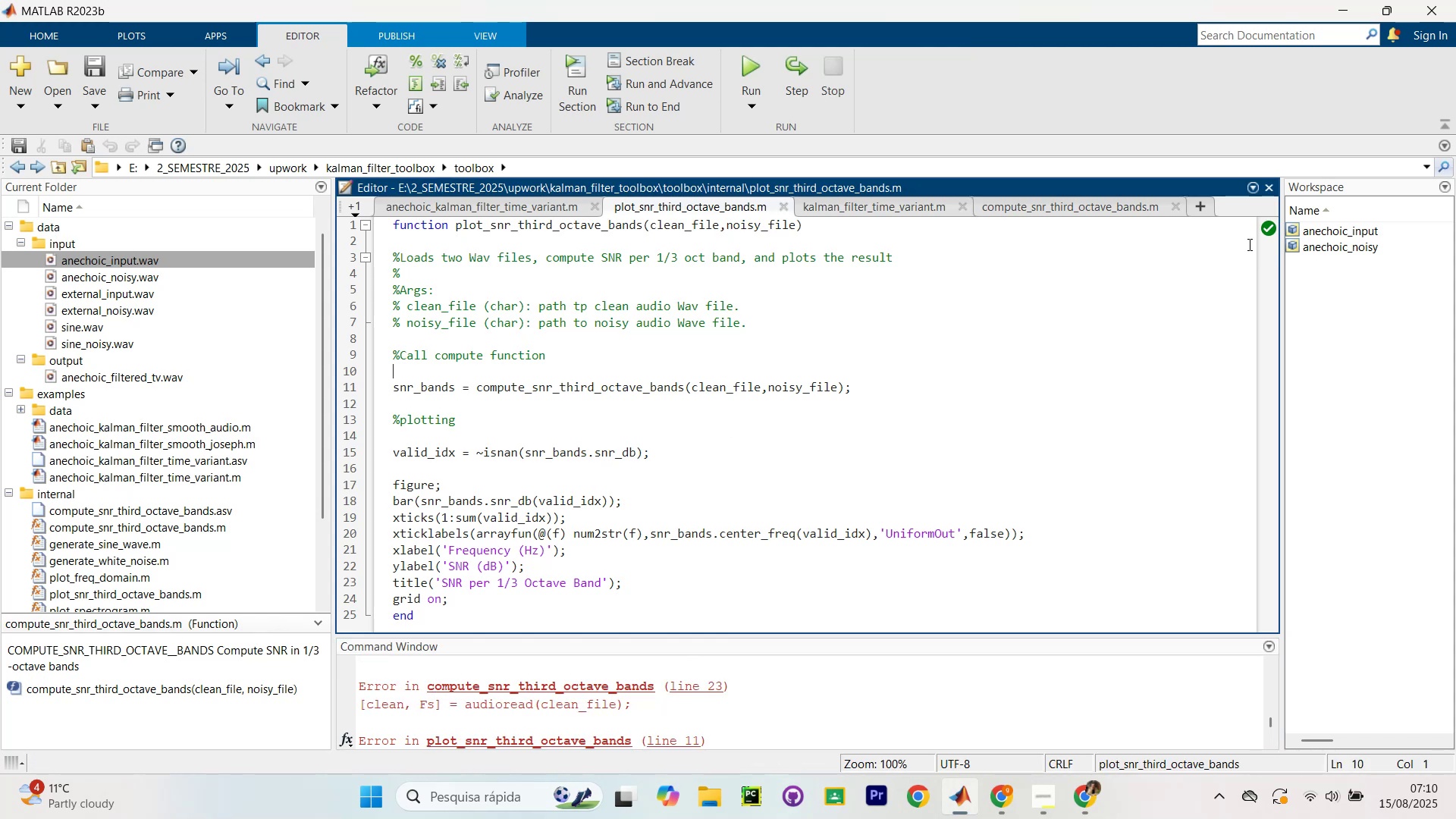 
left_click_drag(start_coordinate=[1326, 267], to_coordinate=[1326, 219])
 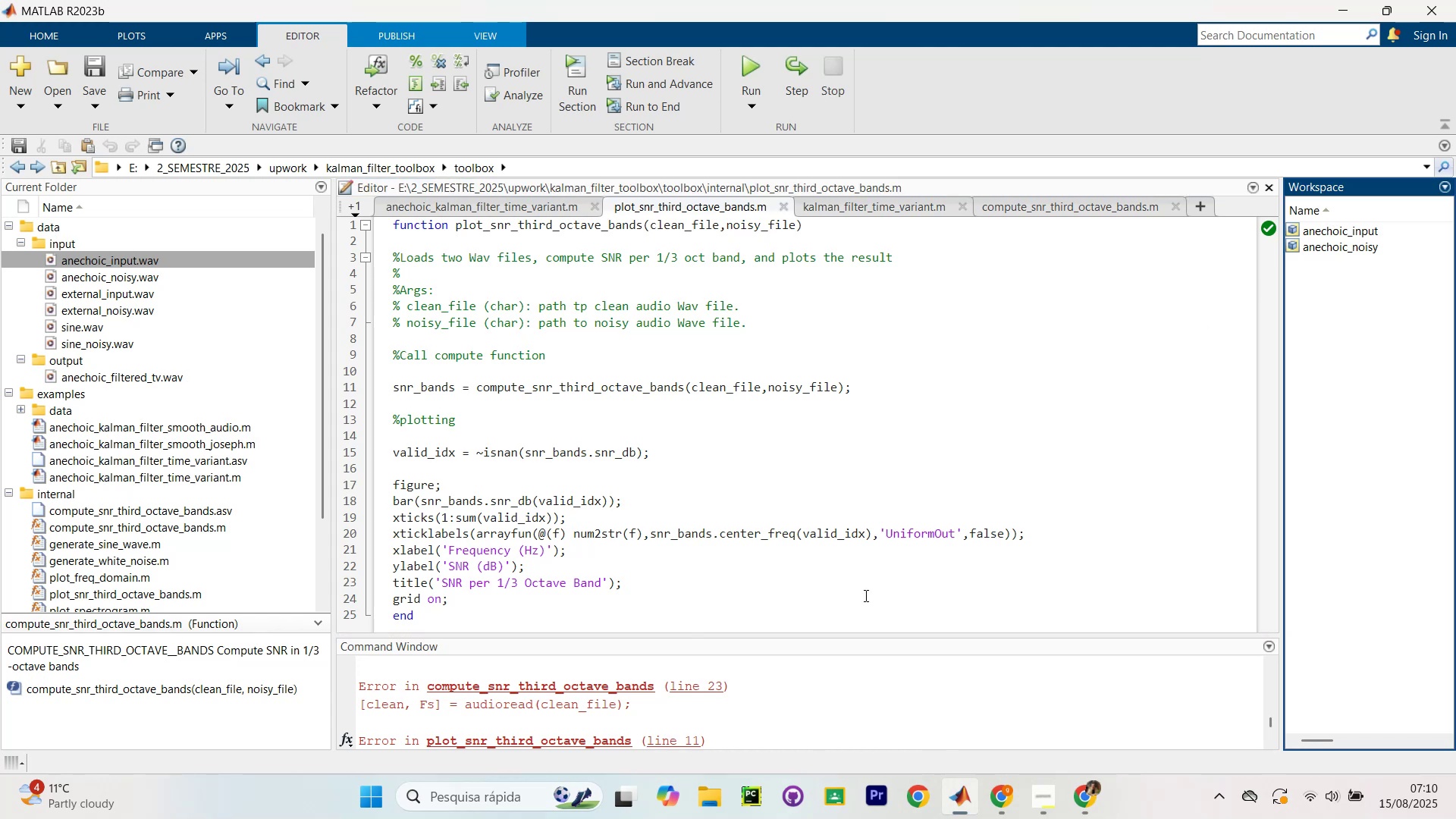 
scroll: coordinate [821, 678], scroll_direction: down, amount: 2.0
 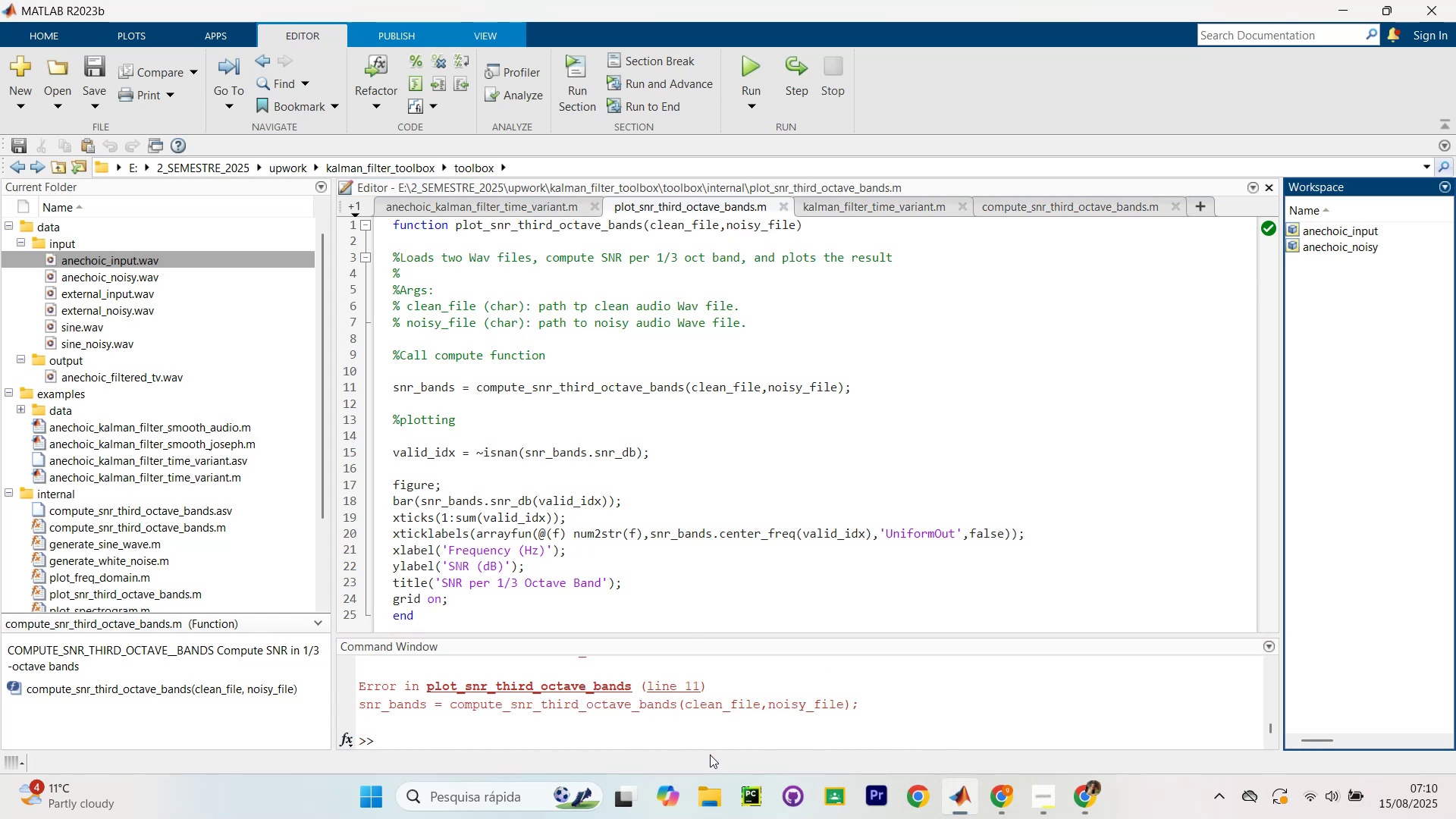 
left_click([721, 739])
 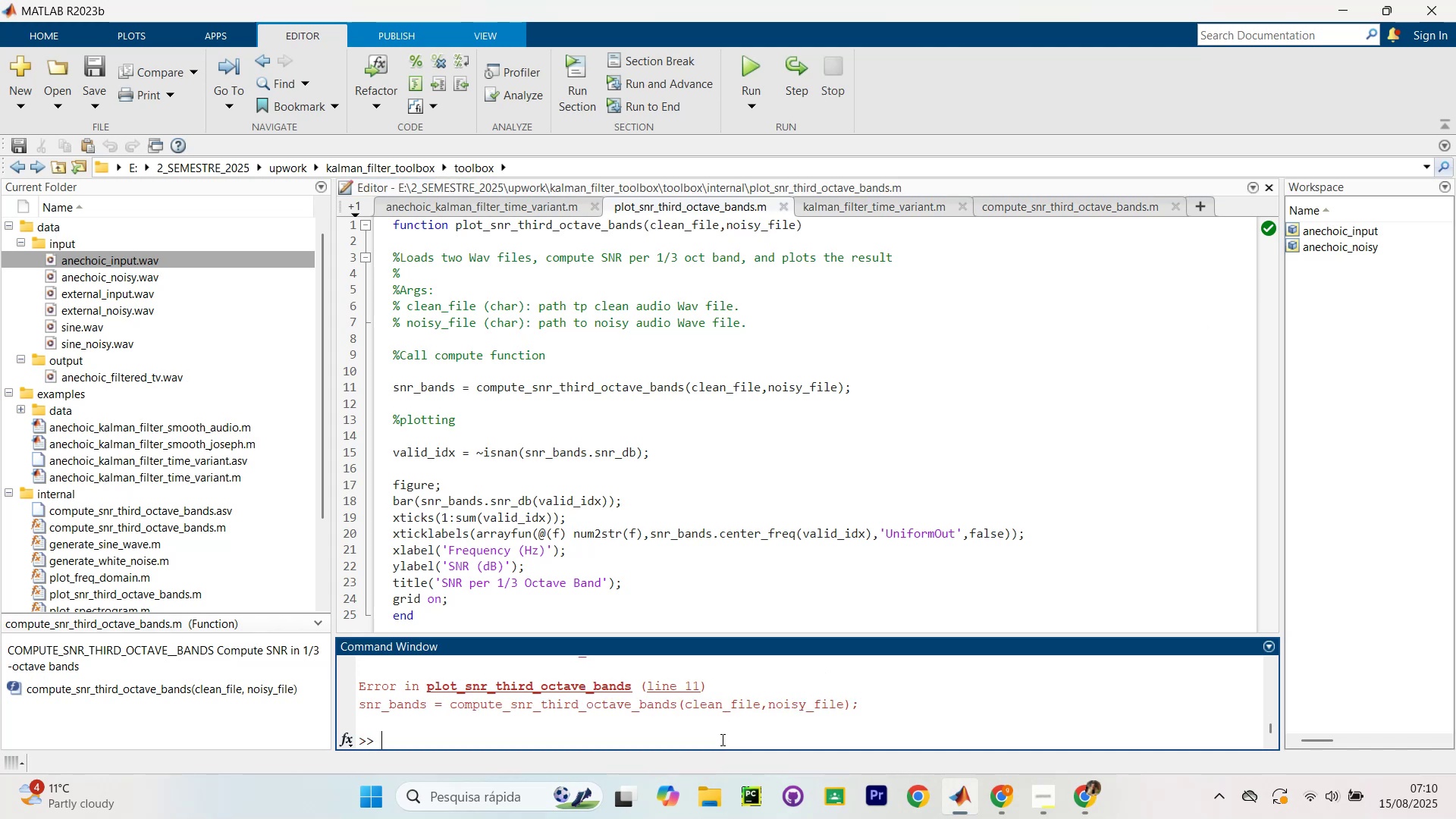 
key(Control+V)
 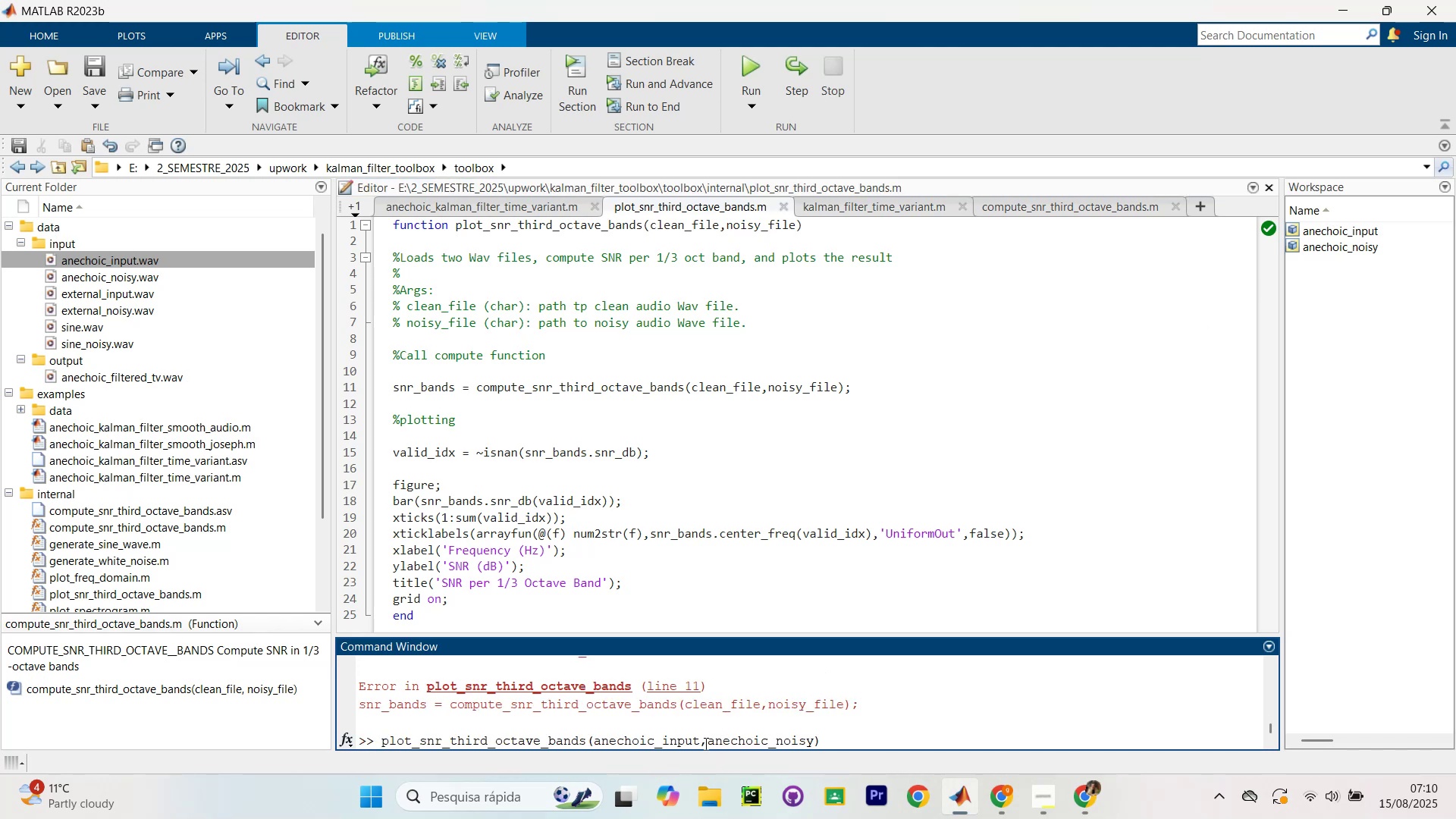 
left_click_drag(start_coordinate=[701, 744], to_coordinate=[590, 740])
 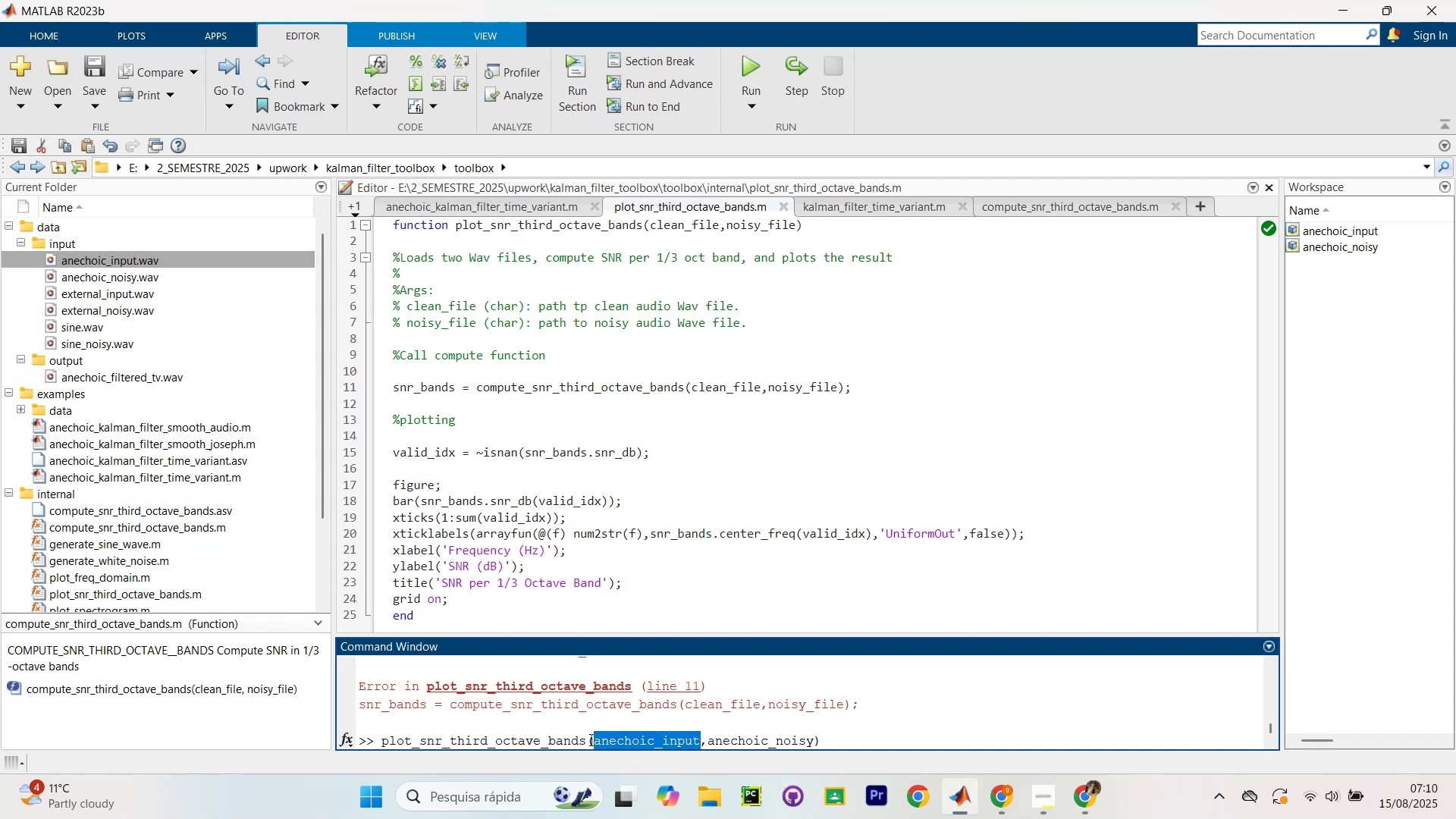 
key(Backquote)
 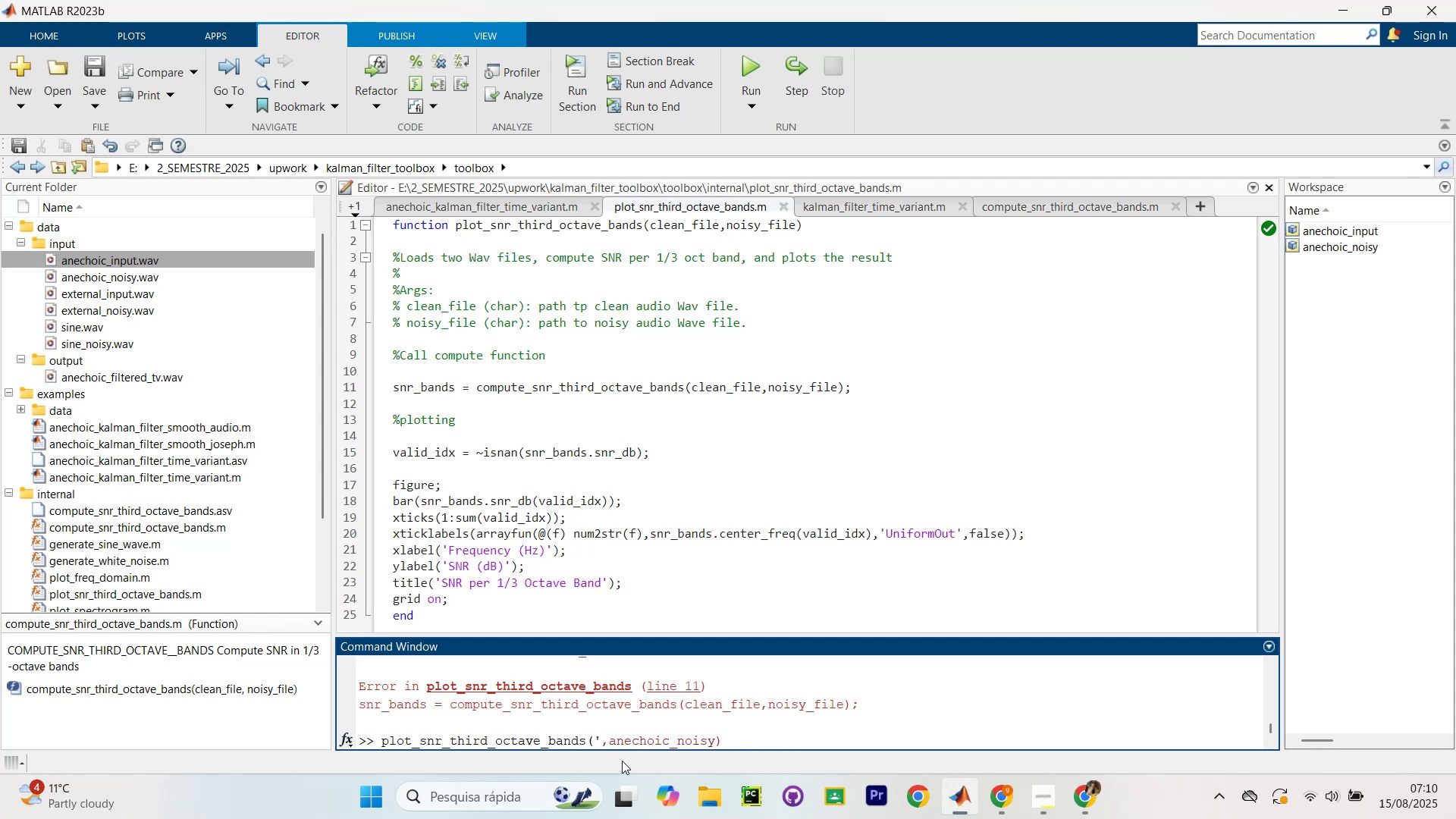 
key(Backquote)
 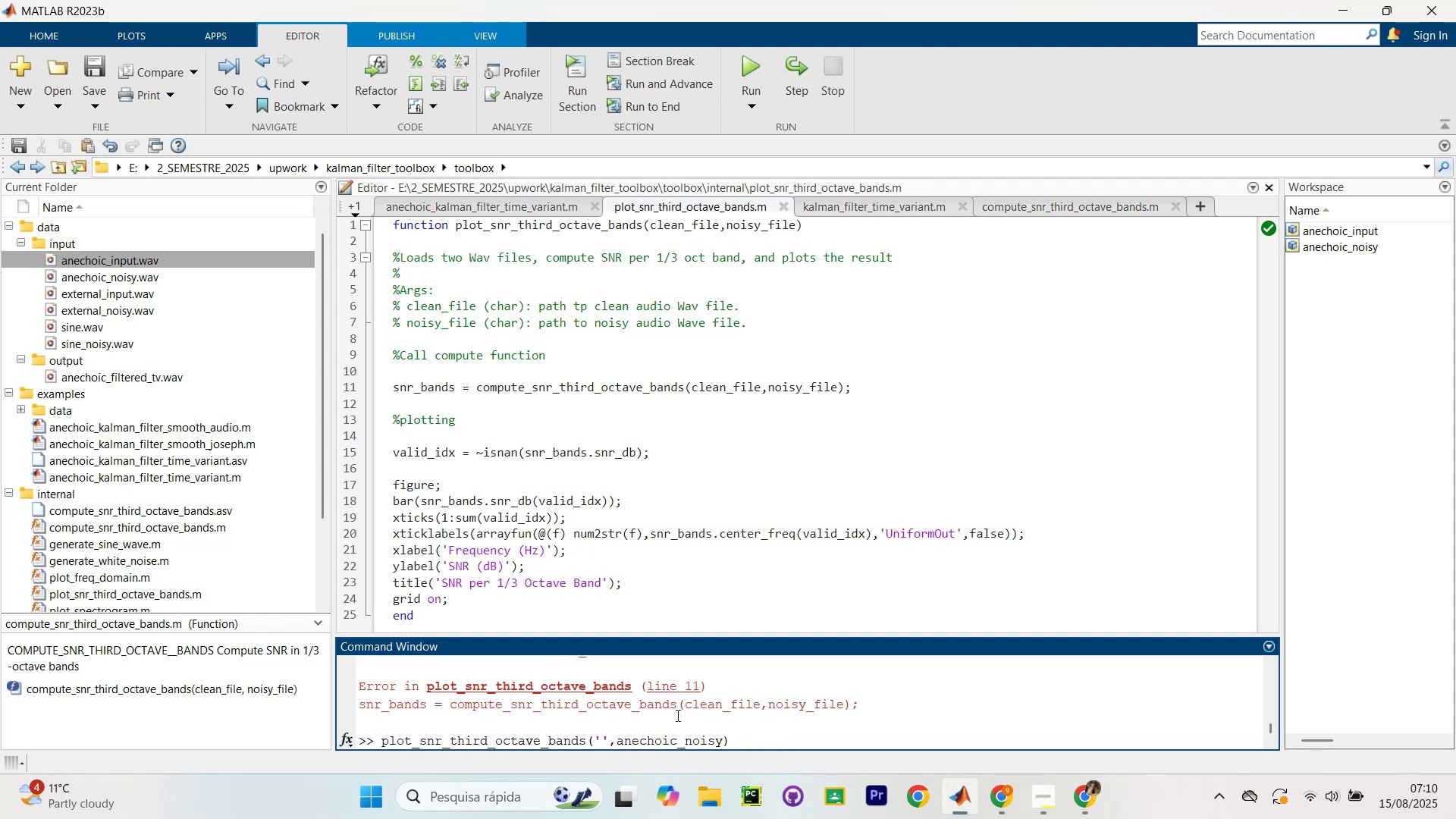 
key(ArrowLeft)
 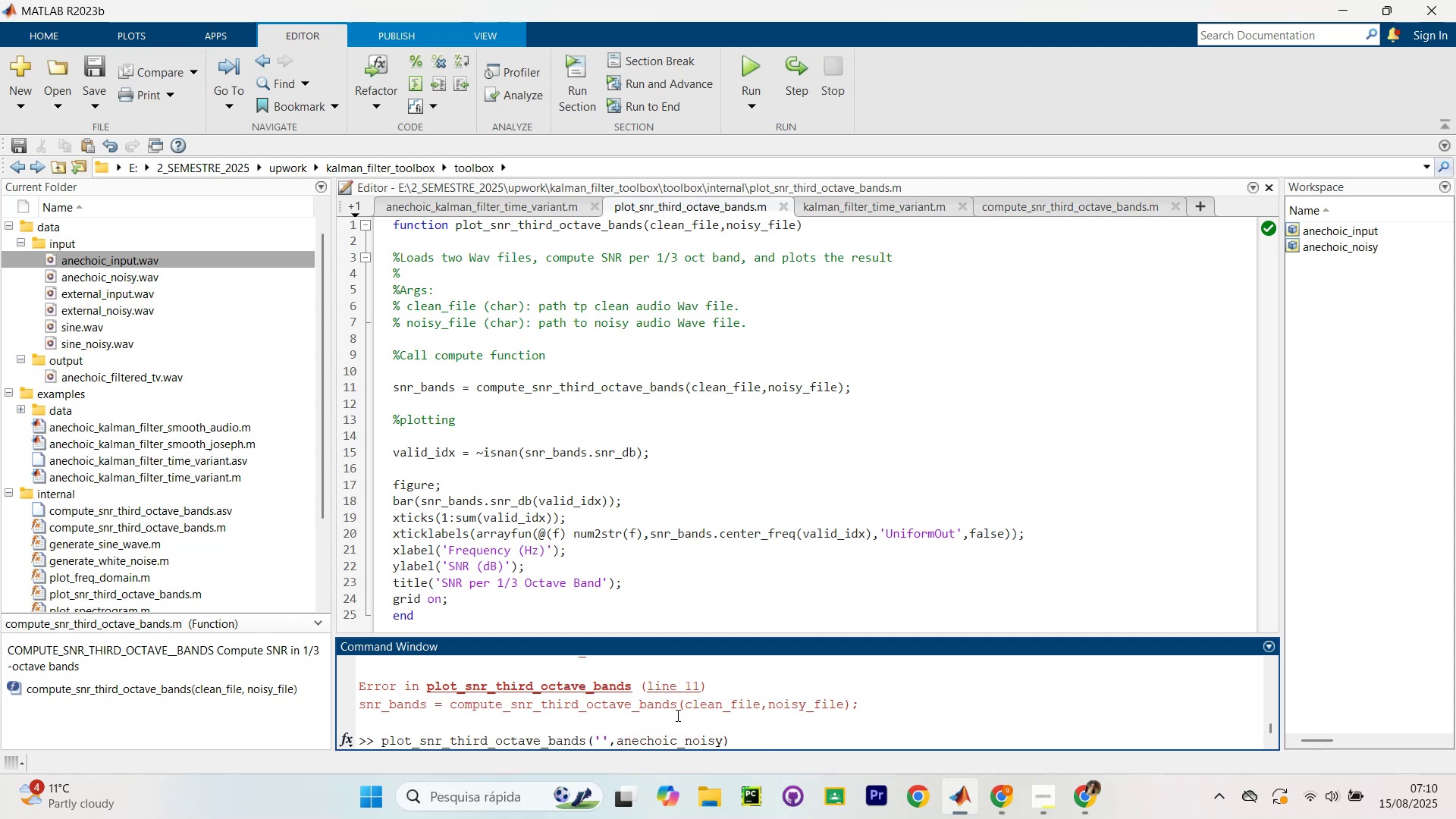 
key(Unknown)
 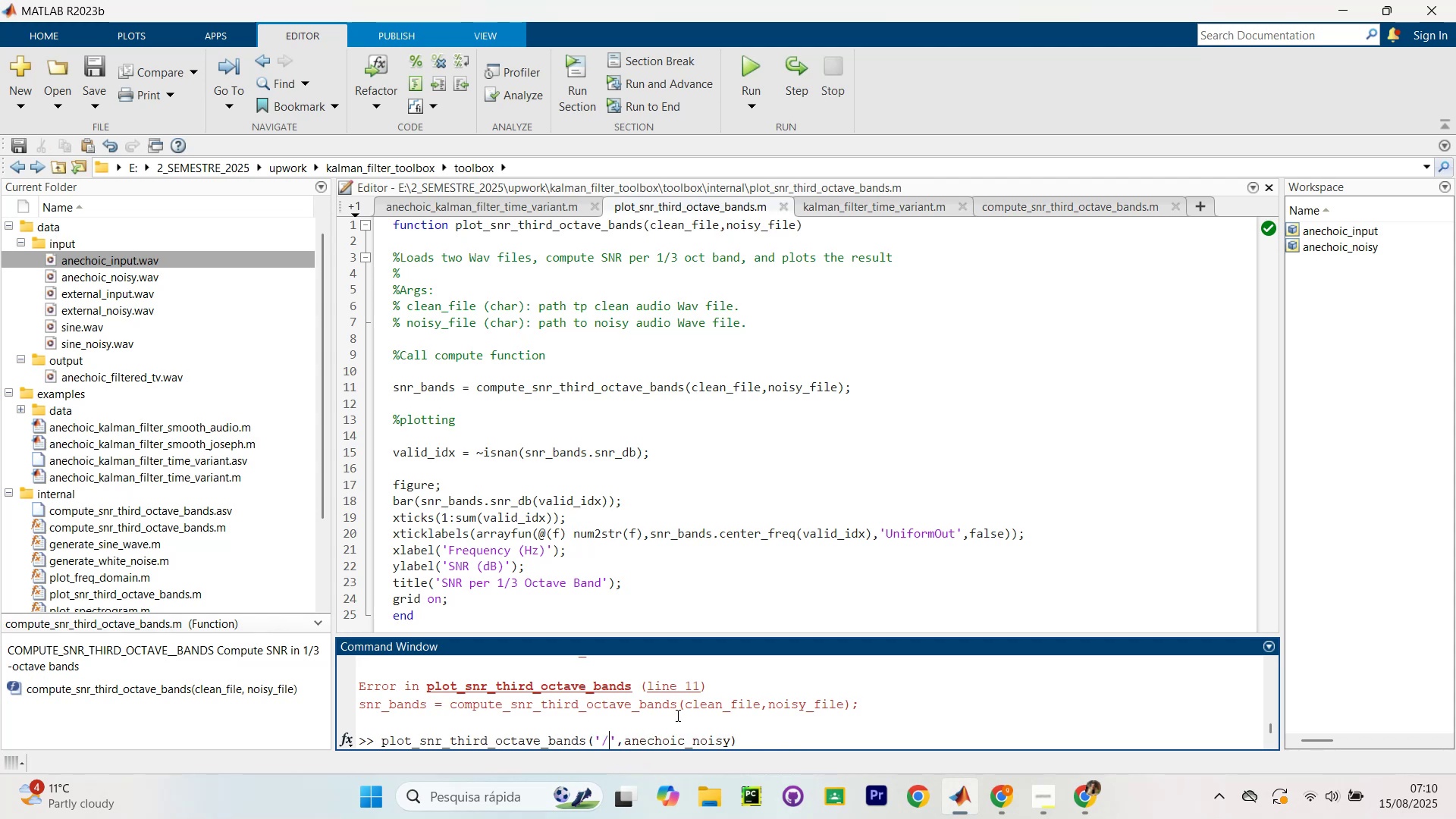 
type(data)
key(Backspace)
key(Backspace)
key(Backspace)
key(Backspace)
key(Backspace)
type(b)
key(Backspace)
type(data)
 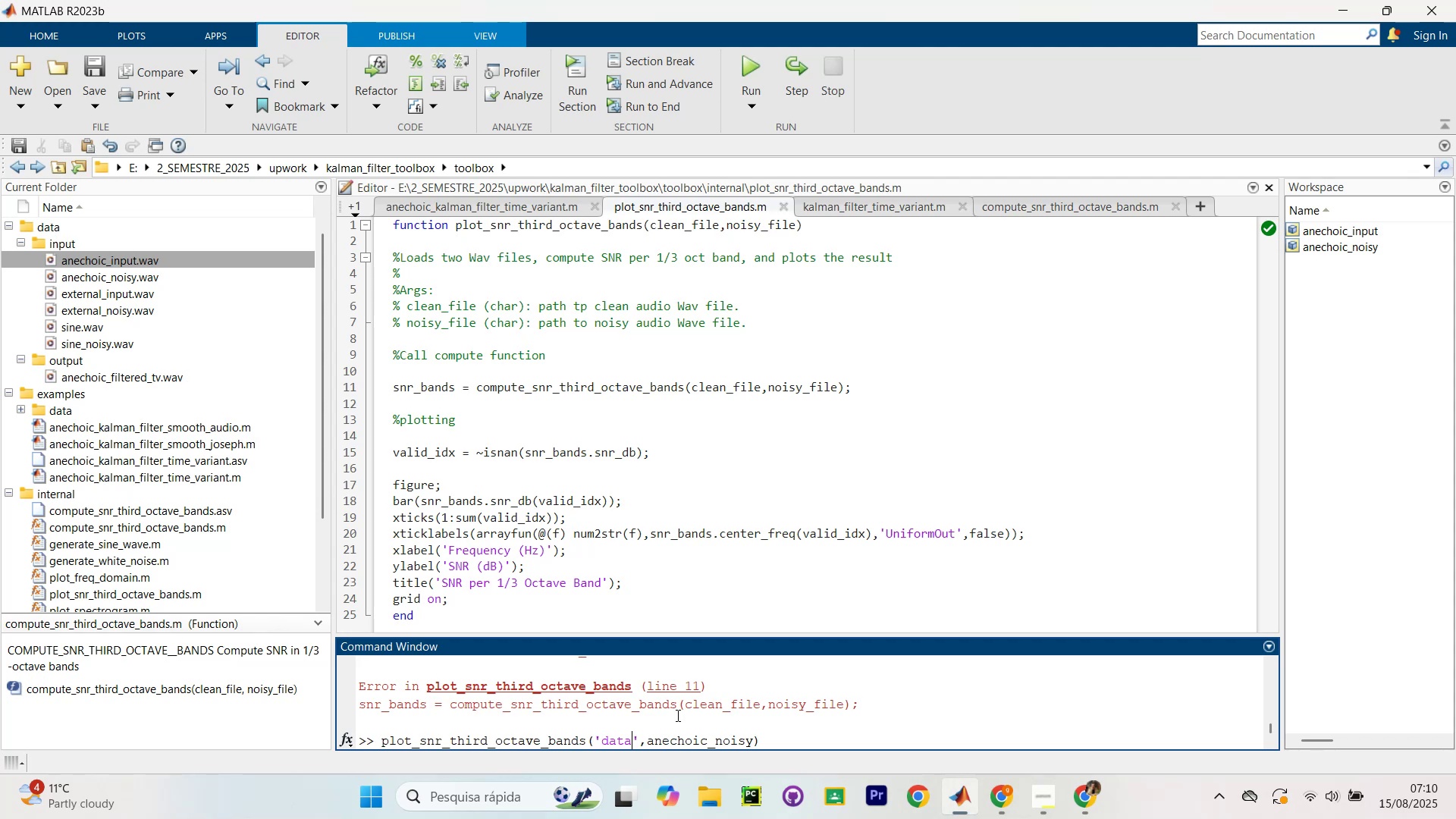 
key(Unknown)
 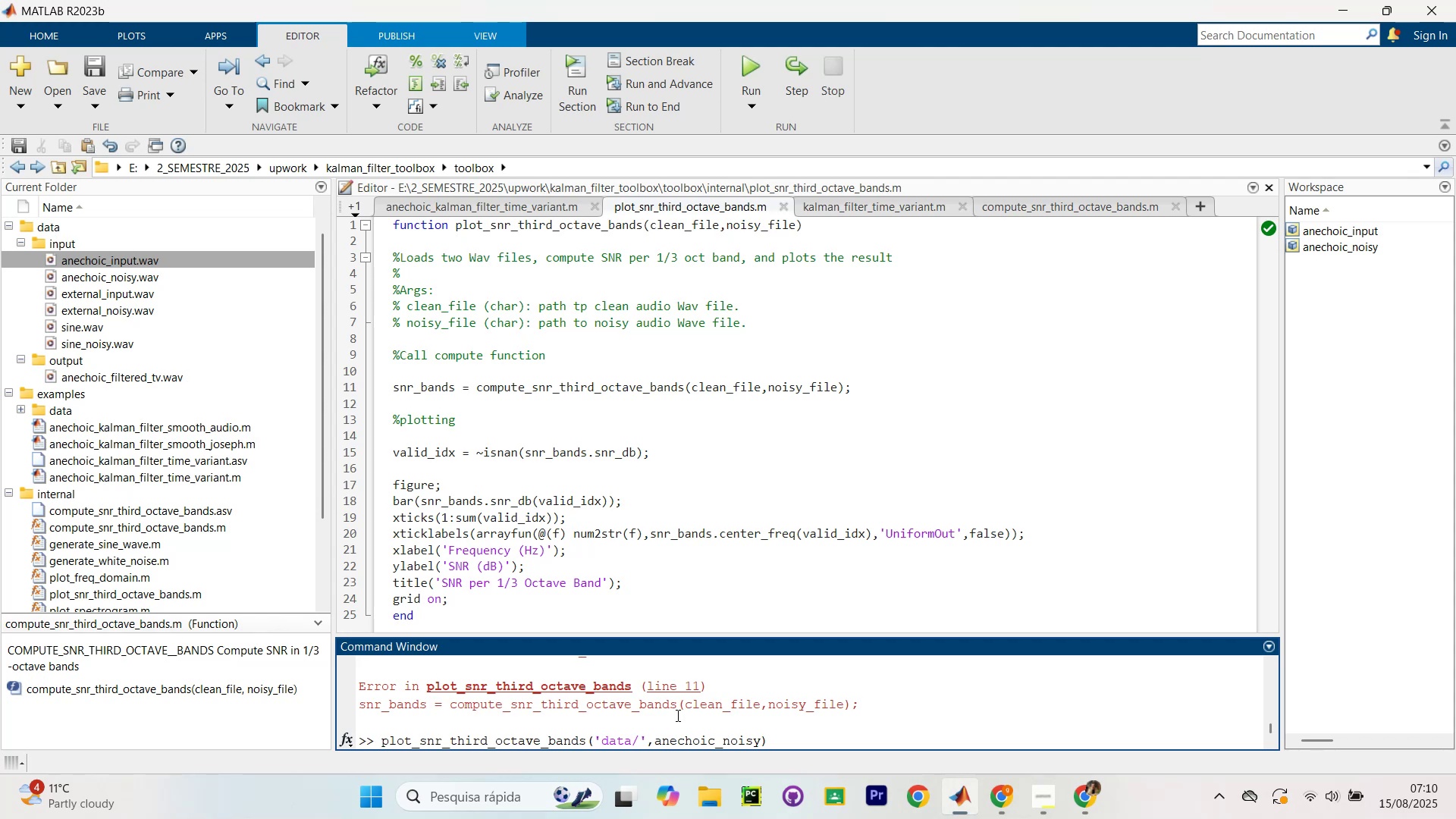 
type(input)
 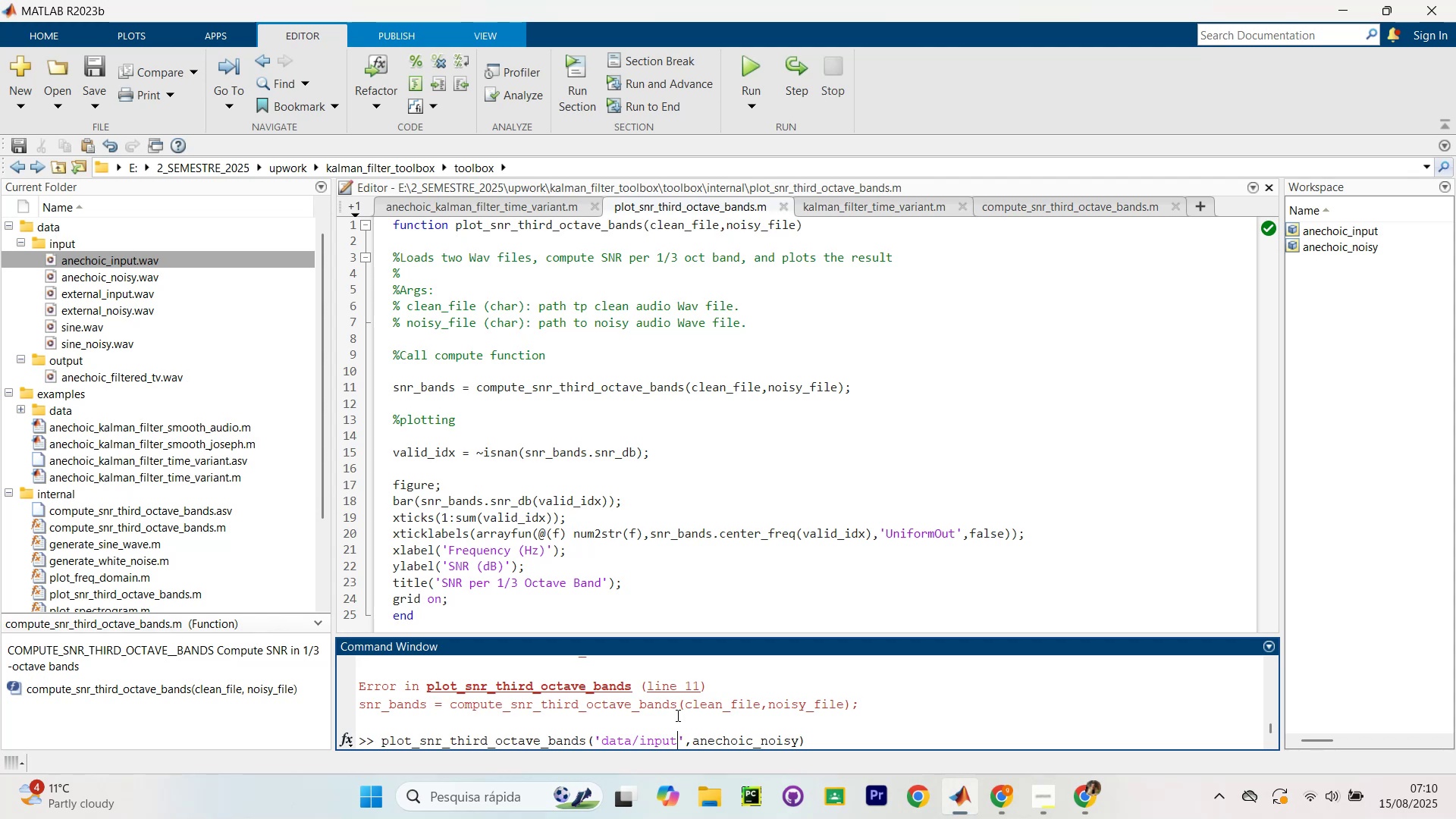 
key(Unknown)
 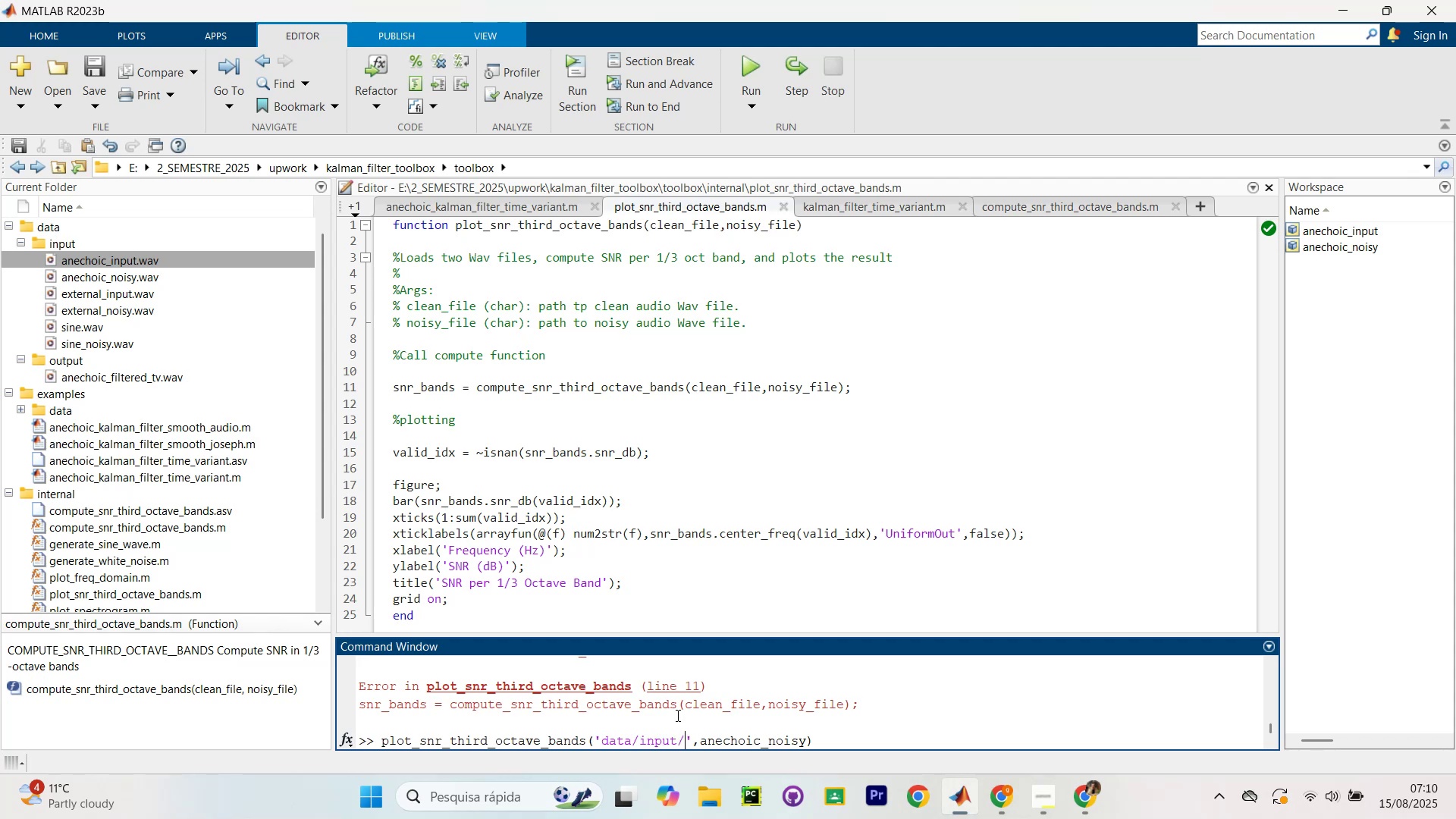 
type(anechoic_input)
 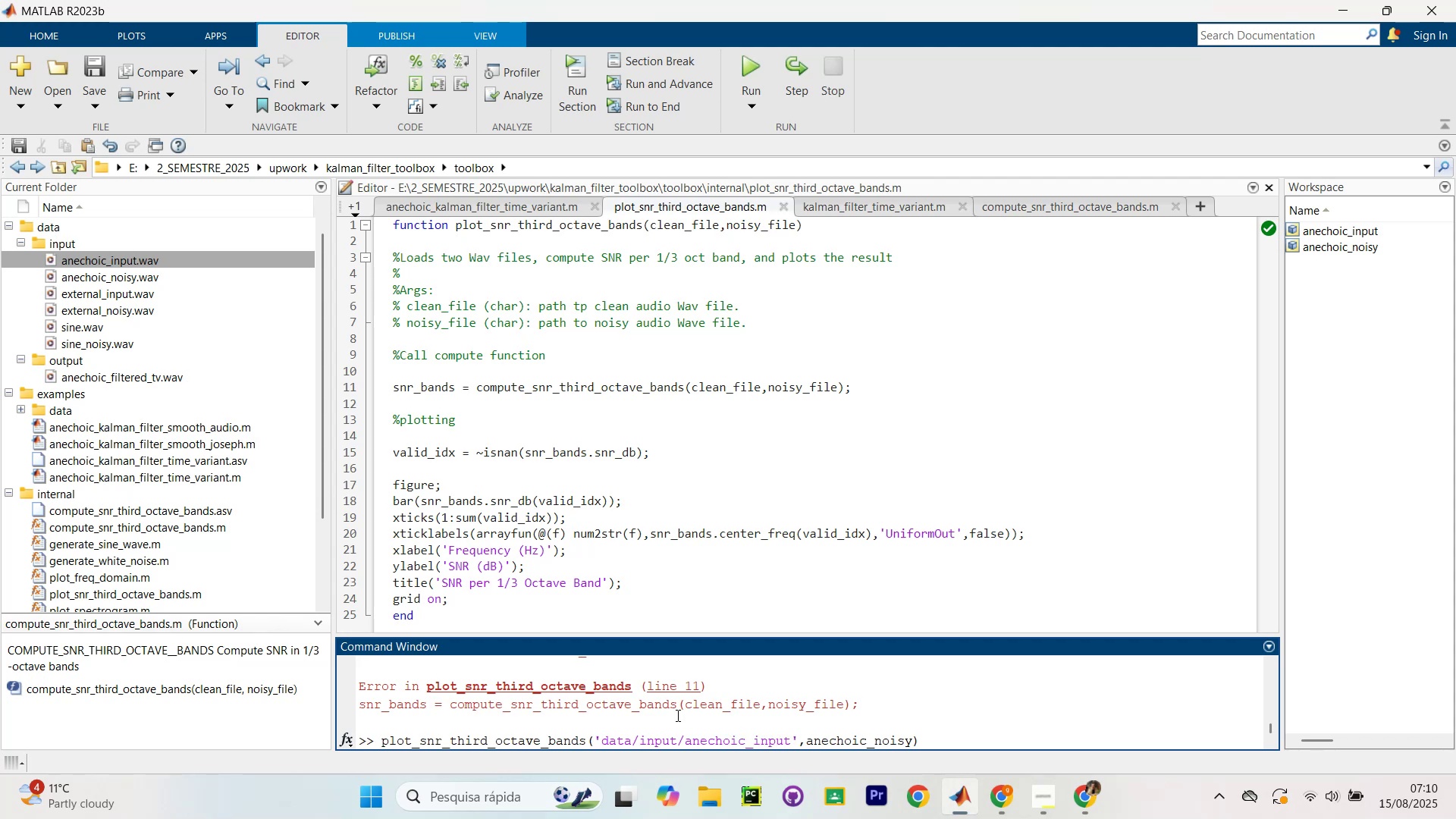 
key(ArrowRight)
 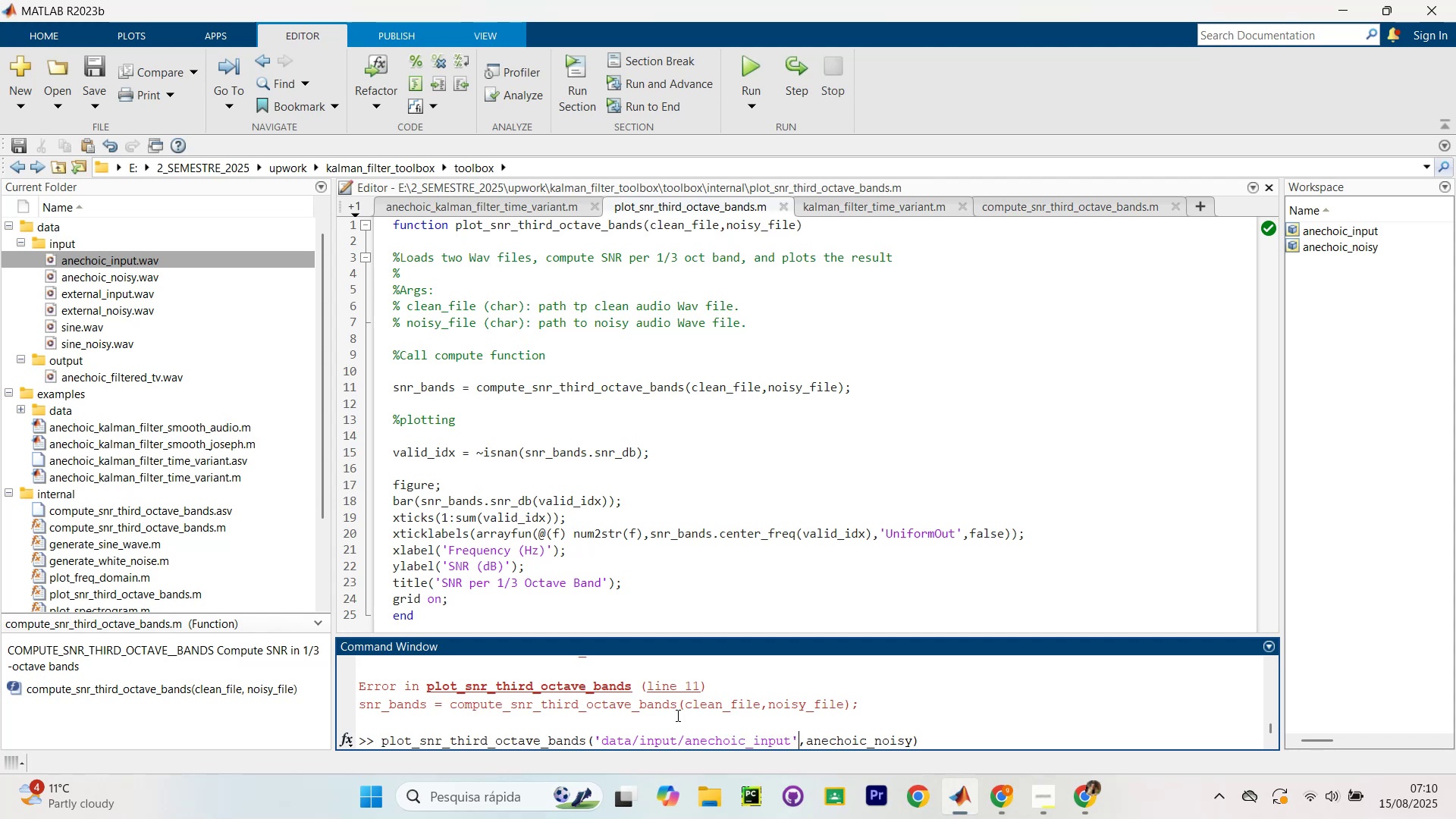 
key(ArrowRight)
 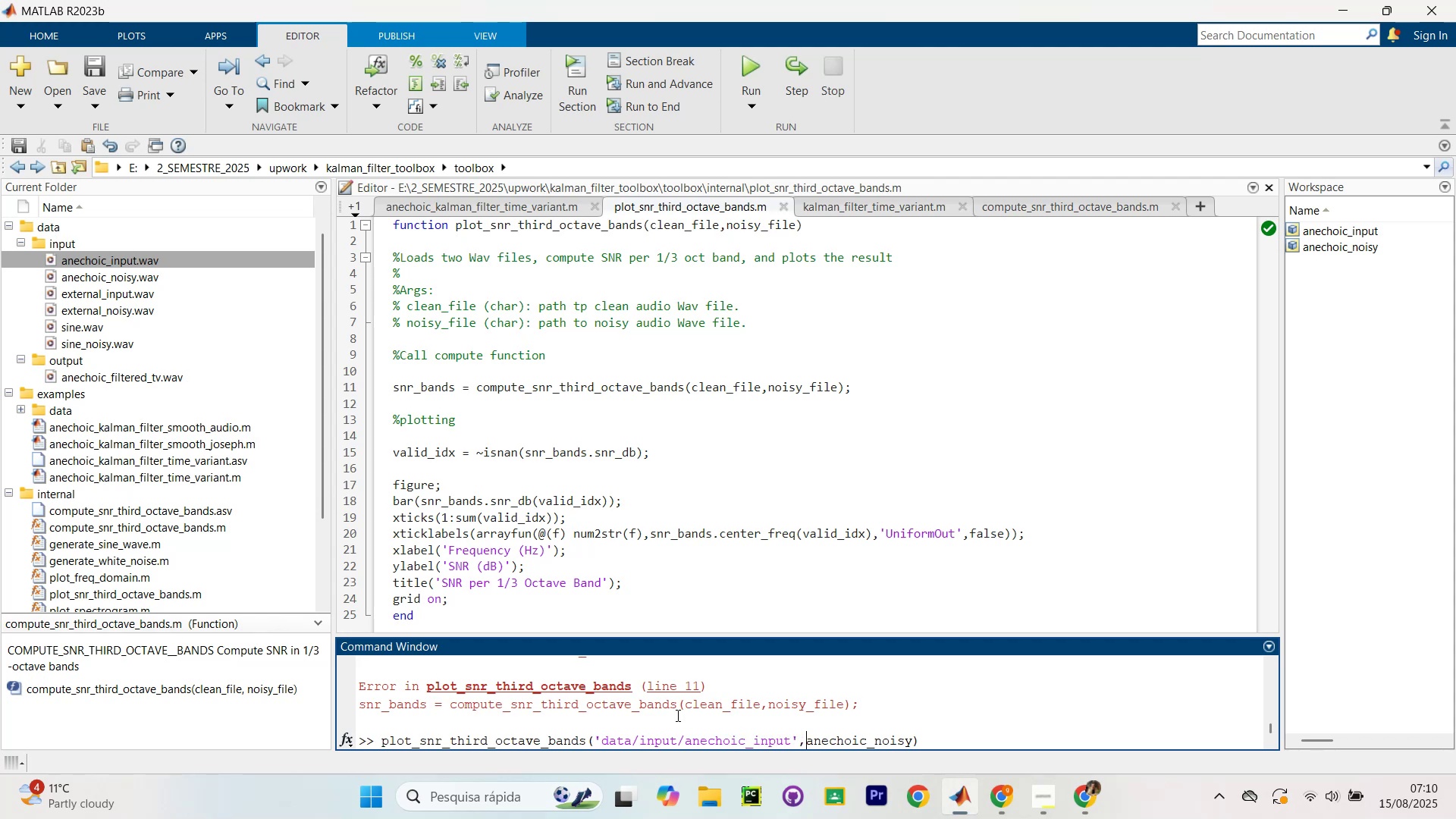 
key(Tab)
 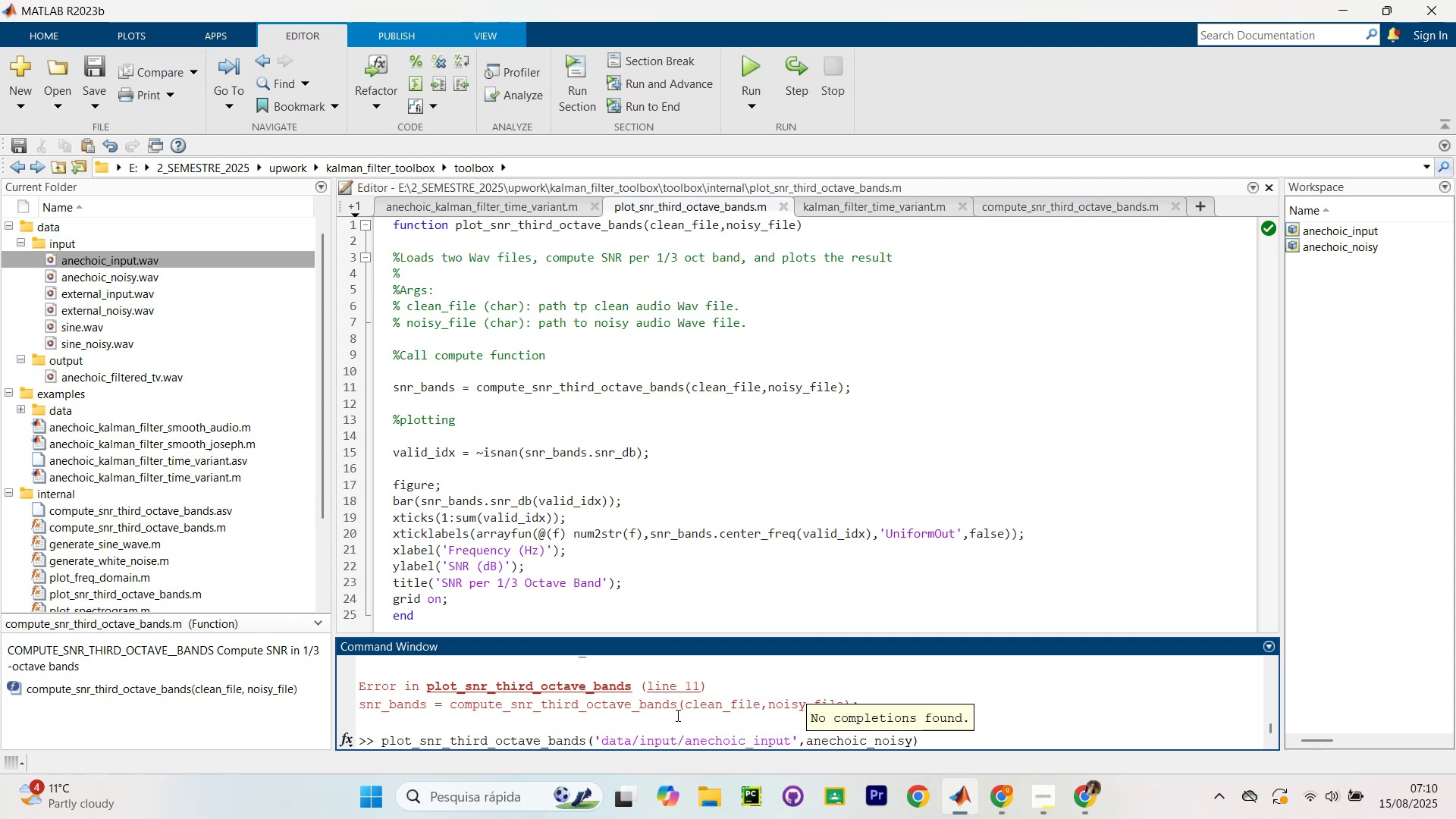 
key(ArrowRight)
 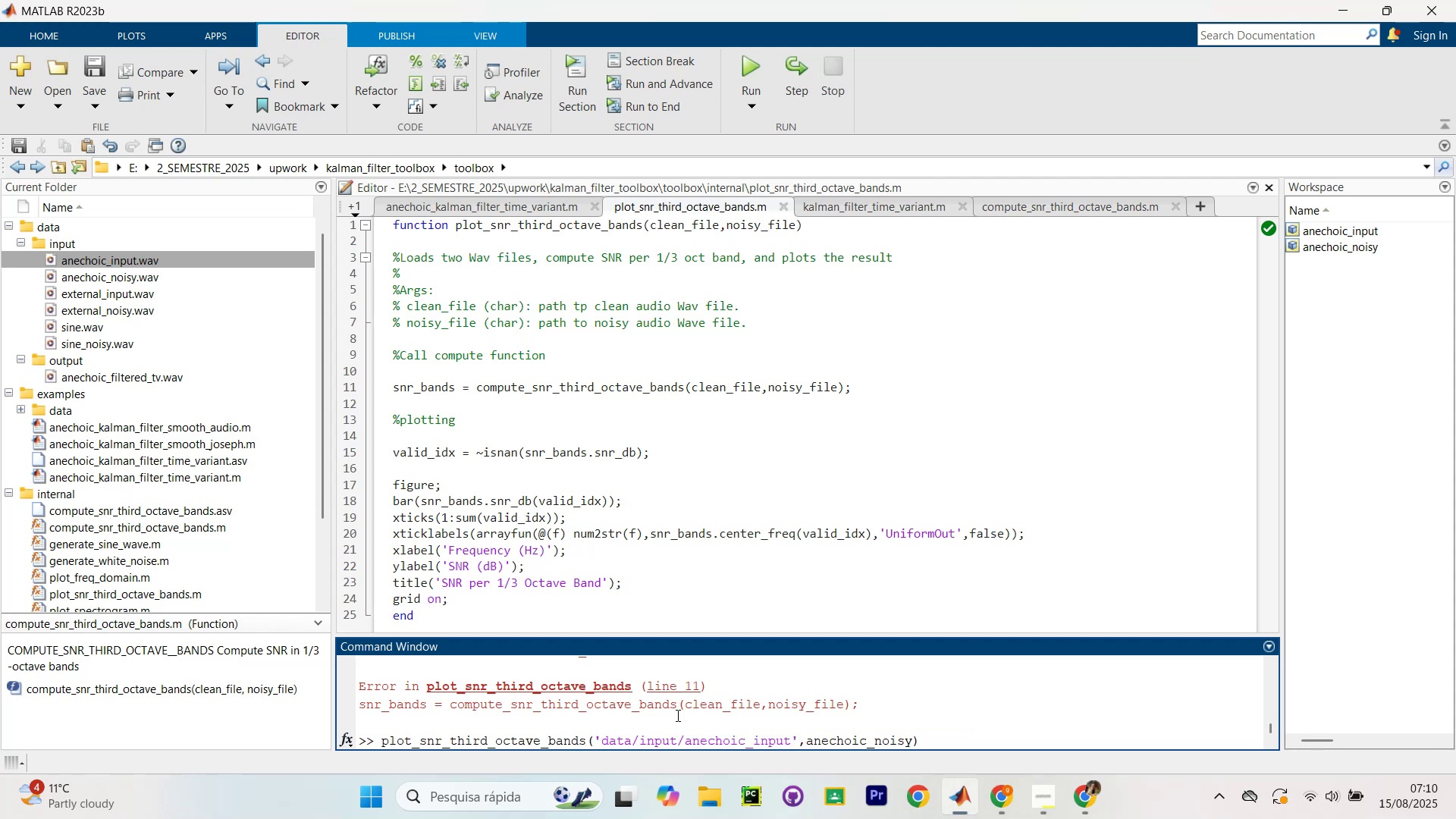 
key(Backquote)
 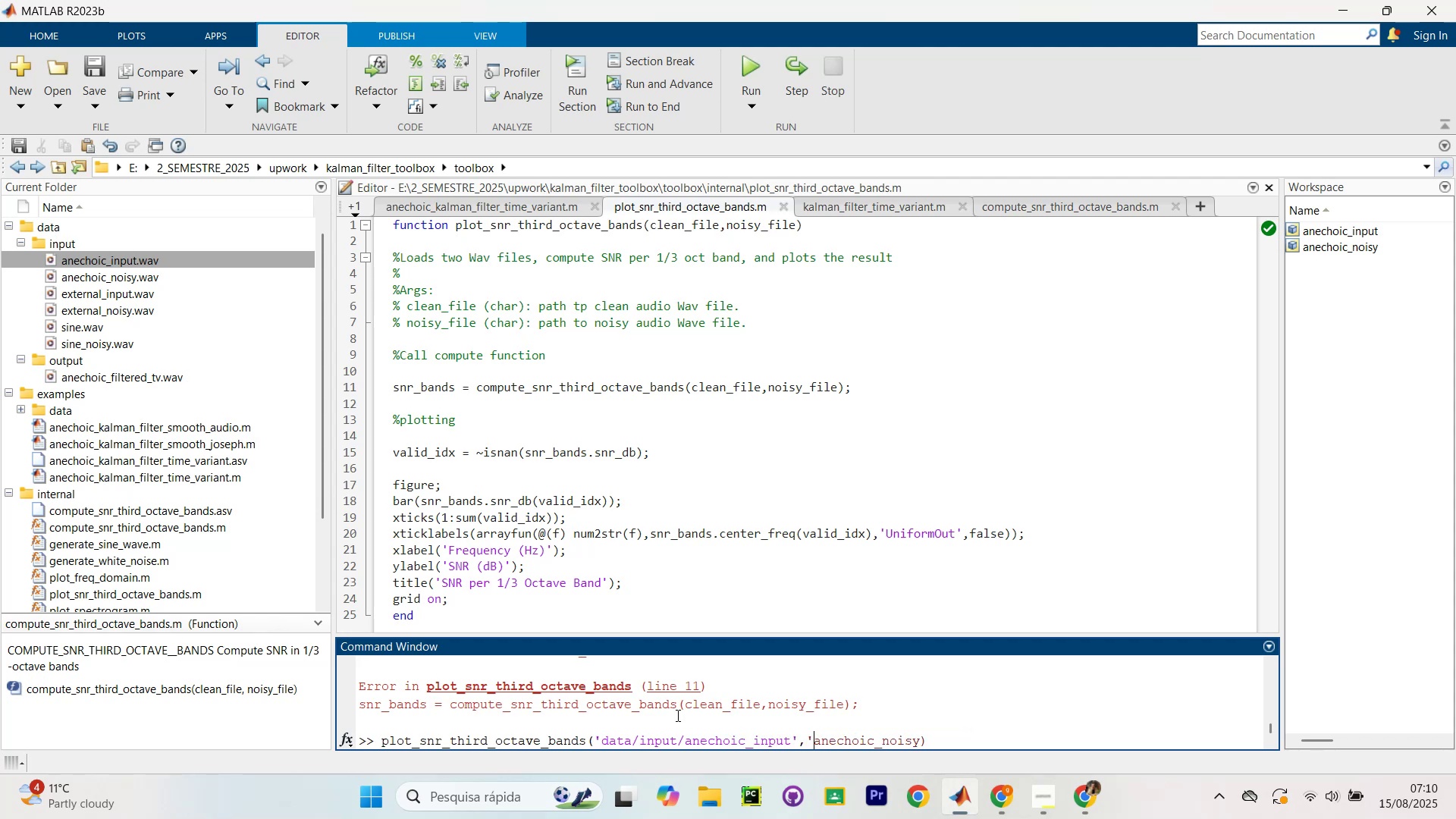 
key(ArrowRight)
 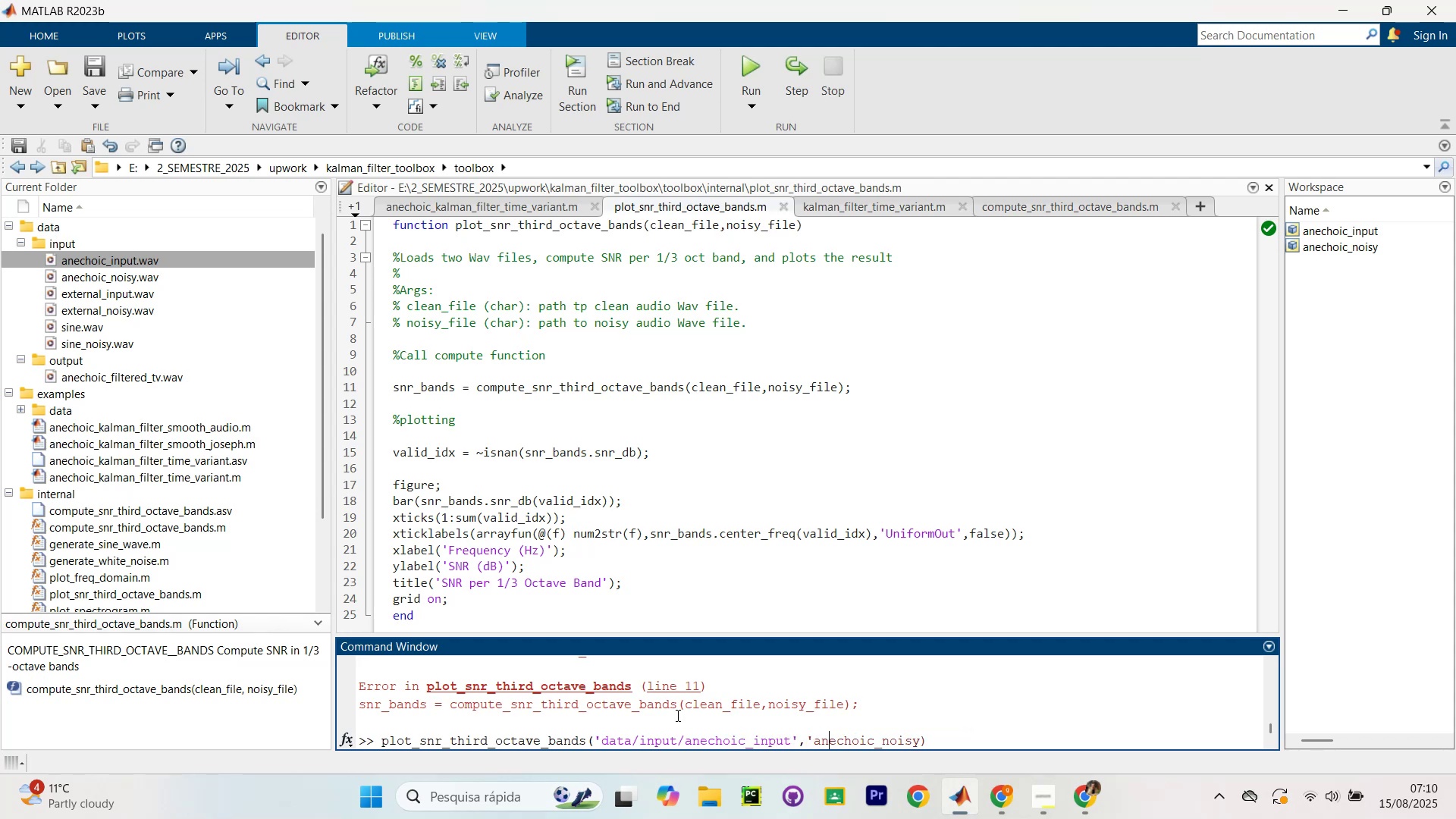 
key(ArrowRight)
 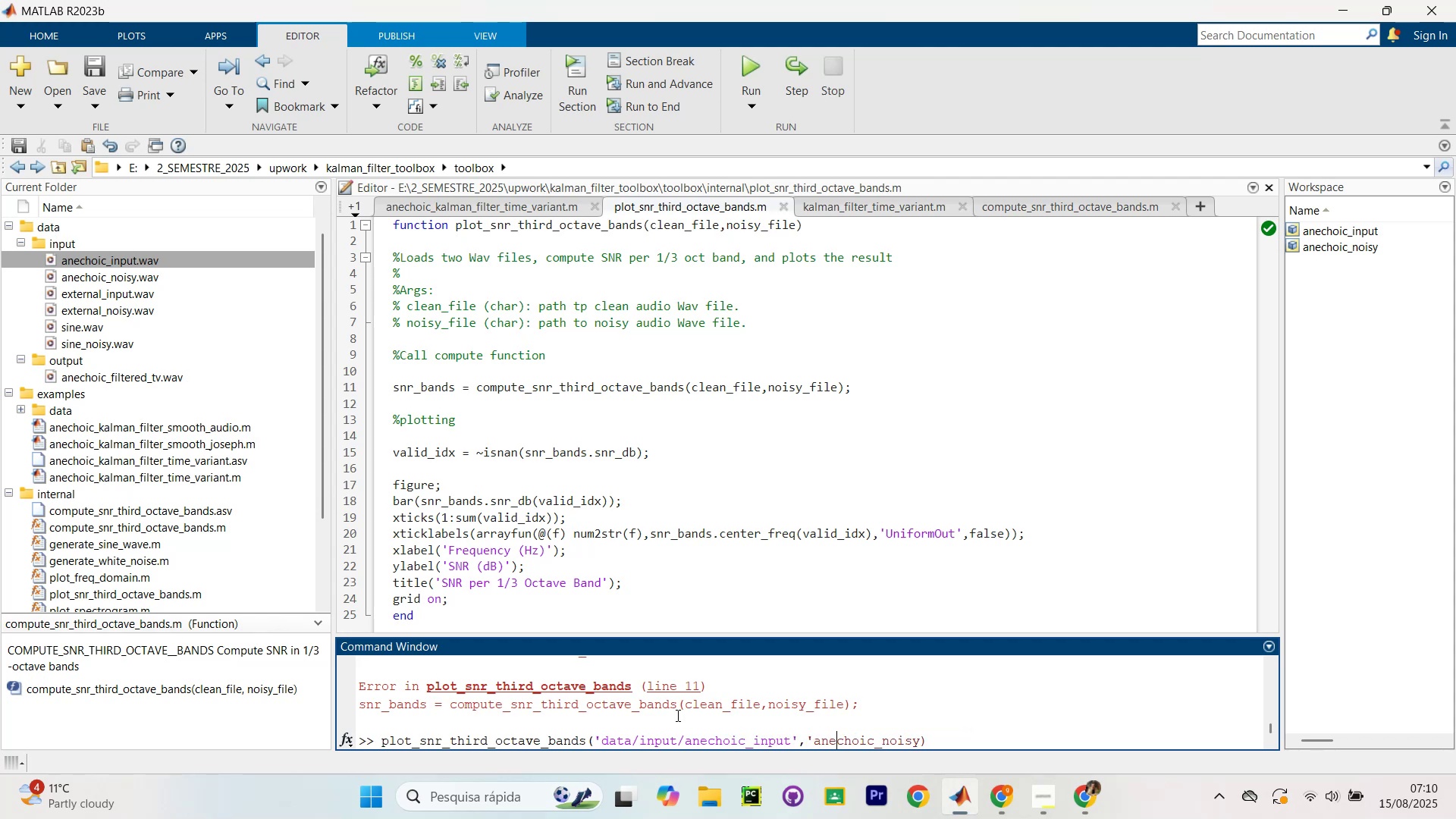 
hold_key(key=ArrowRight, duration=0.75)
 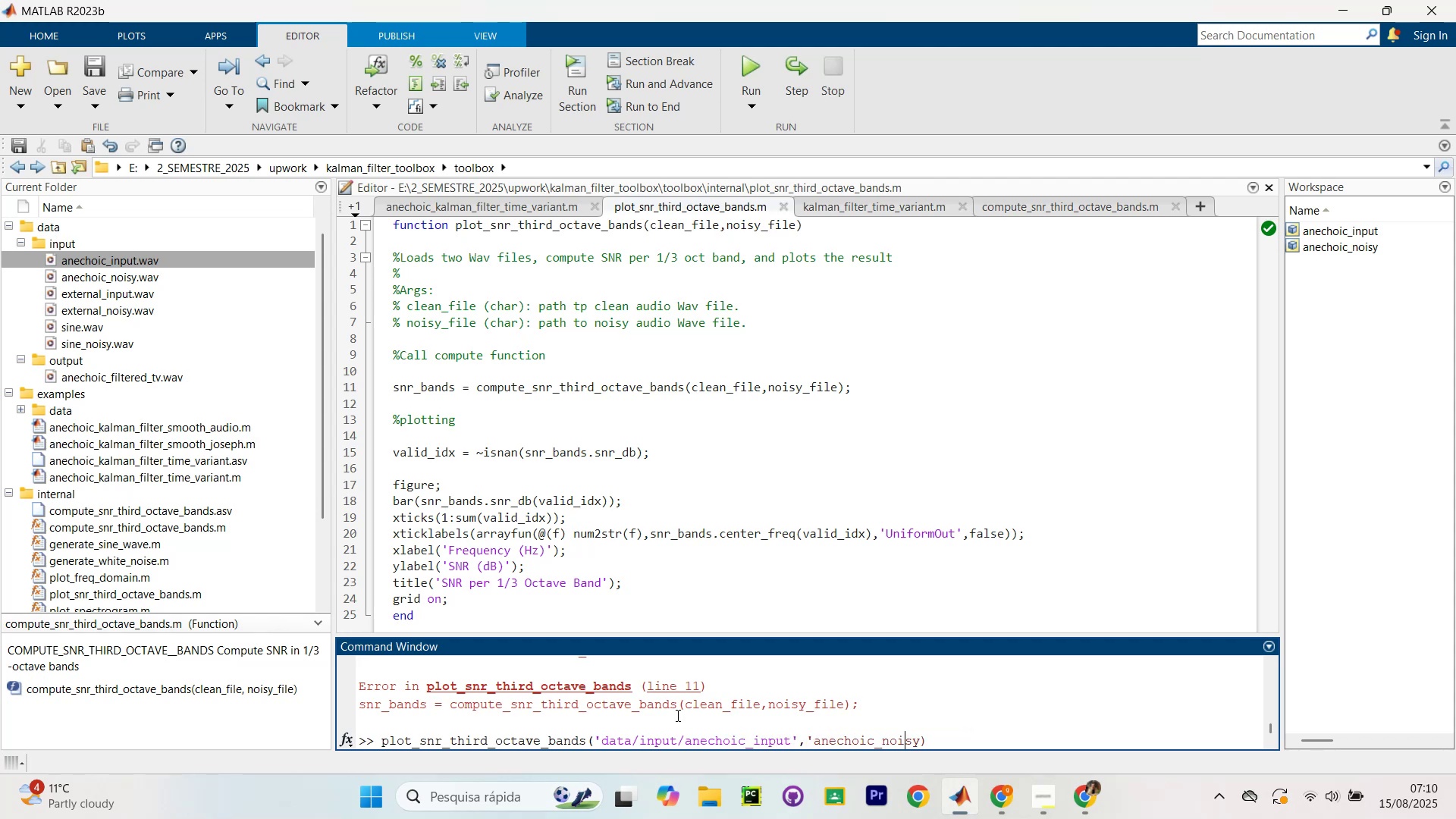 
key(ArrowRight)
 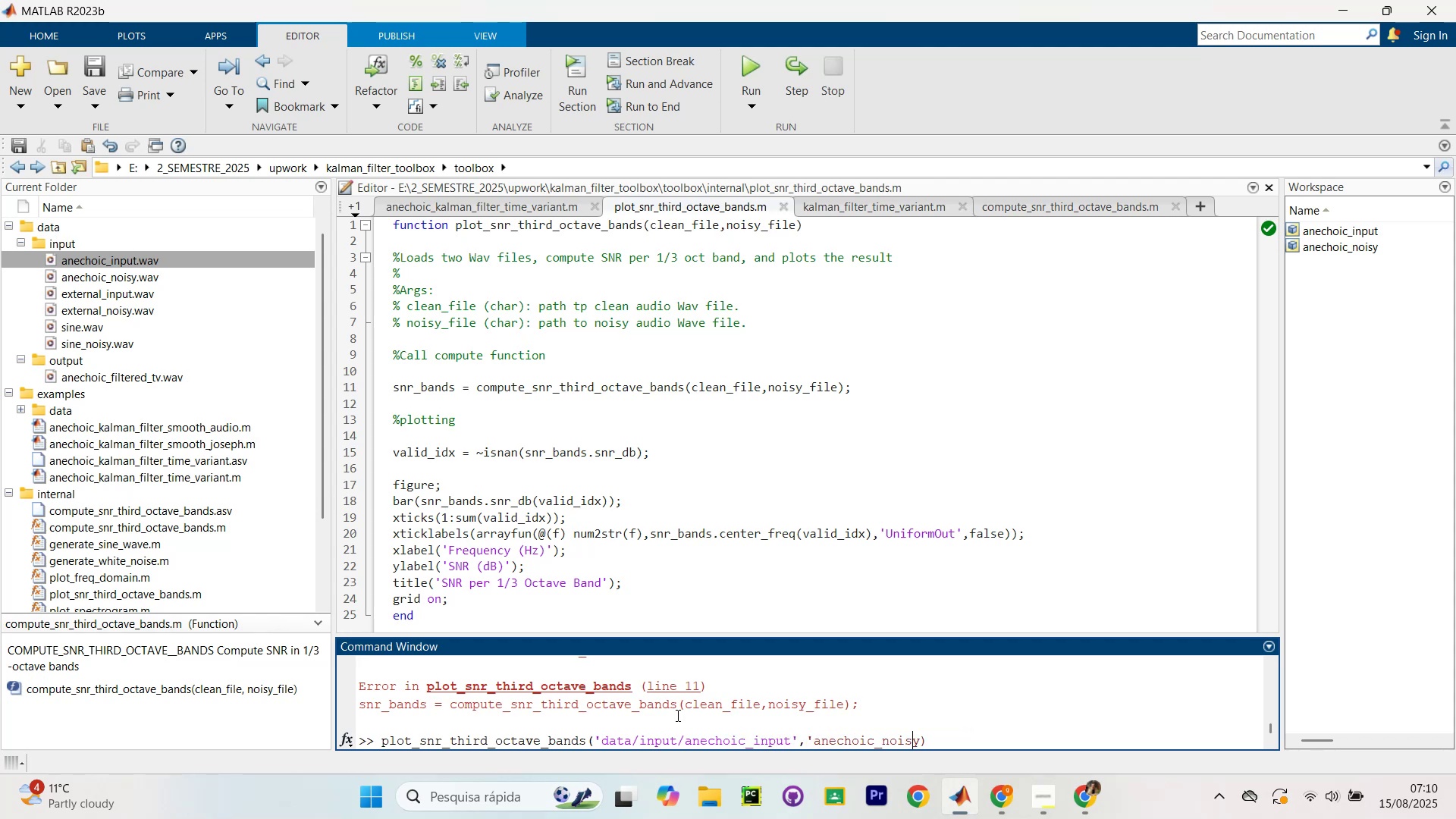 
key(ArrowRight)
 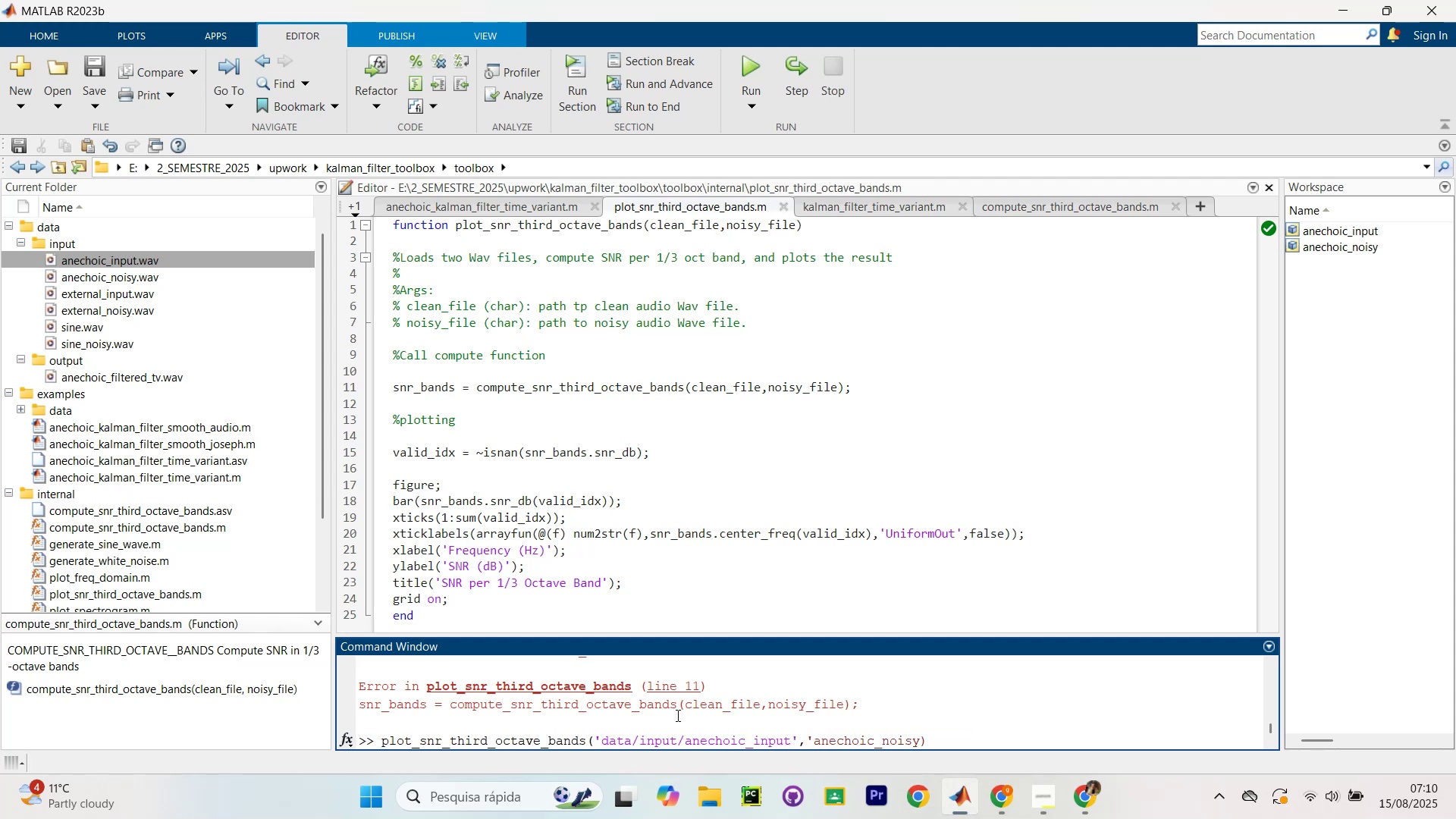 
key(Backspace)
 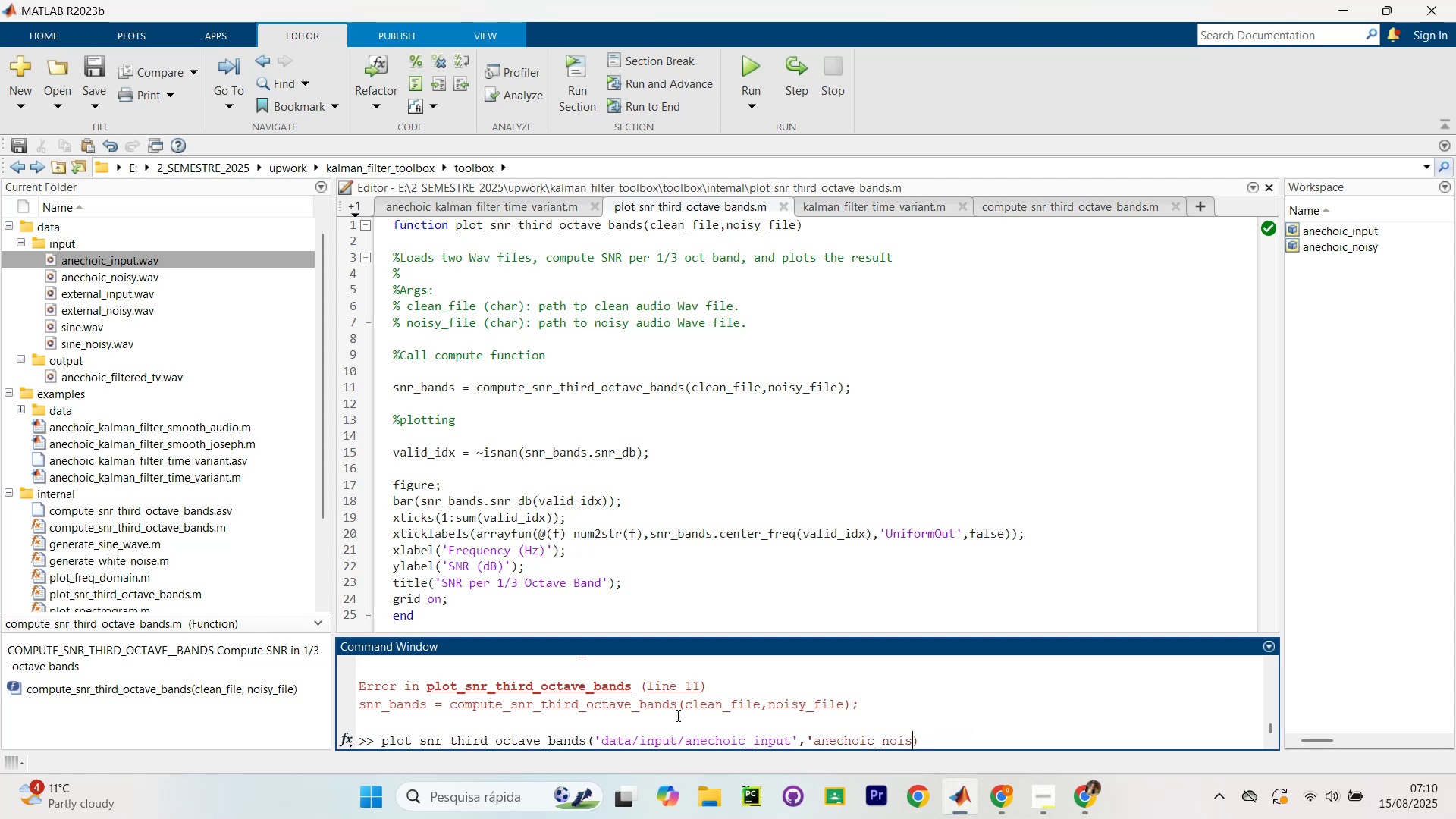 
key(Backspace)
 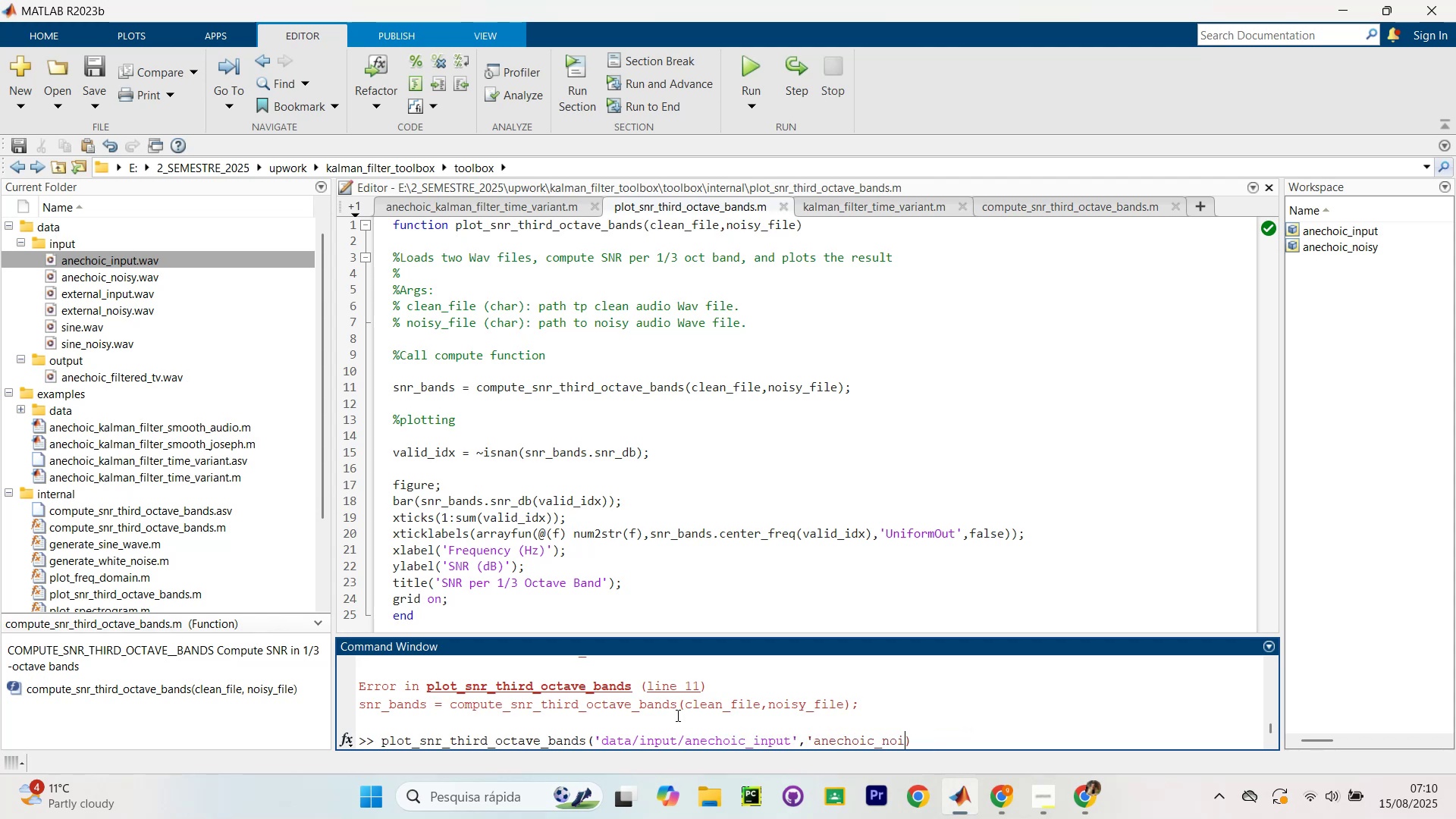 
key(Backspace)
 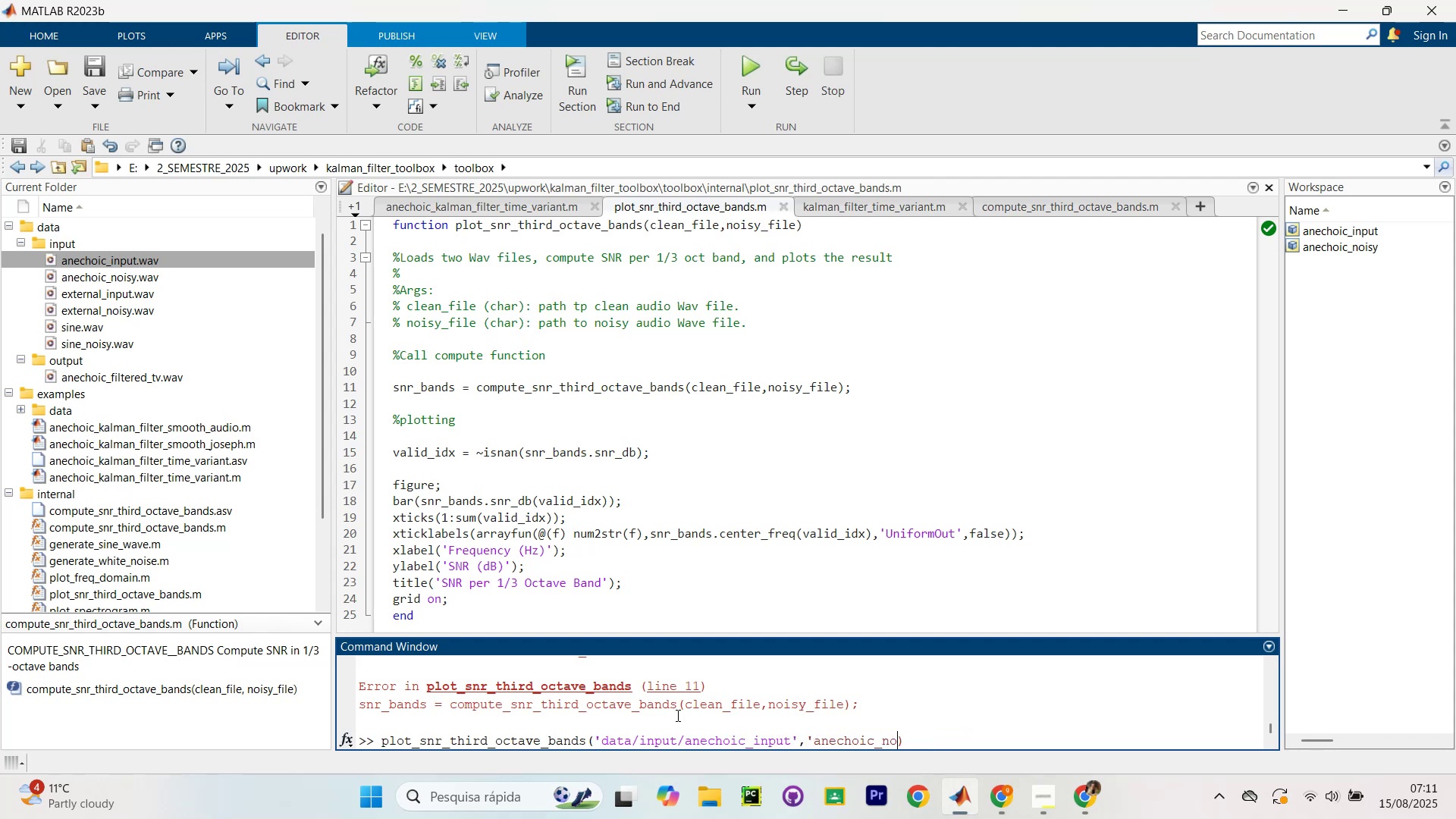 
key(Backspace)
 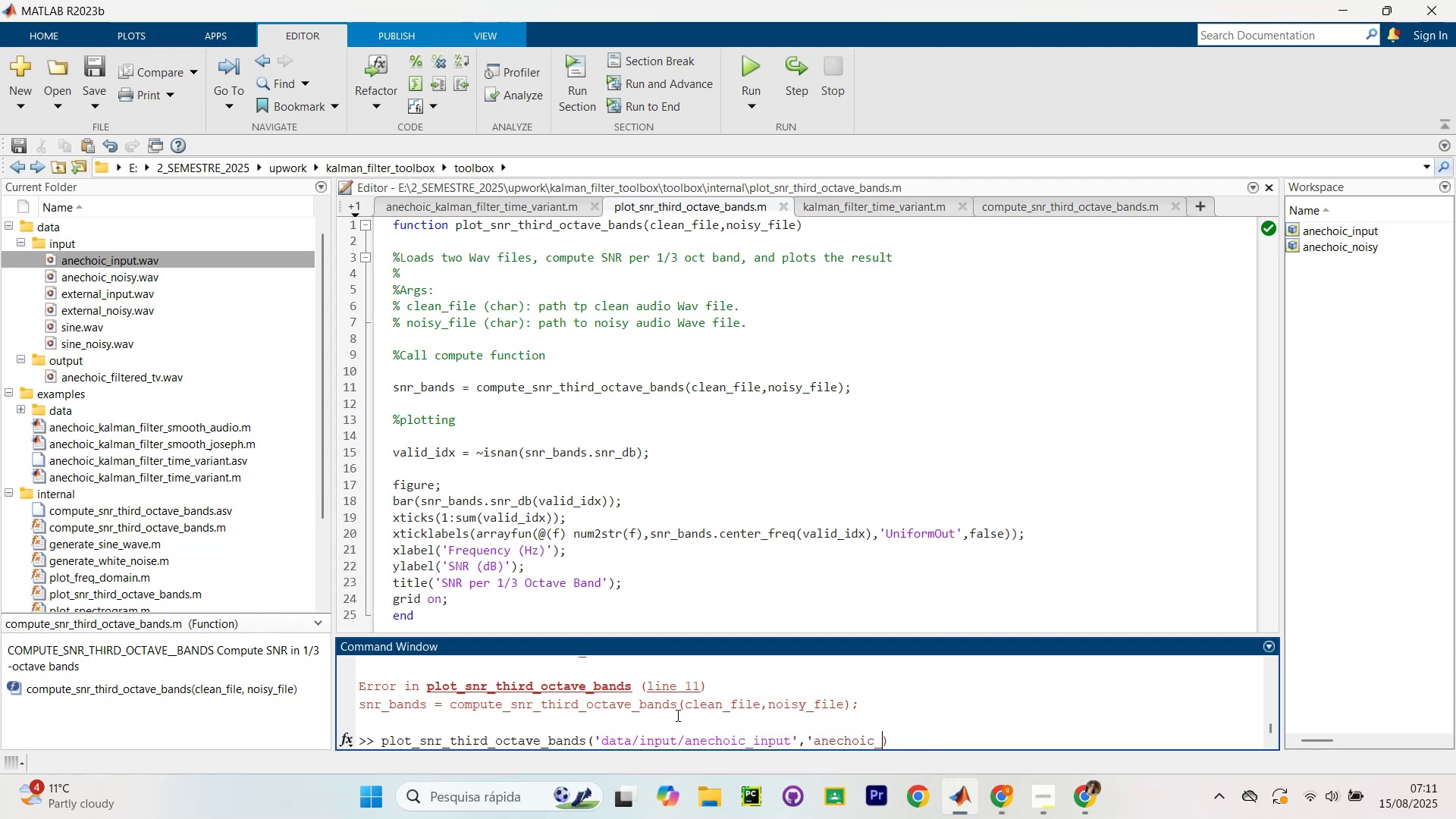 
key(Backspace)
 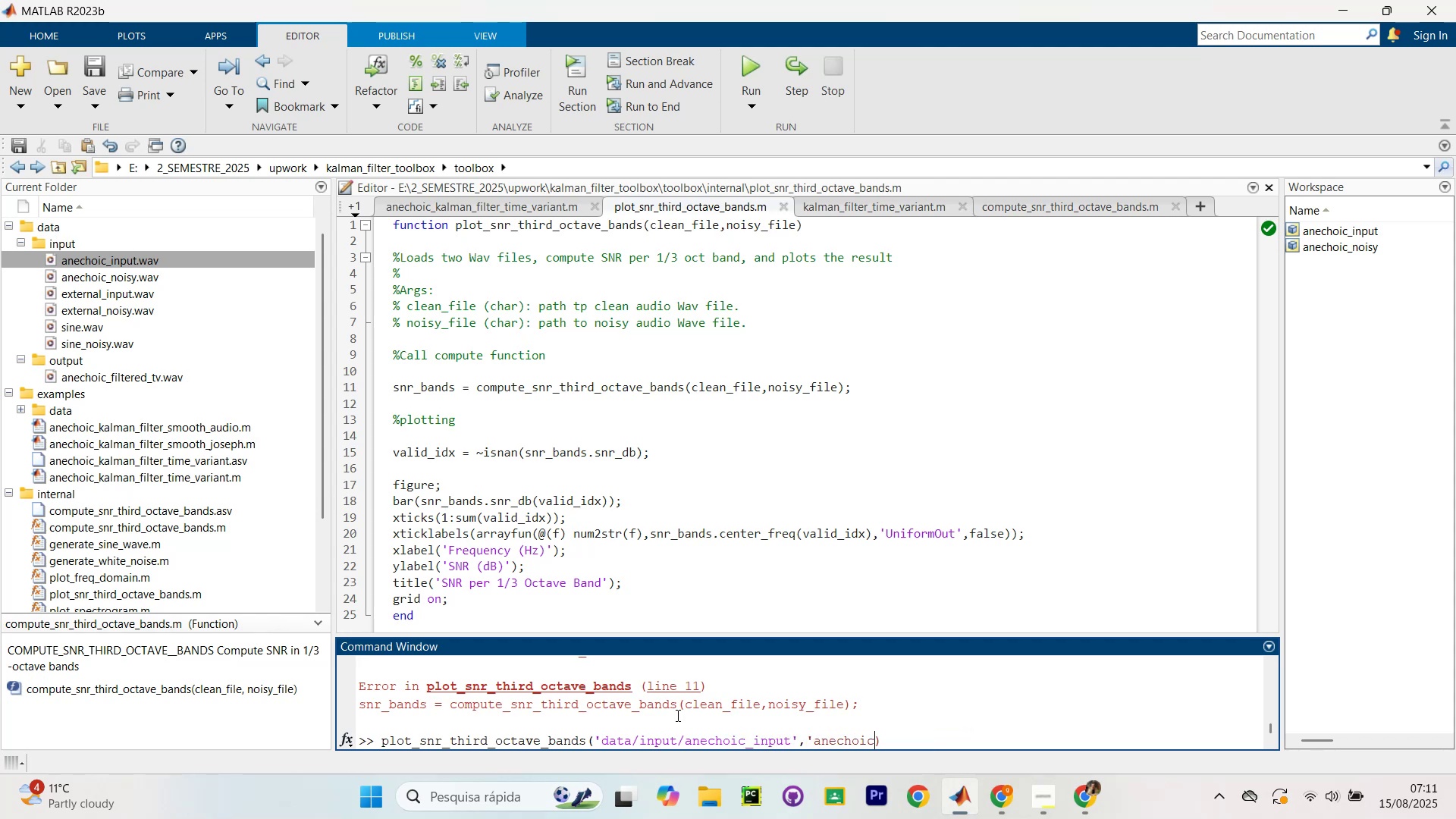 
key(Backspace)
 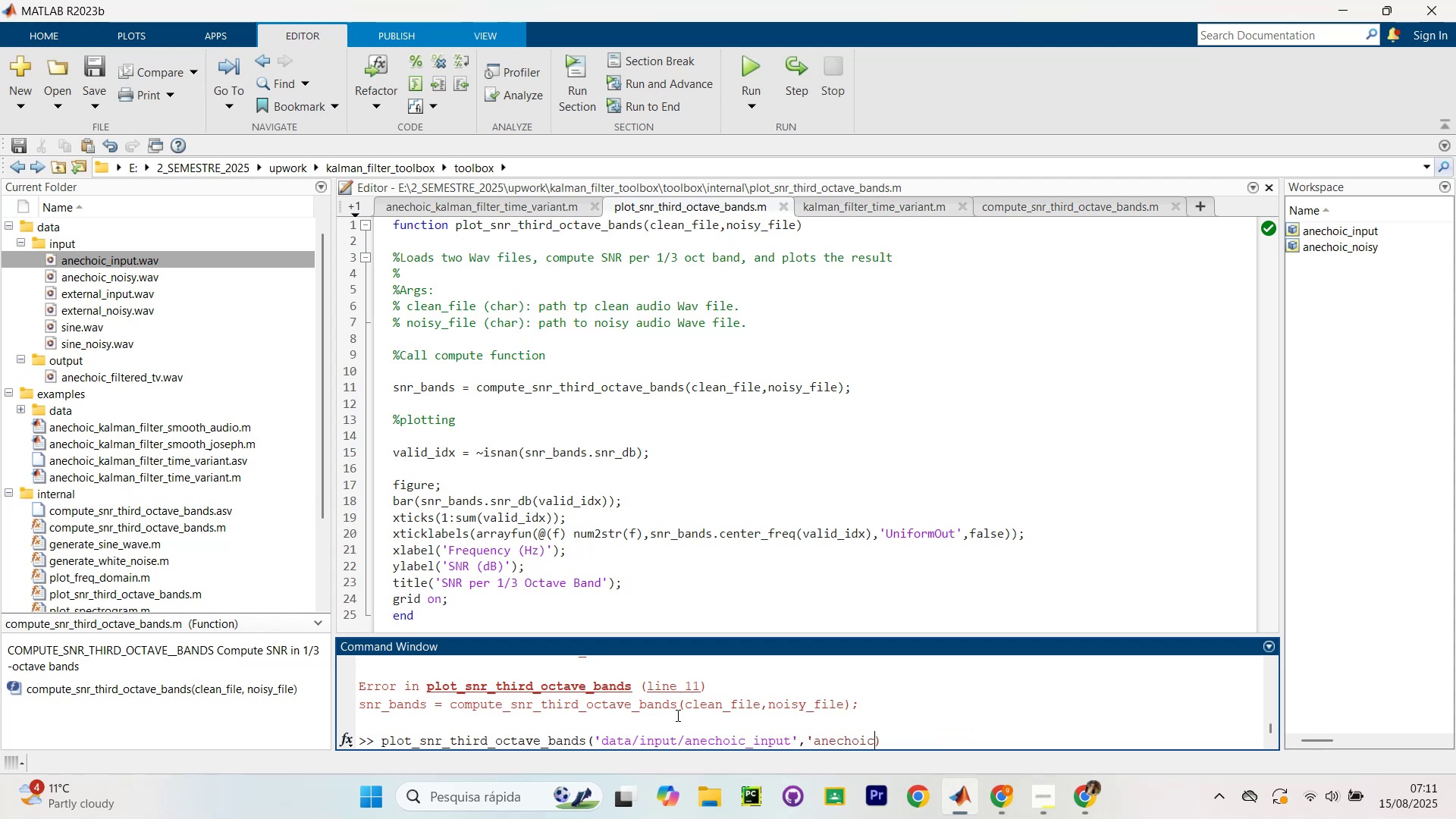 
key(Backquote)
 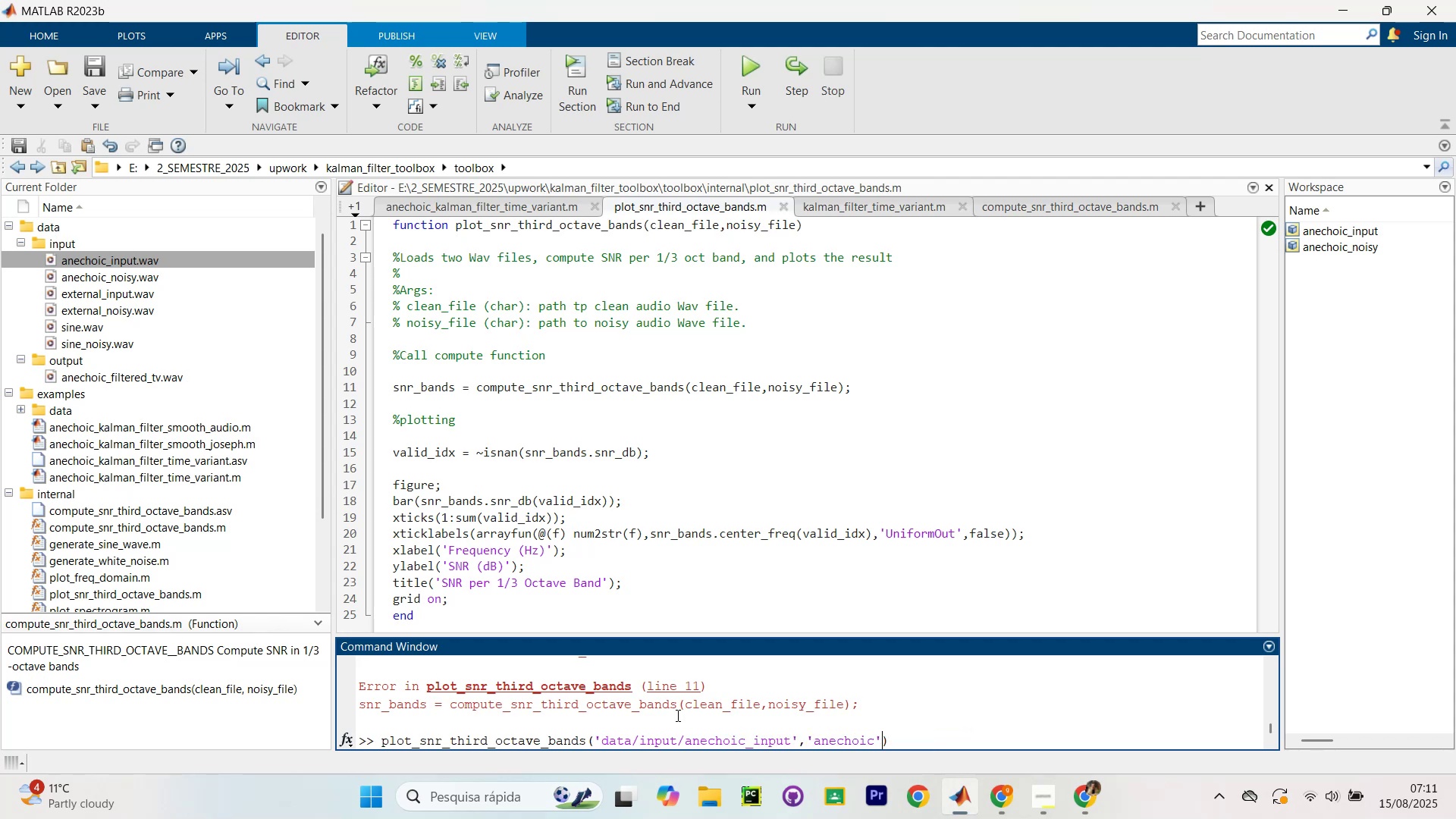 
key(ArrowLeft)
 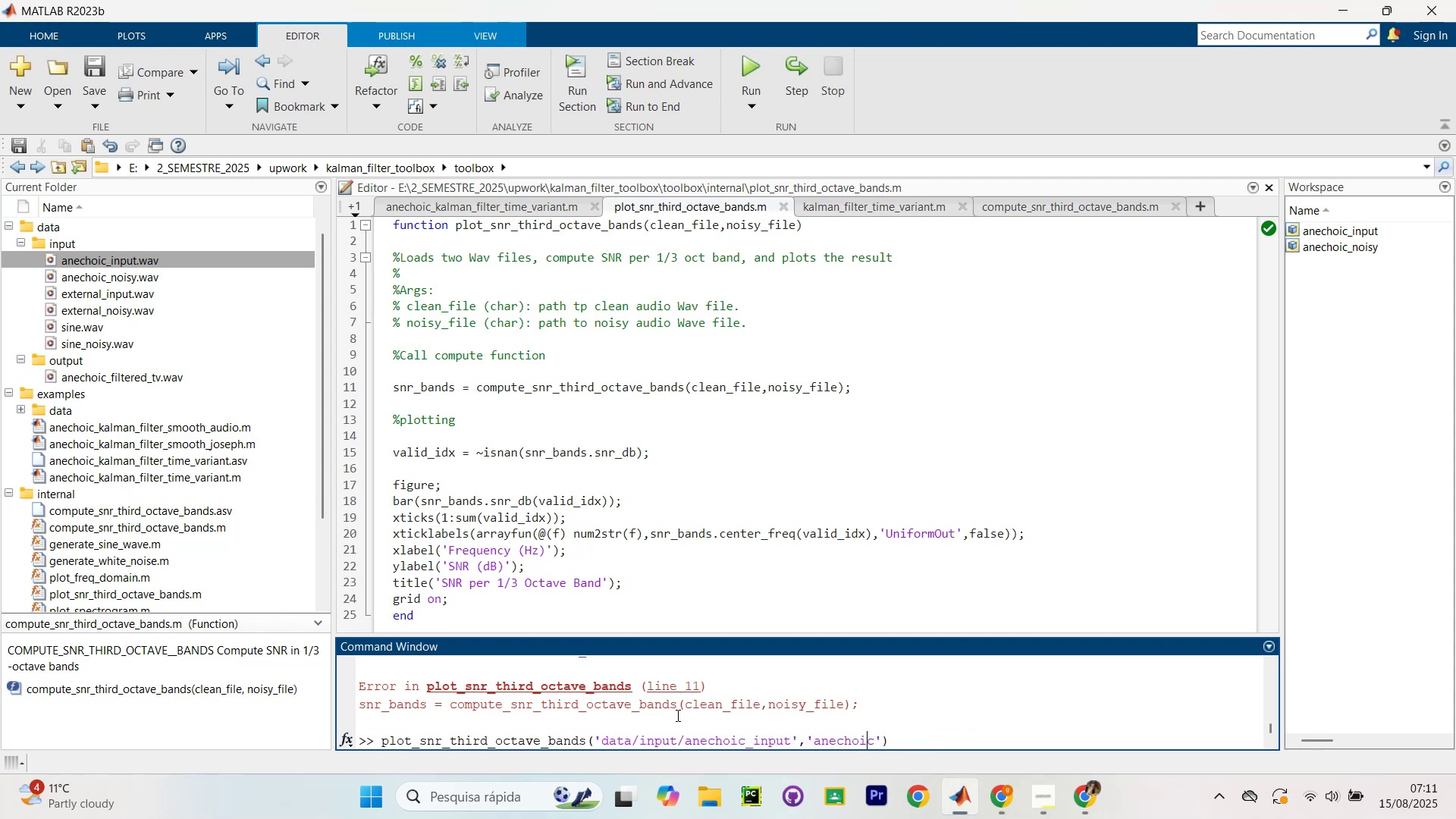 
key(ArrowLeft)
 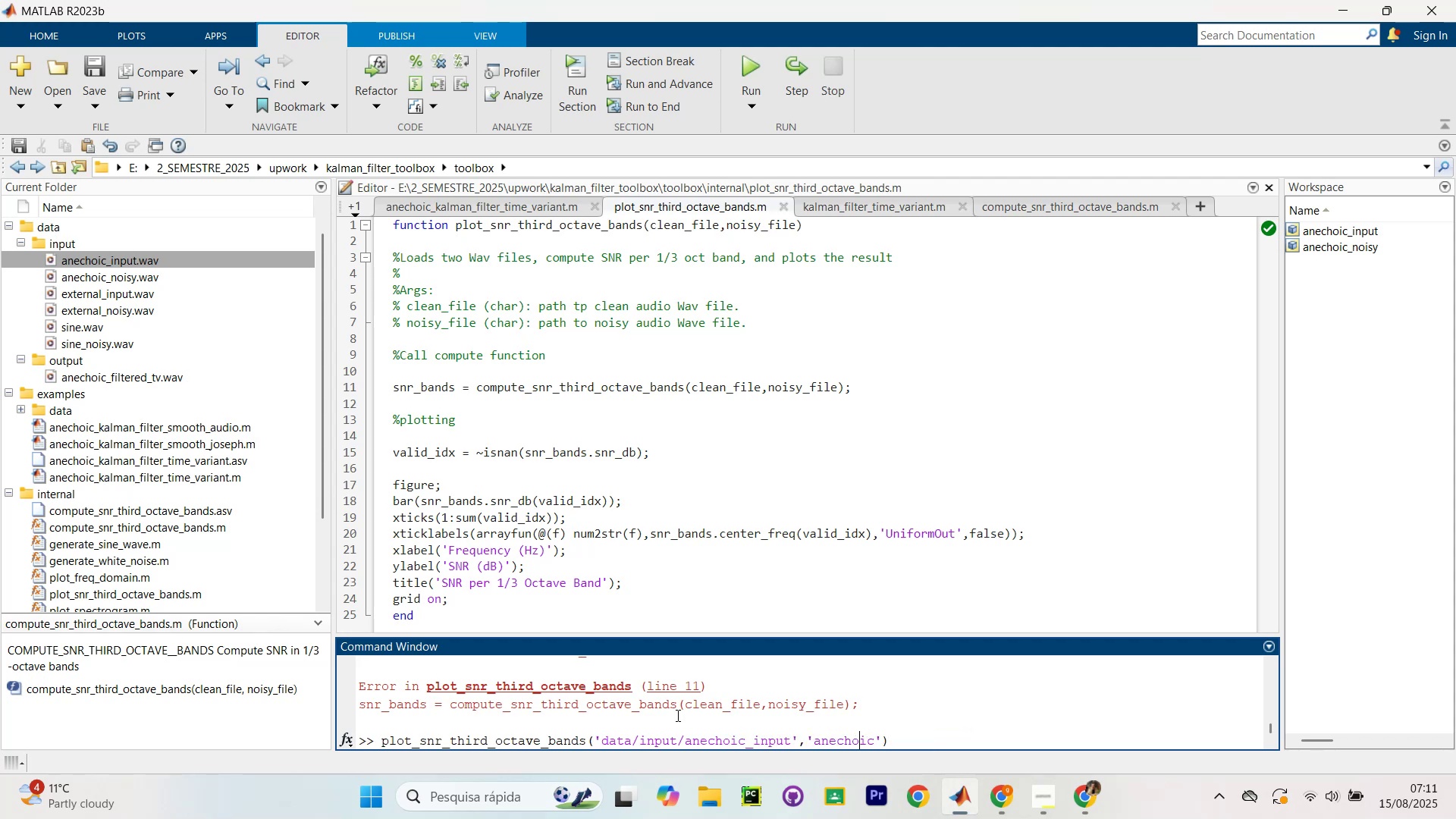 
key(ArrowLeft)
 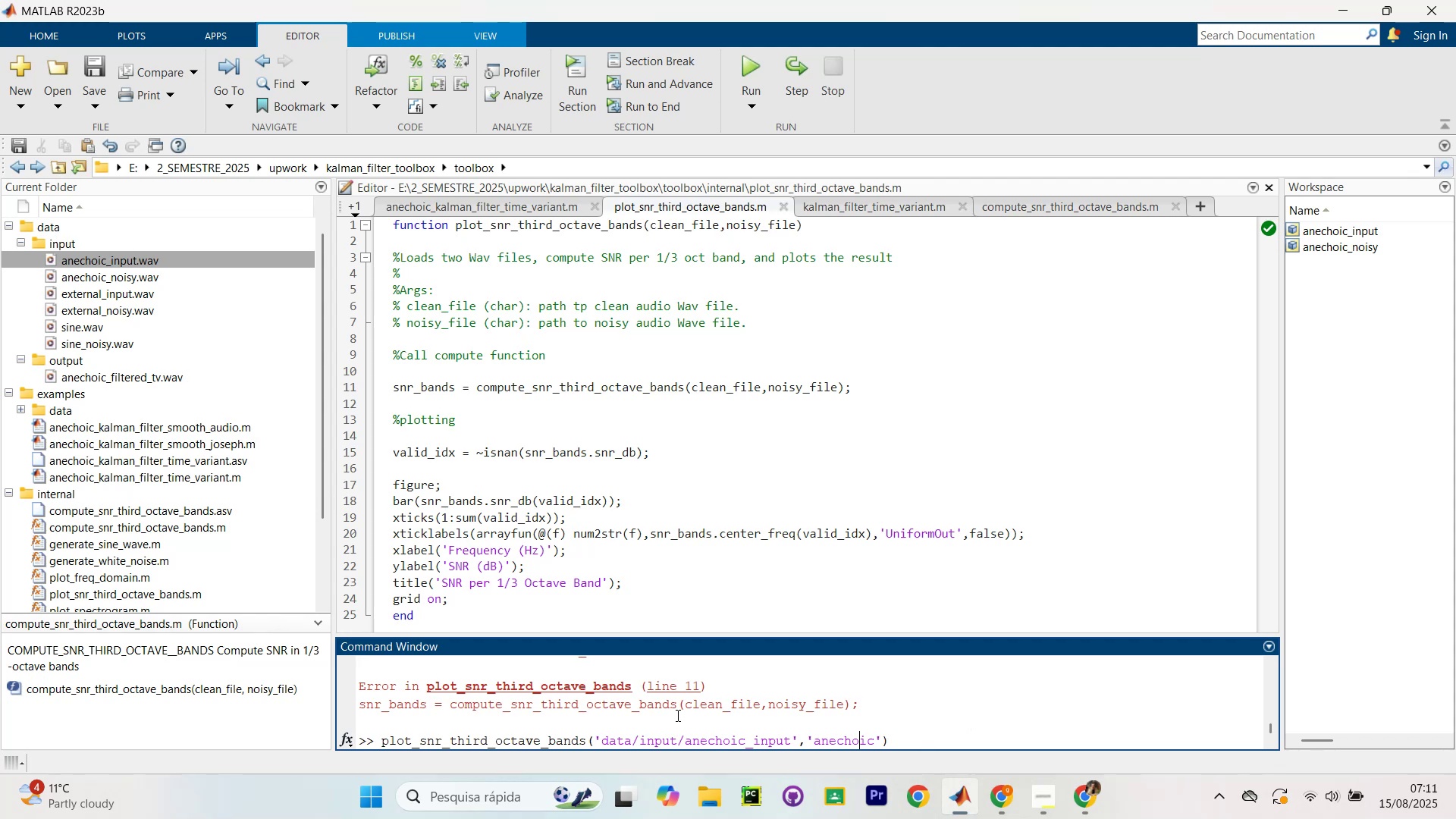 
key(ArrowLeft)
 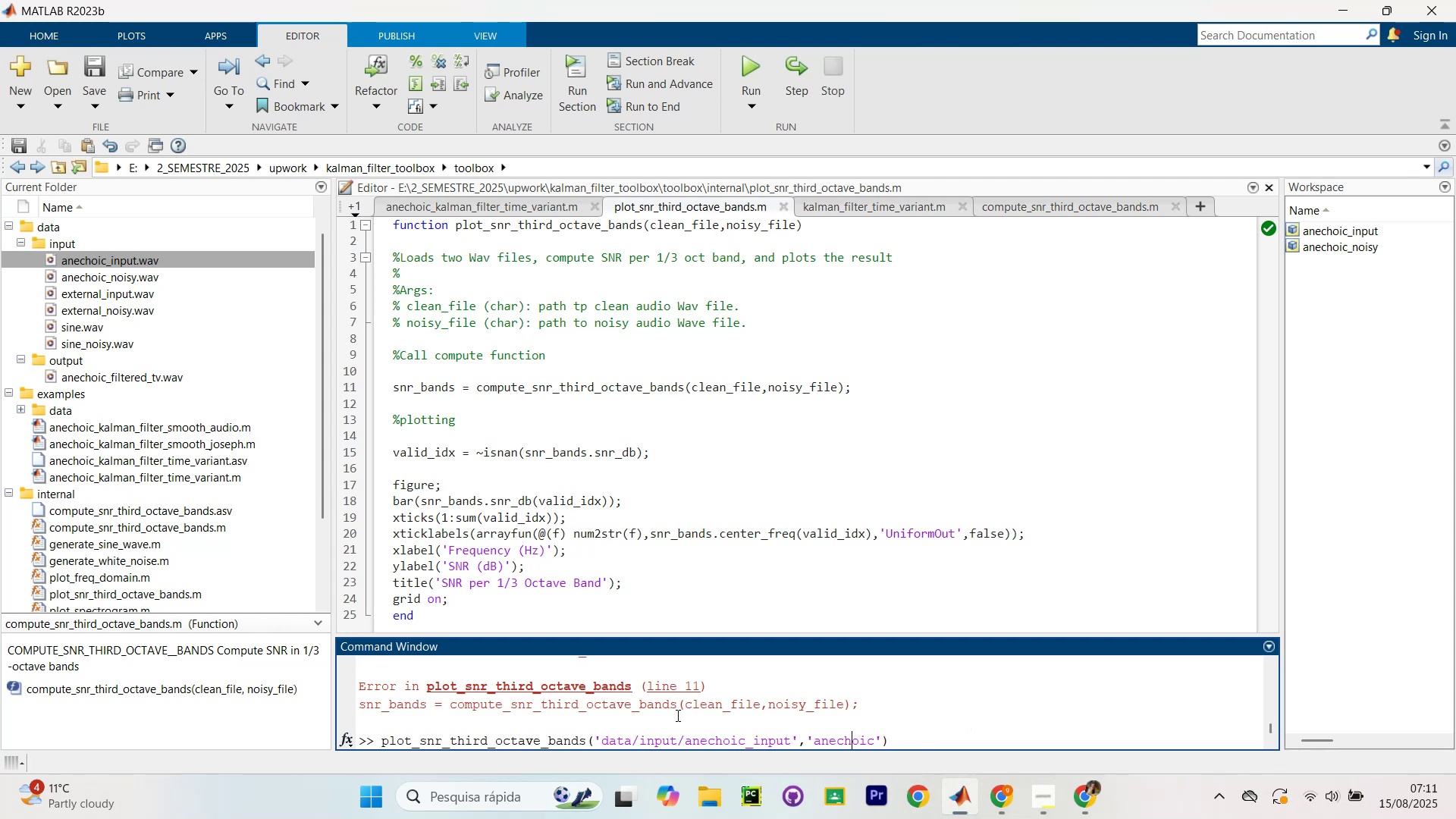 
key(ArrowLeft)
 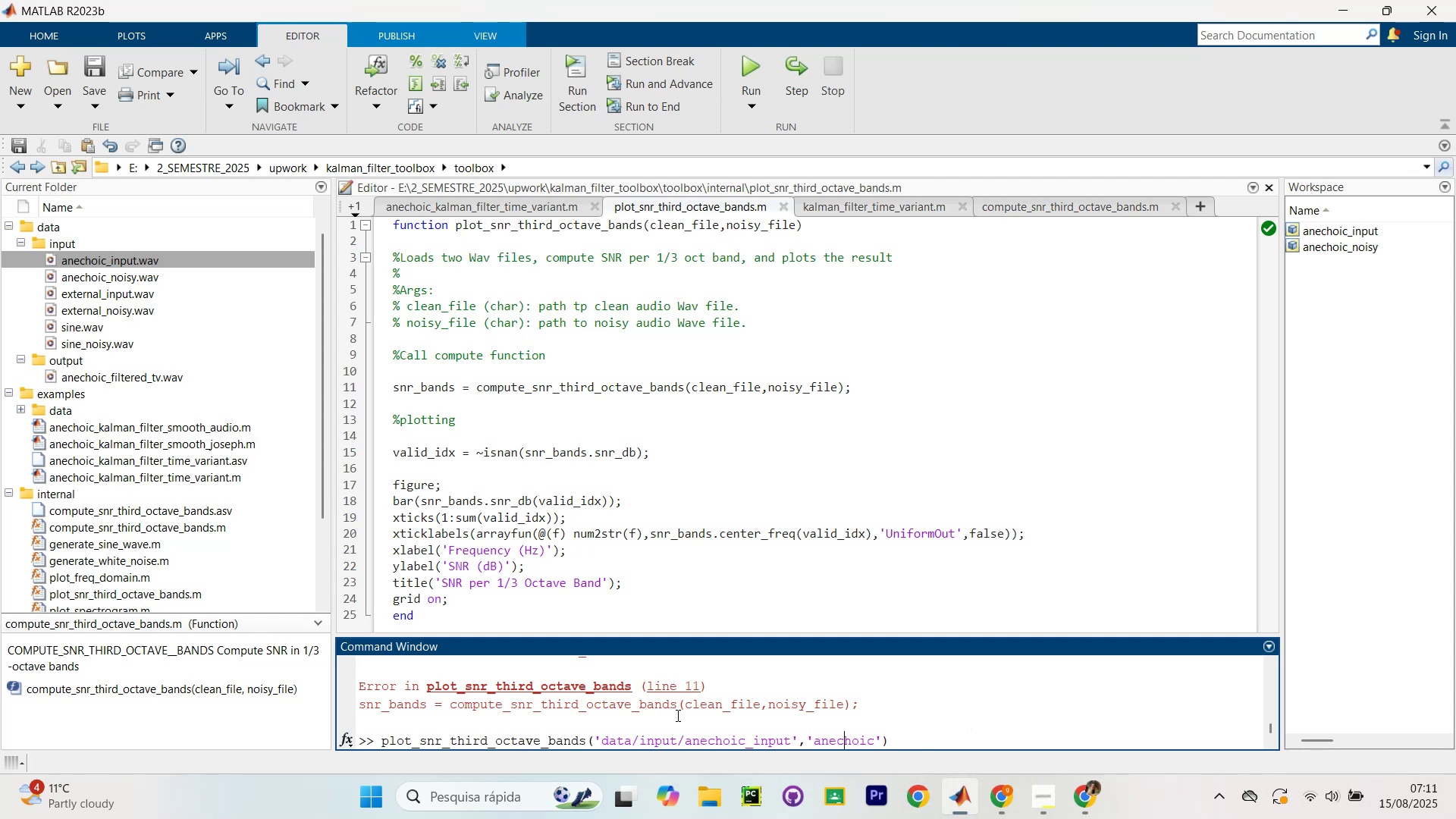 
key(ArrowLeft)
 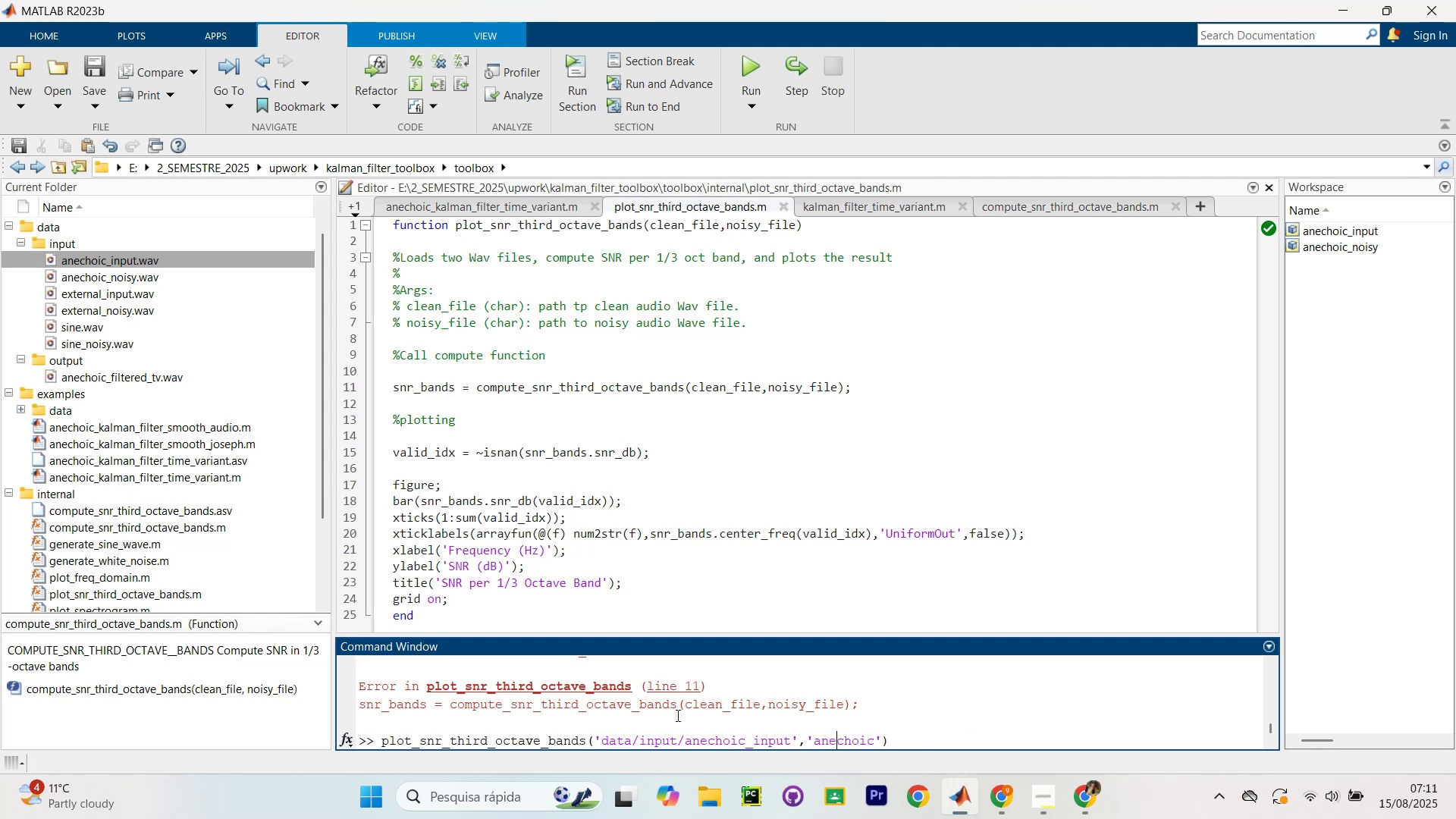 
key(ArrowLeft)
 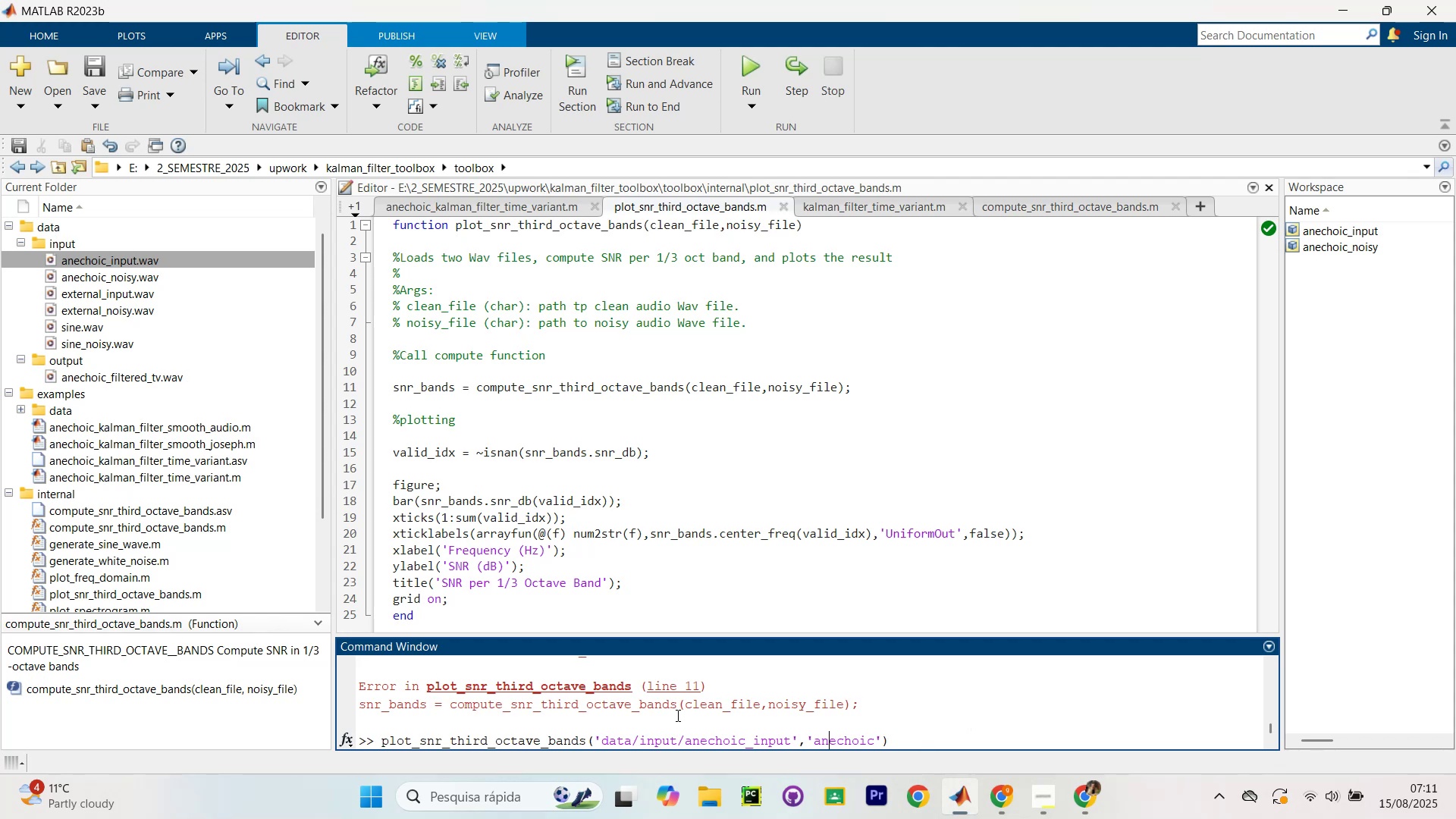 
key(ArrowLeft)
 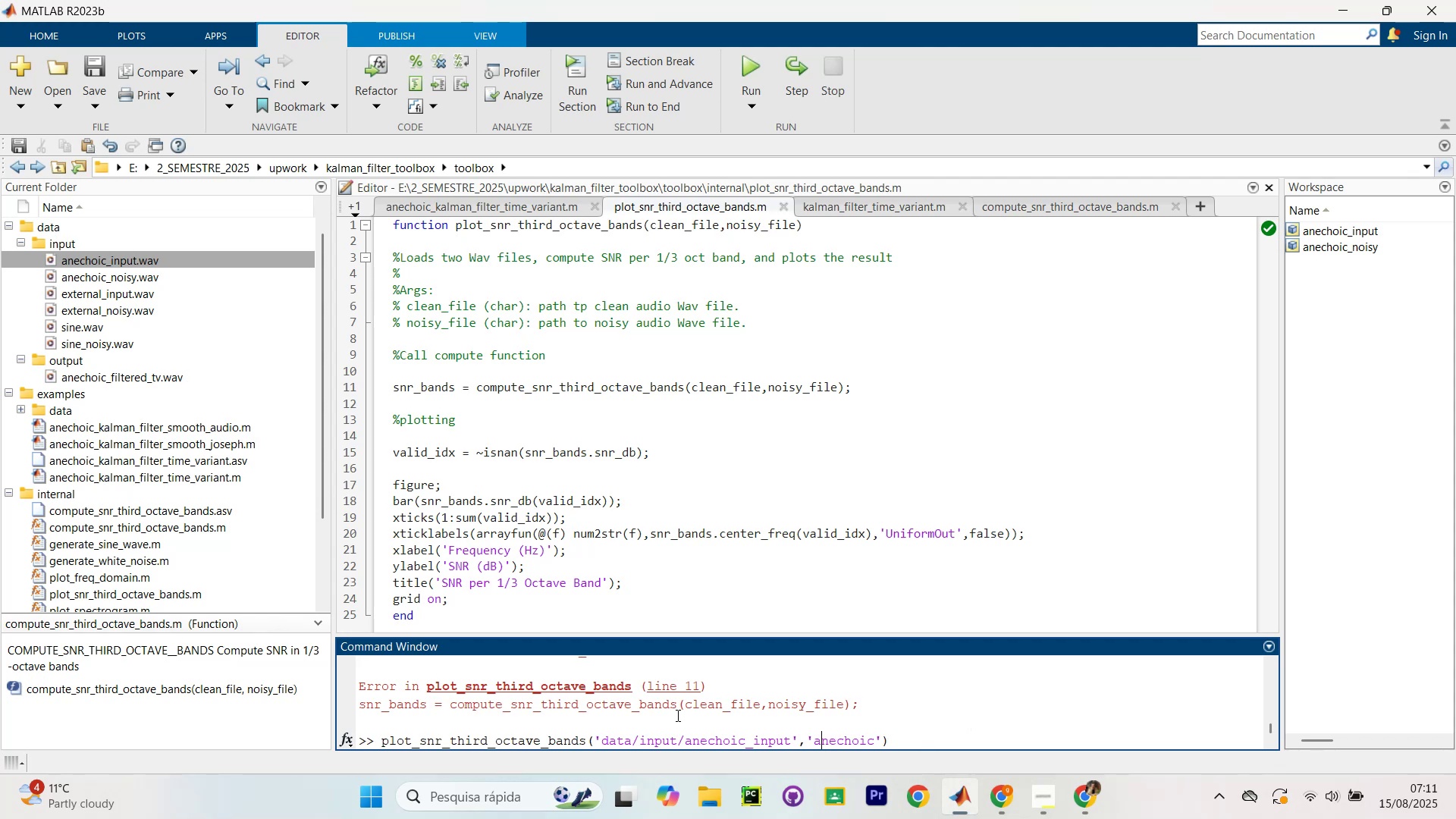 
key(ArrowLeft)
 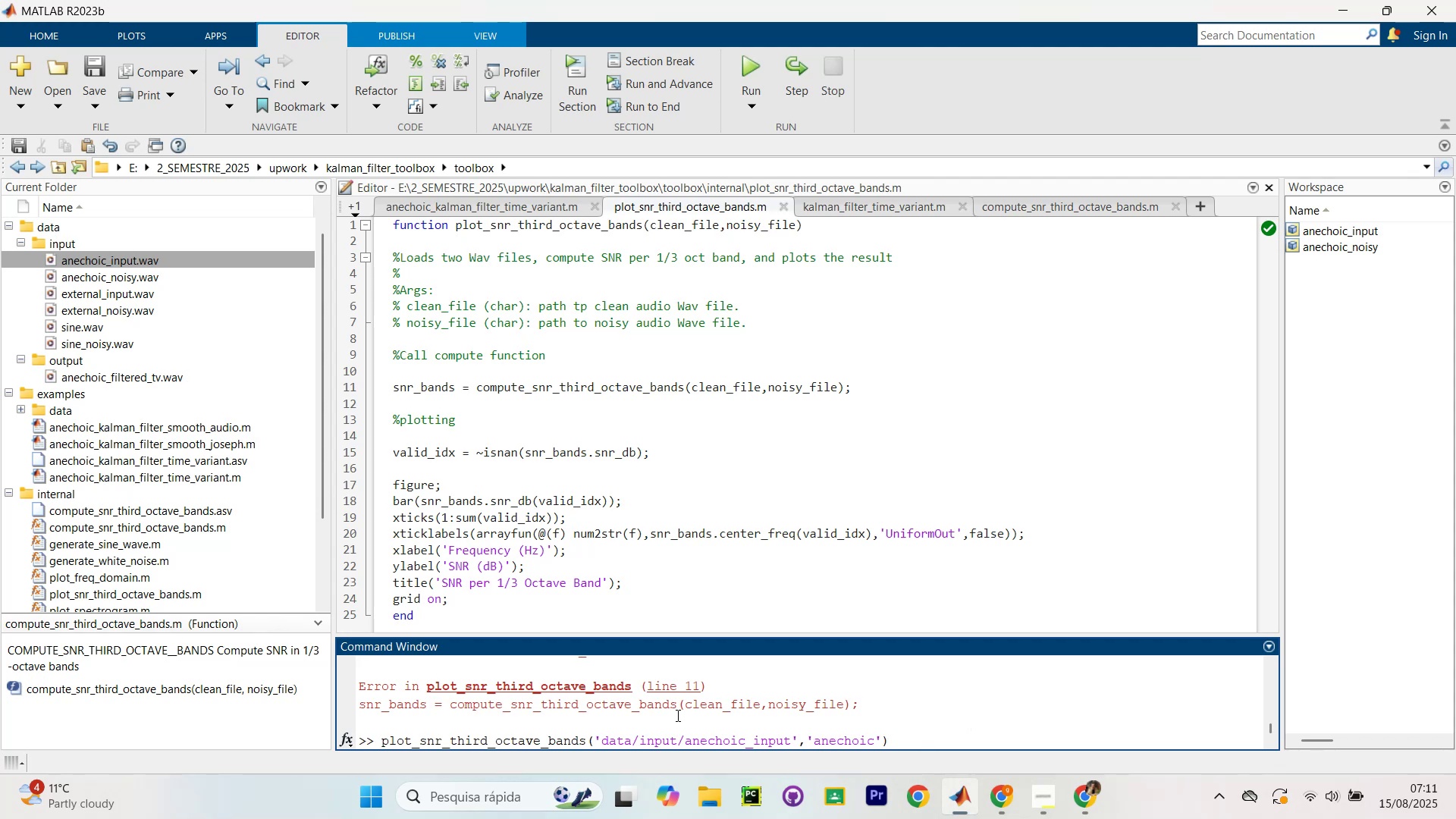 
type(data)
 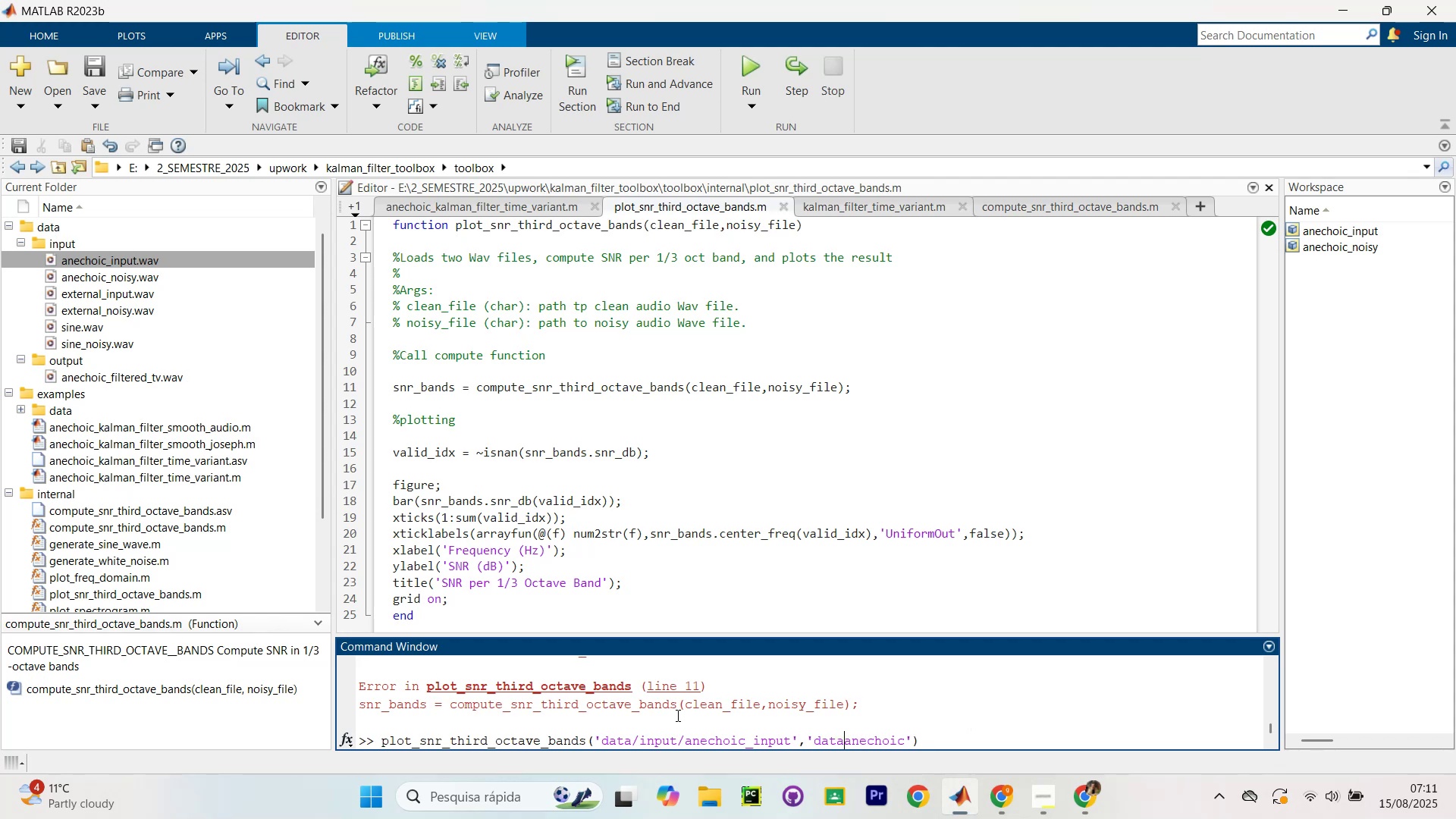 
key(ArrowUp)
 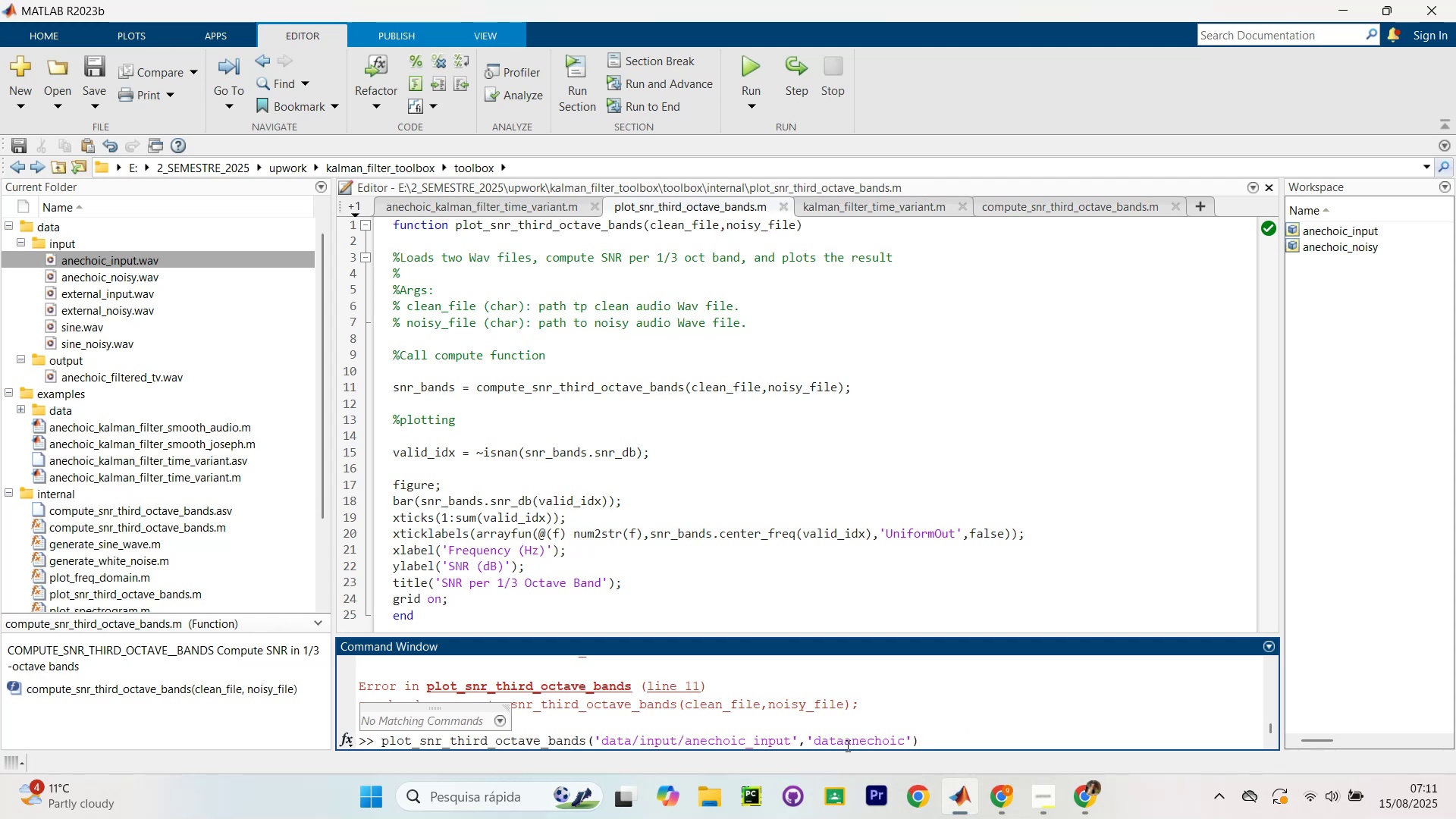 
key(Shift+Minus)
 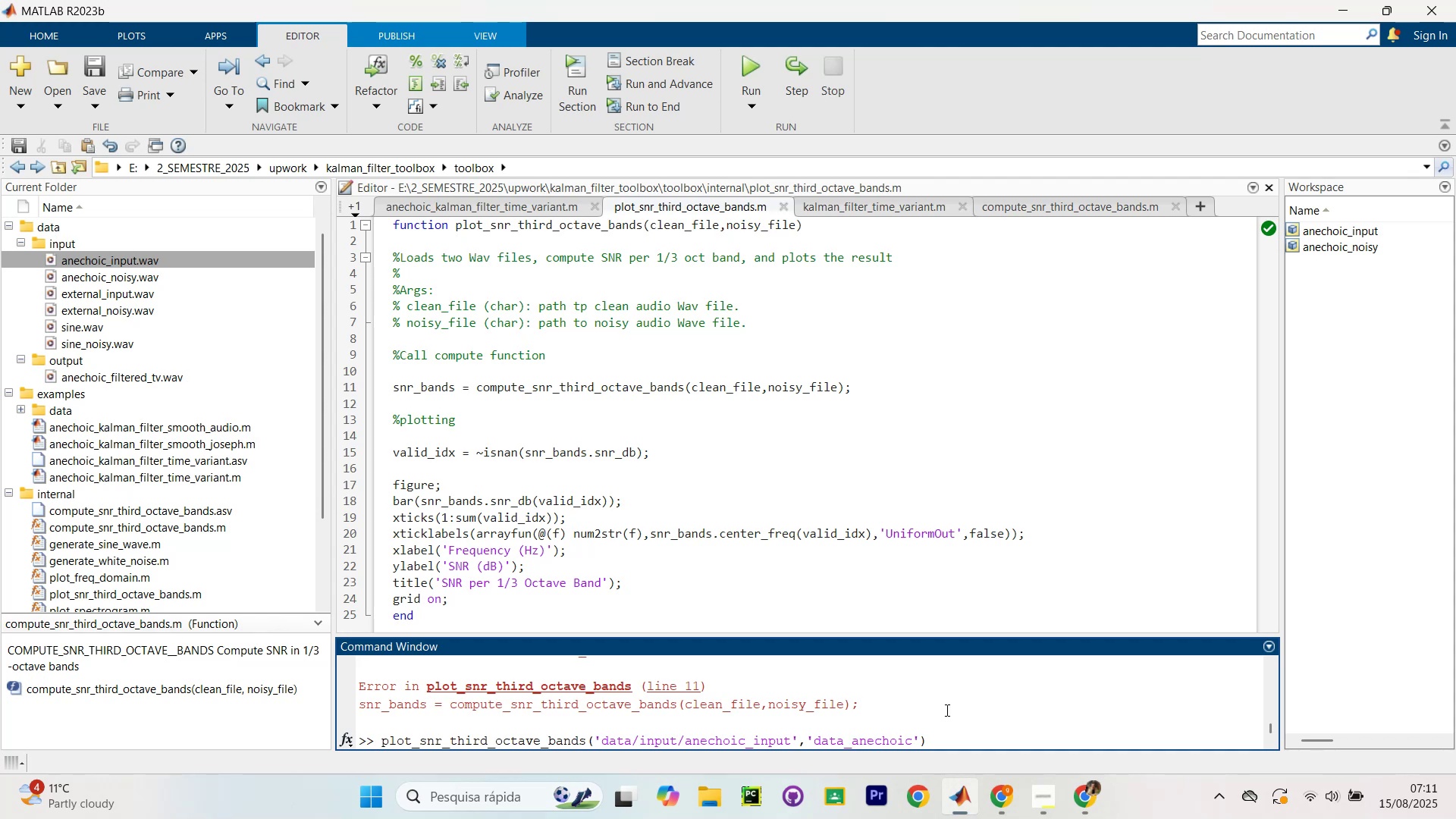 
key(Backspace)
 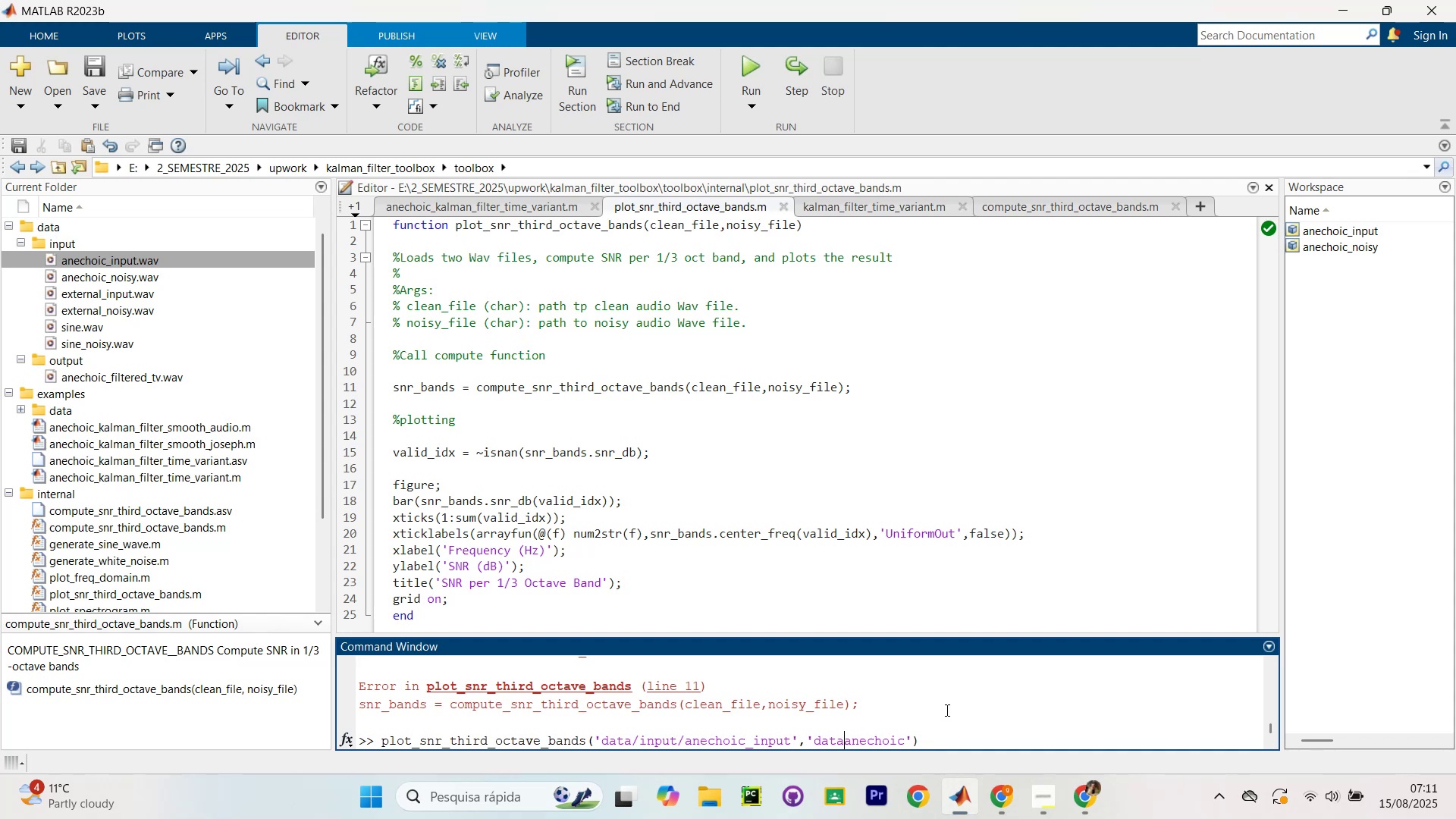 
key(Unknown)
 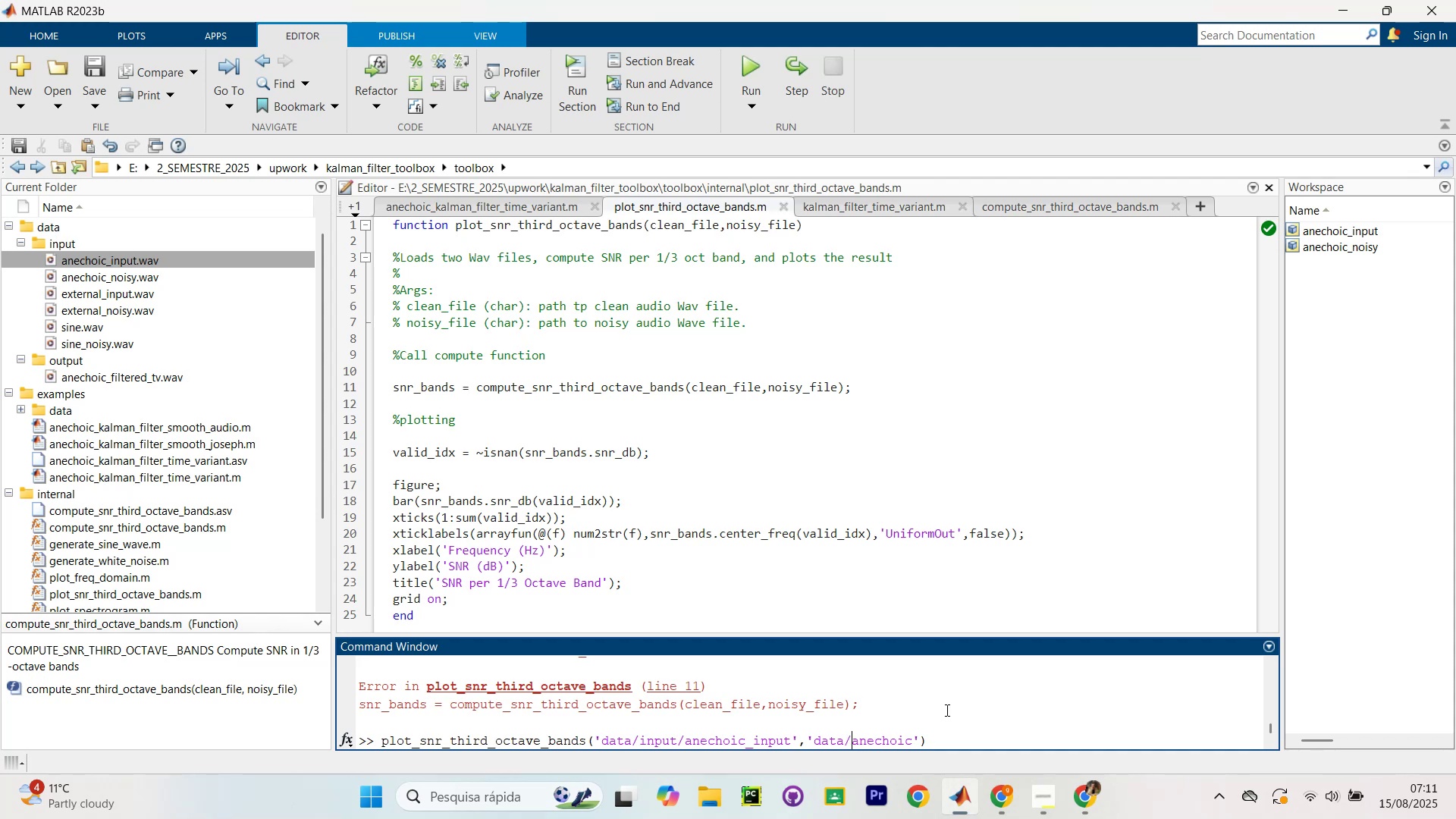 
type(input)
 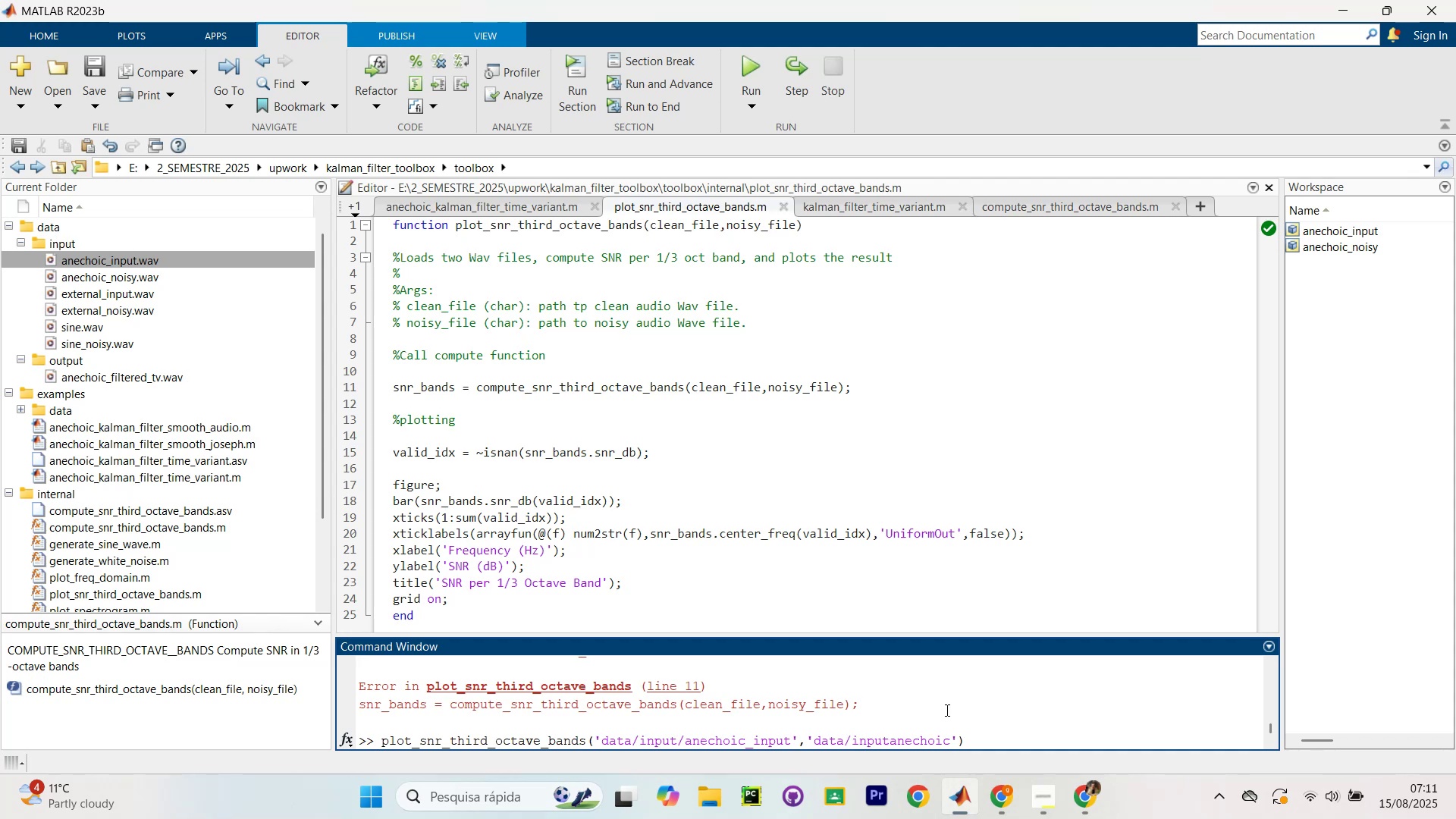 
key(Unknown)
 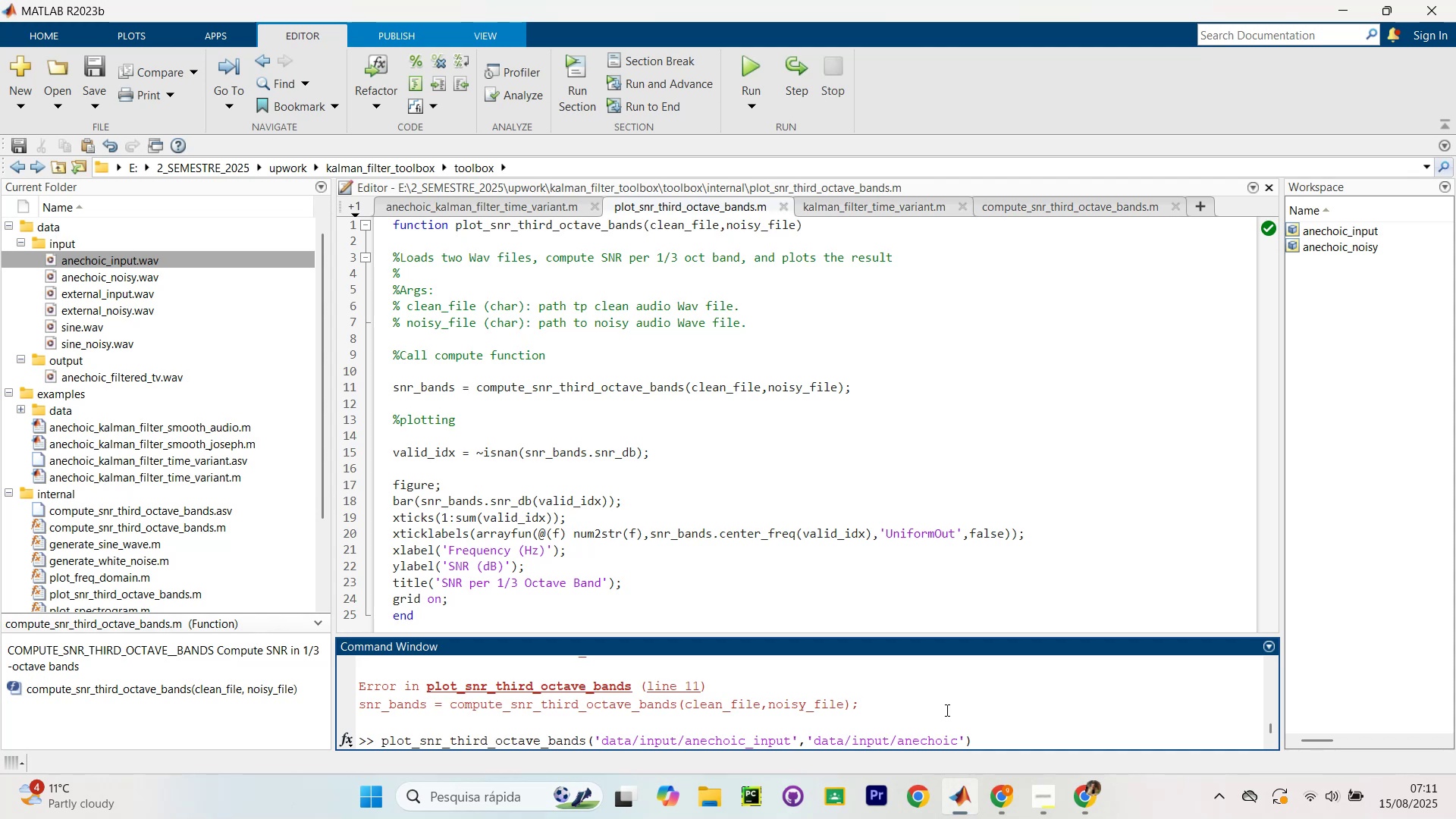 
key(ArrowRight)
 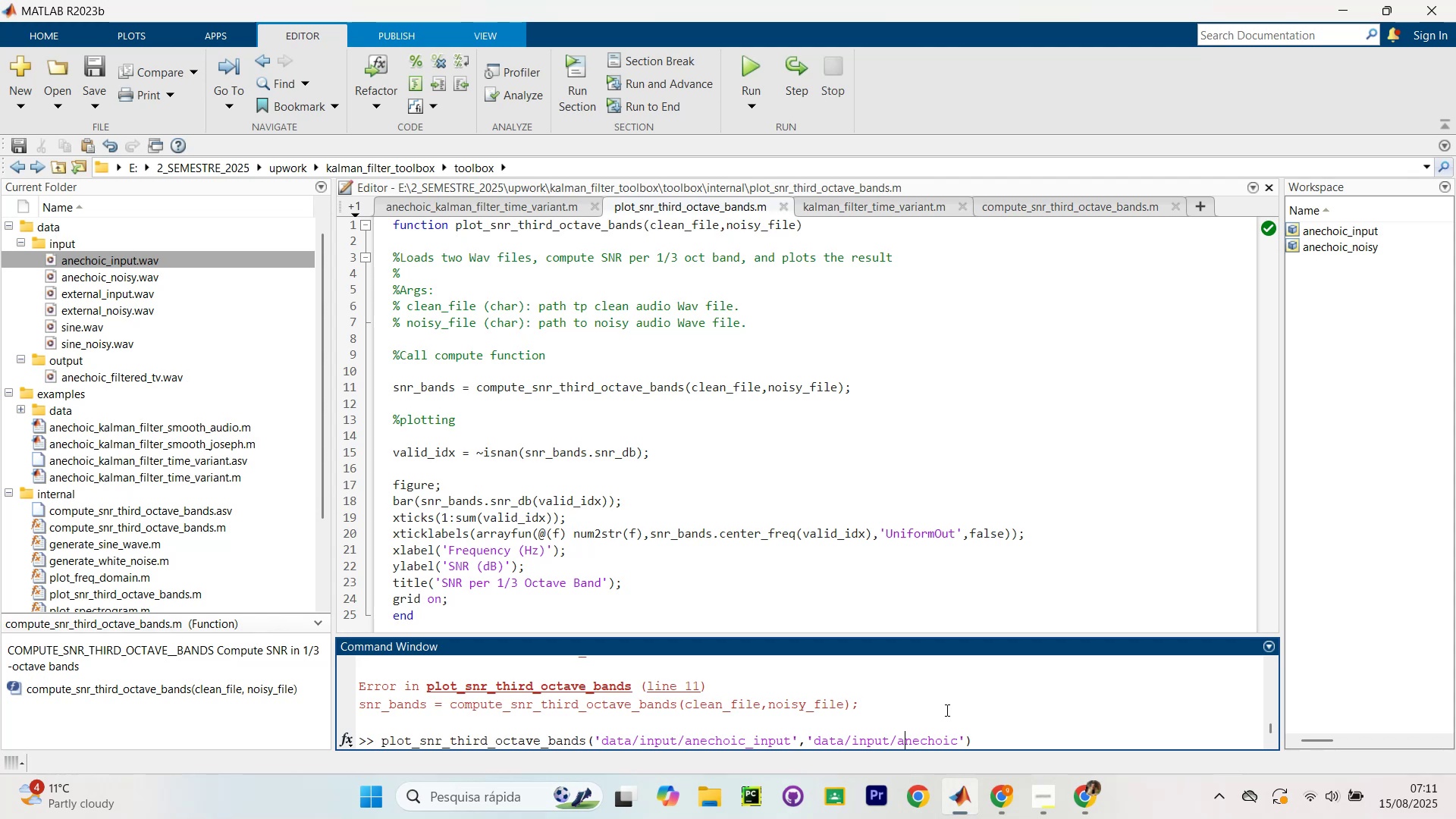 
key(ArrowRight)
 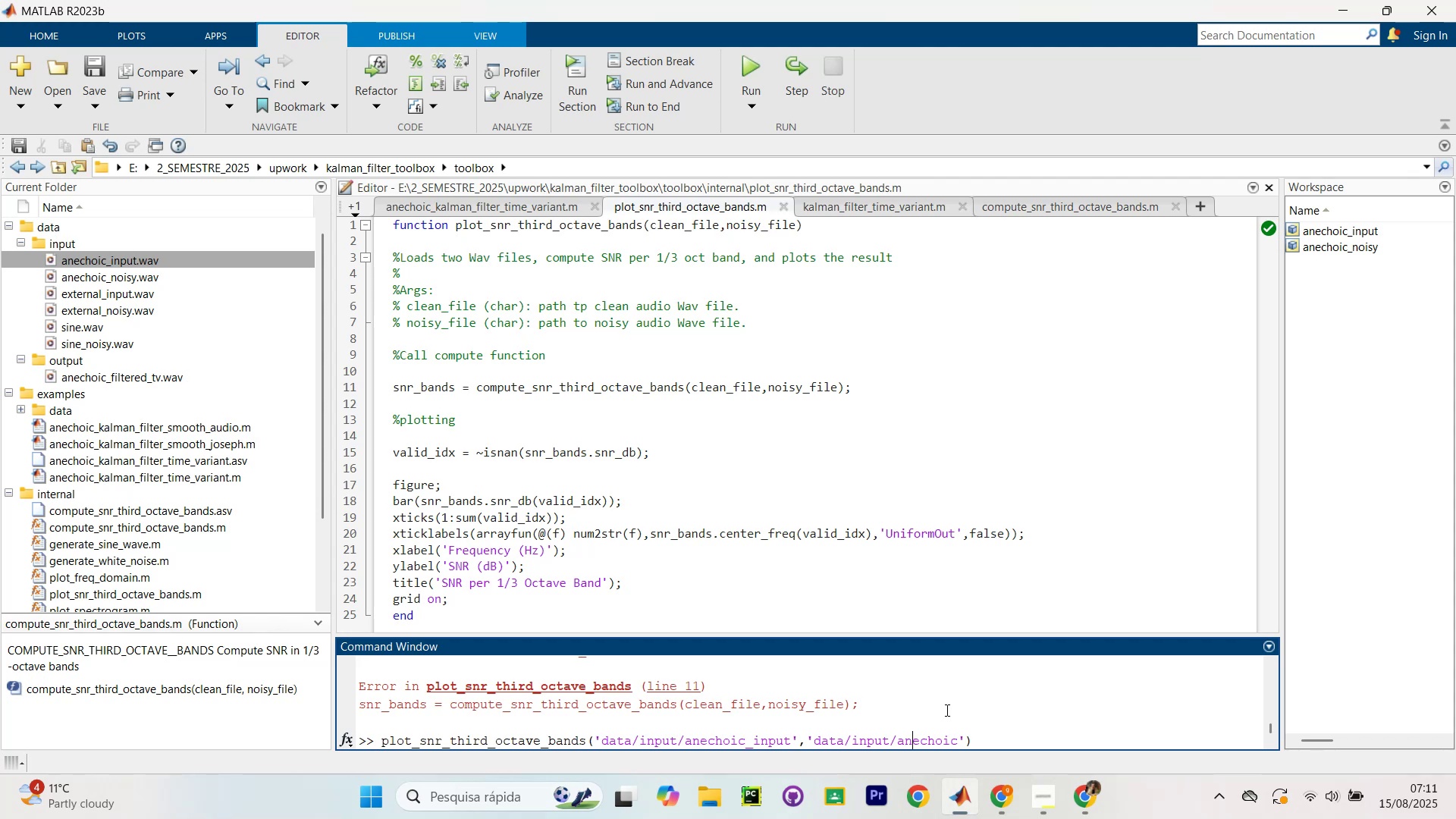 
key(ArrowRight)
 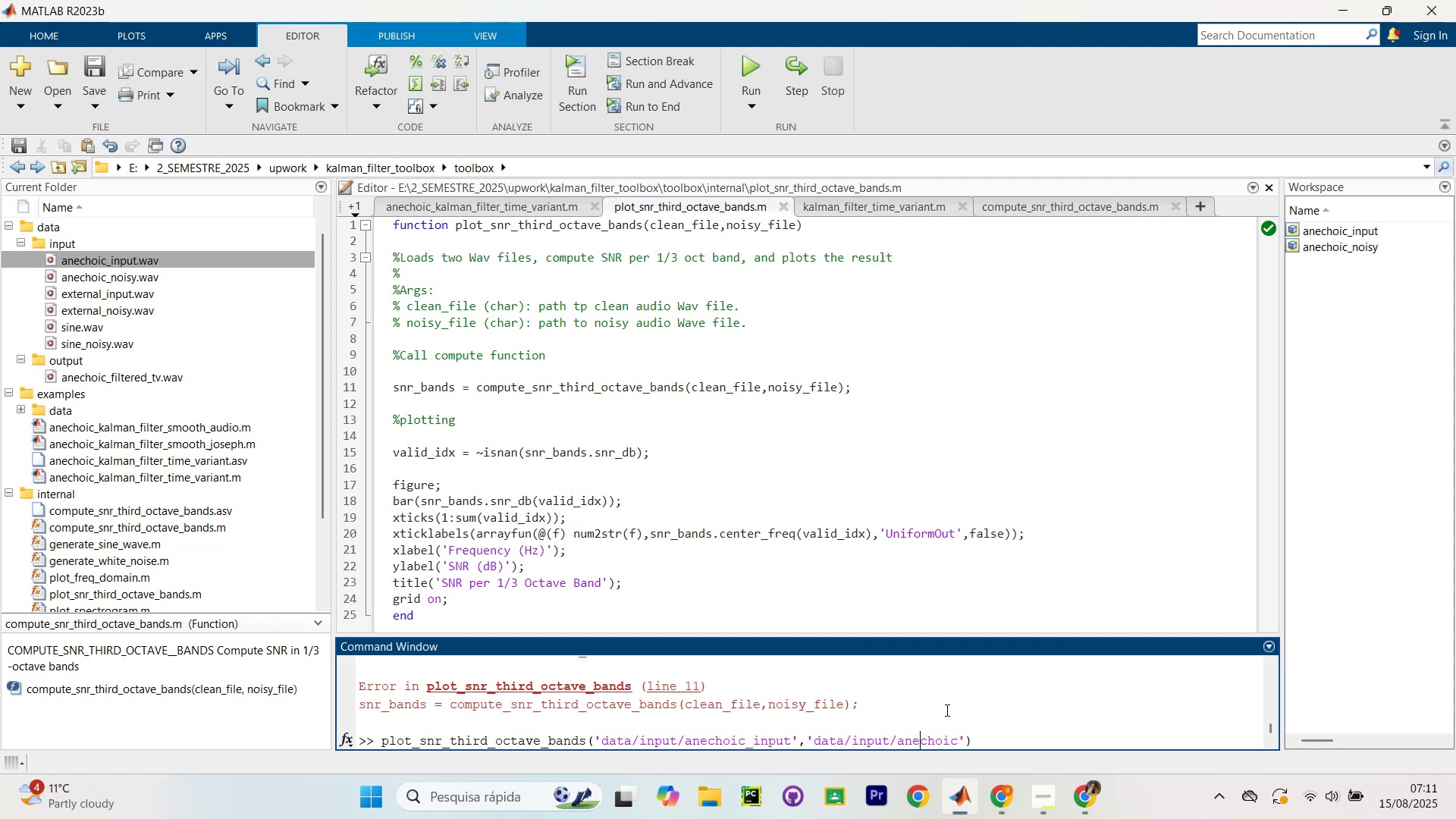 
key(ArrowRight)
 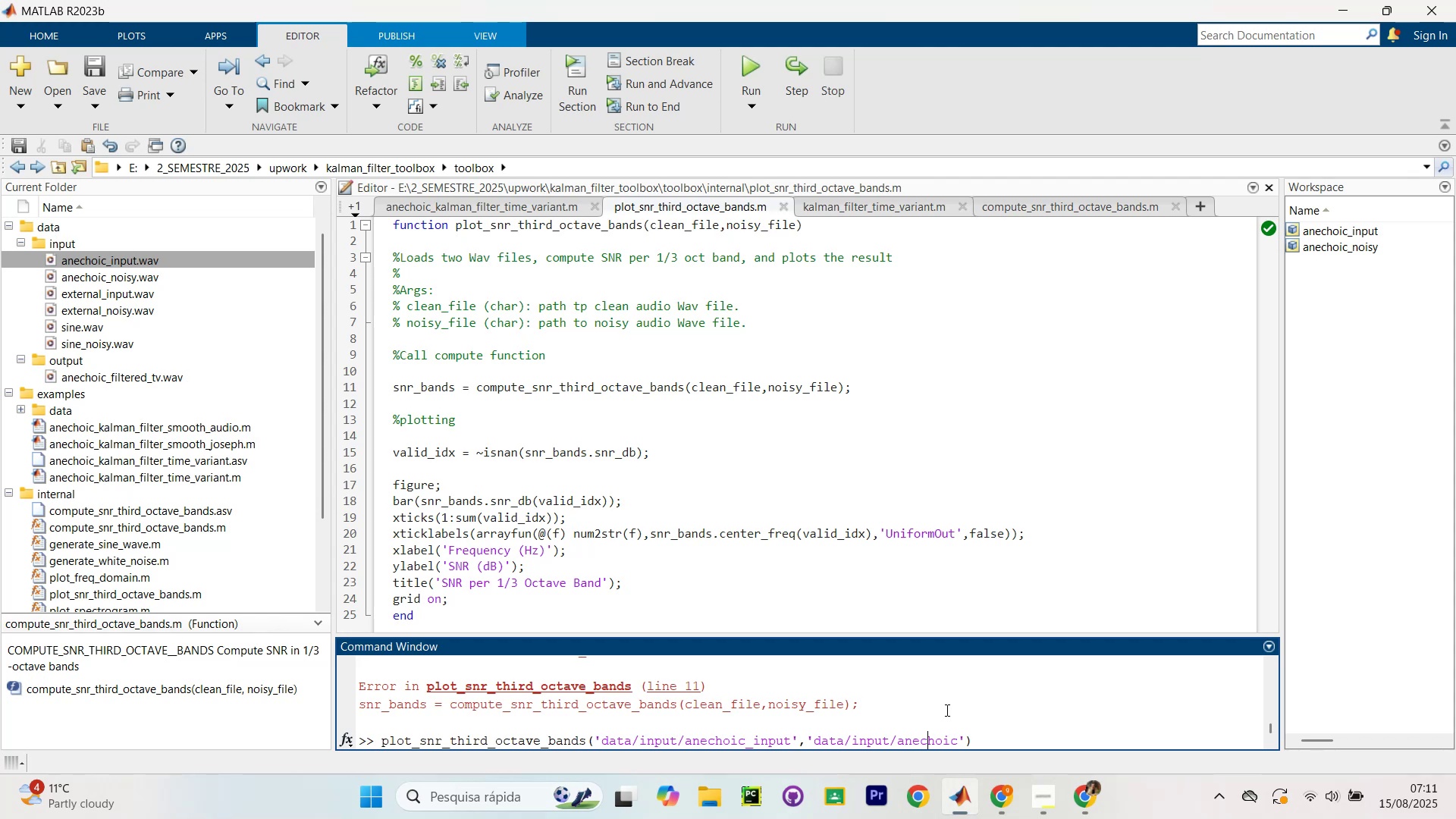 
key(ArrowRight)
 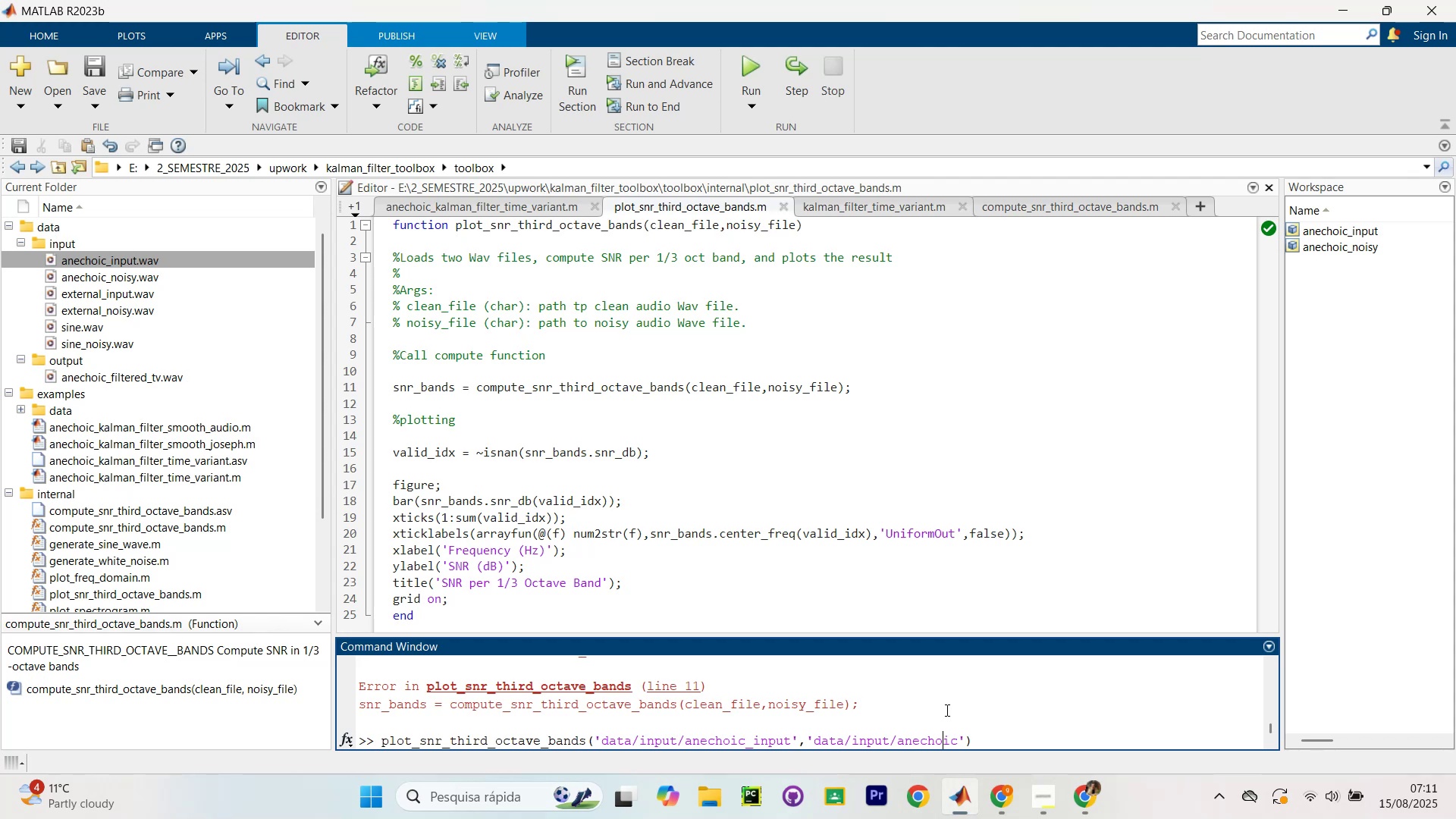 
key(ArrowRight)
 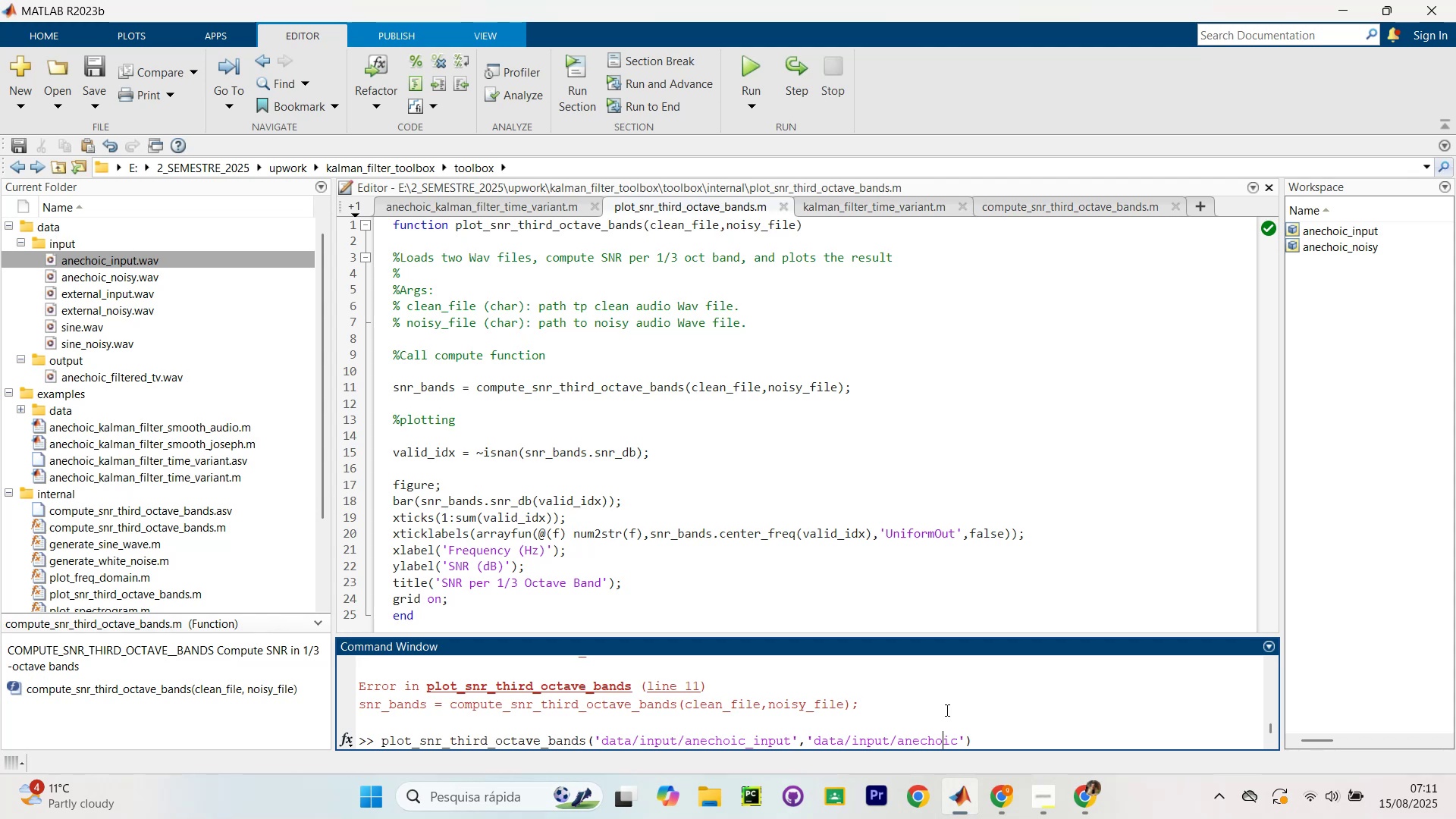 
key(ArrowRight)
 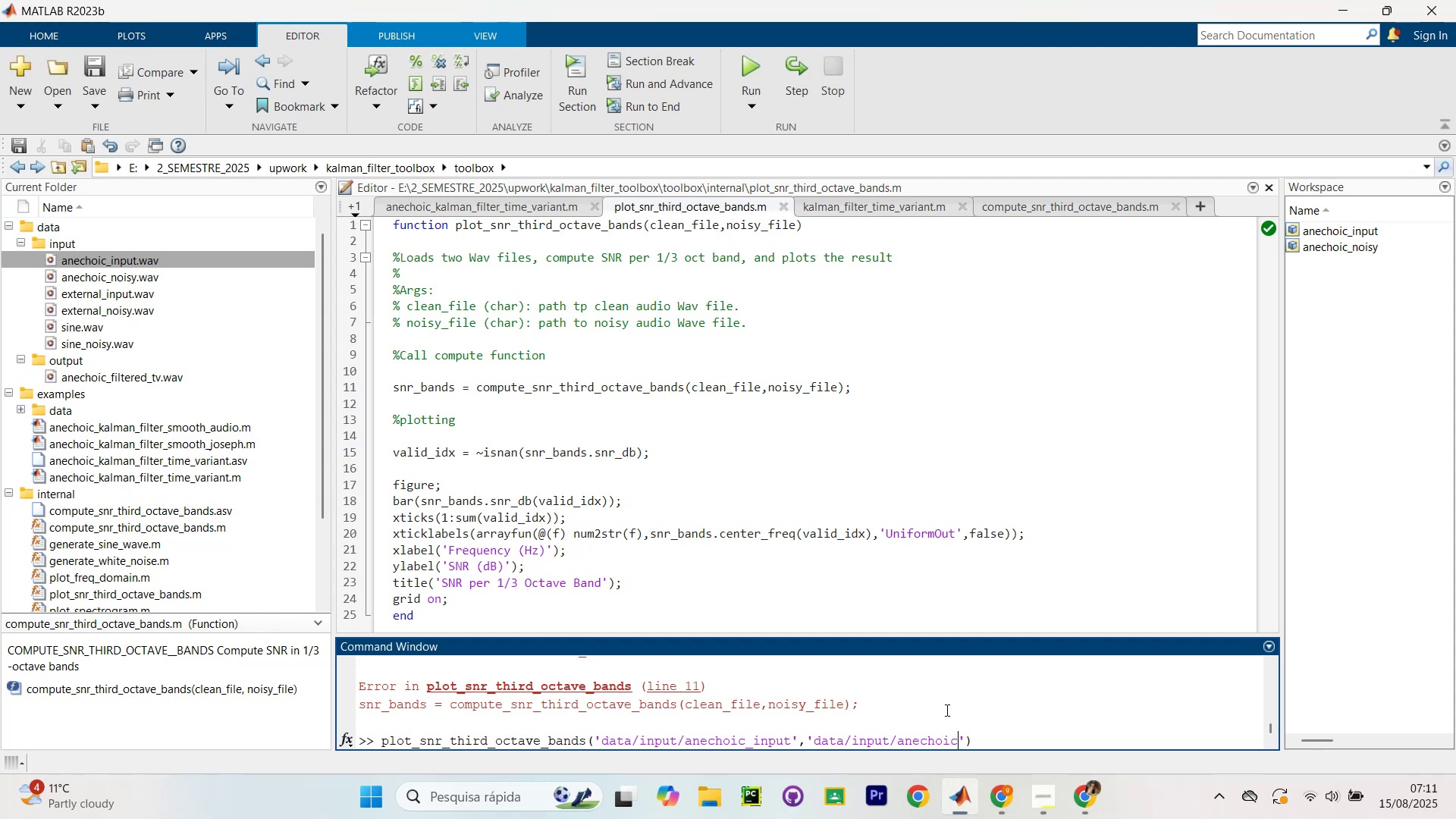 
key(ArrowRight)
 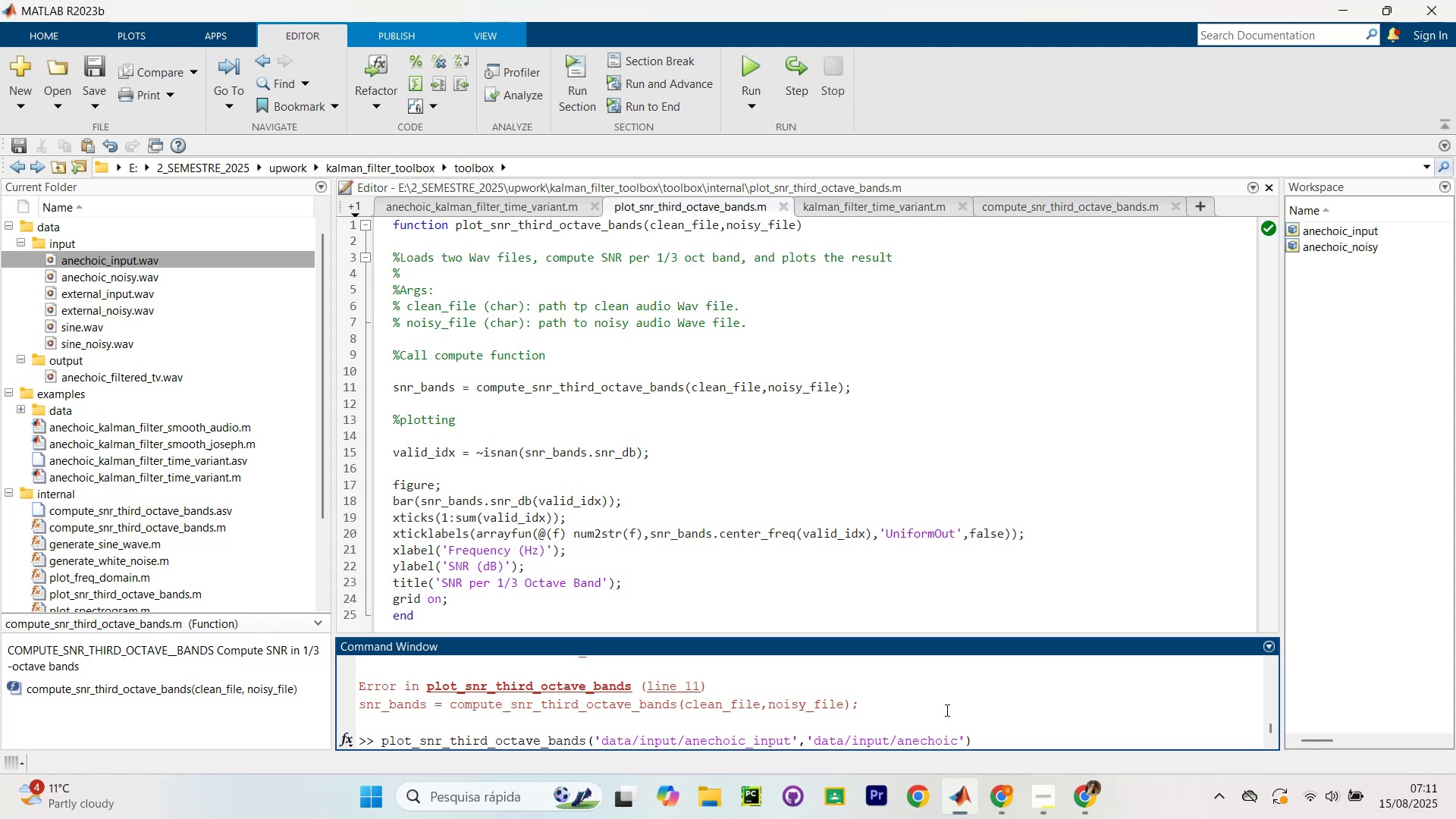 
type(_noisy)
 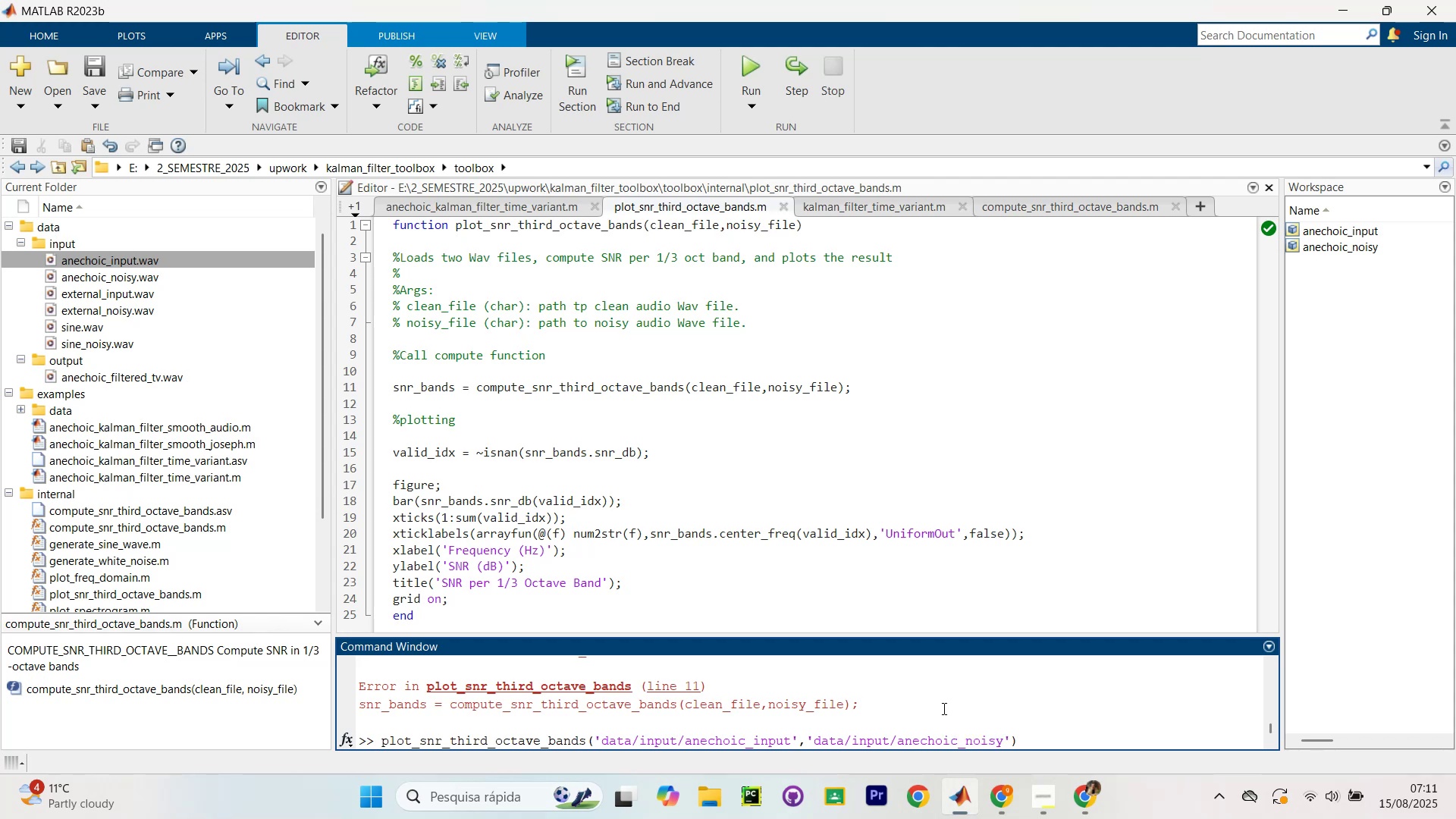 
left_click([1063, 739])
 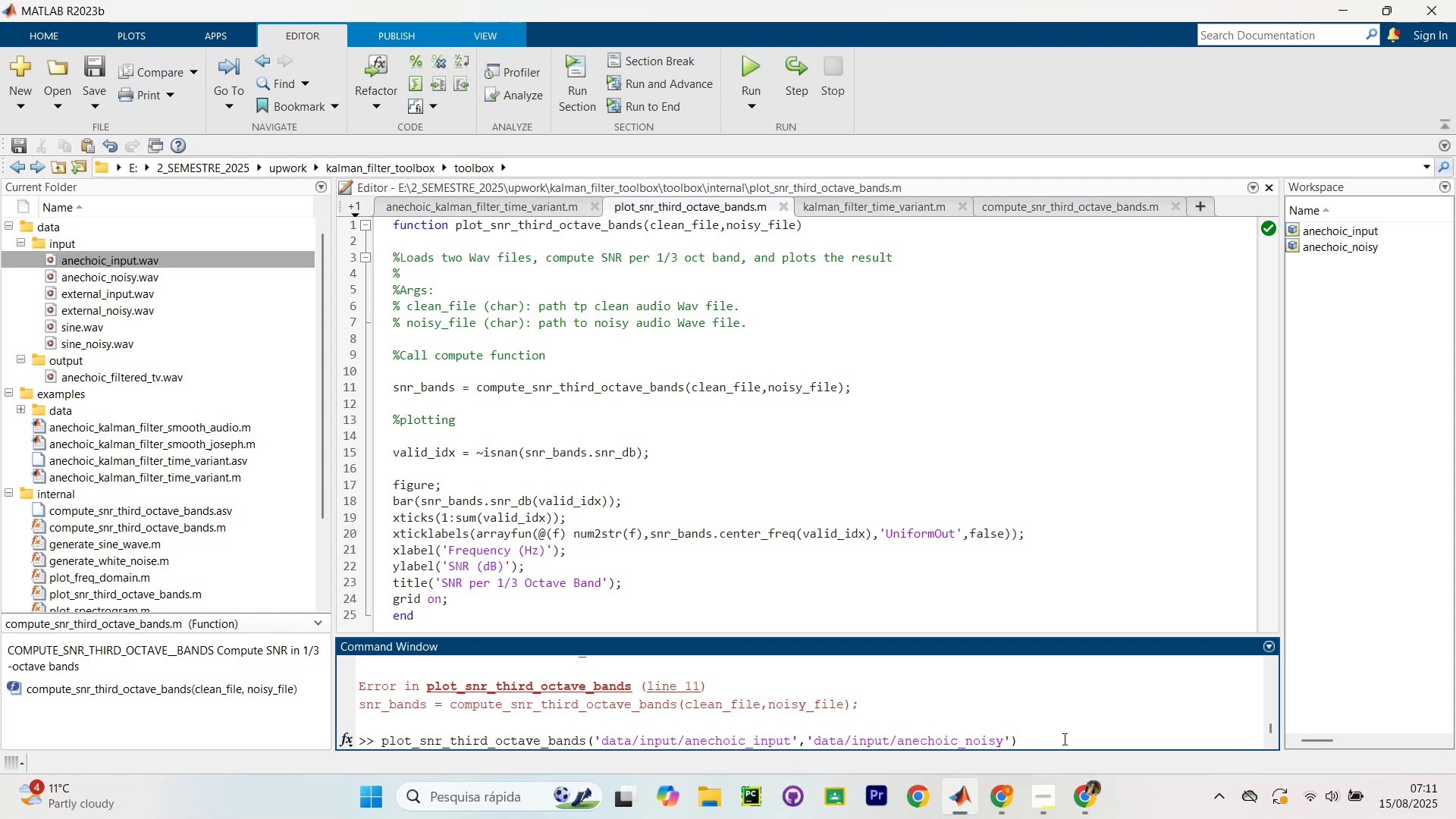 
key(NumpadEnter)
 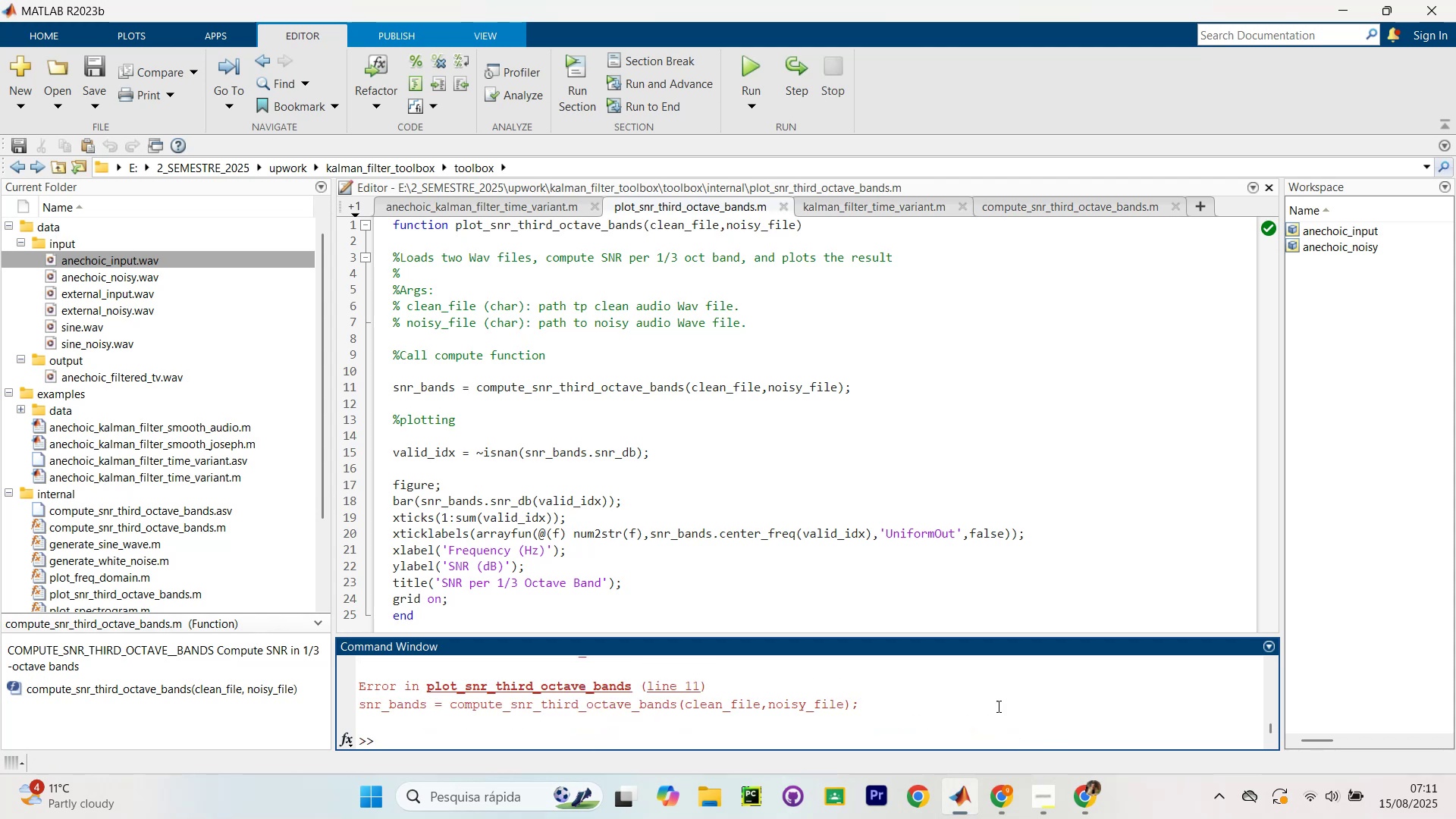 
scroll: coordinate [896, 708], scroll_direction: up, amount: 3.0
 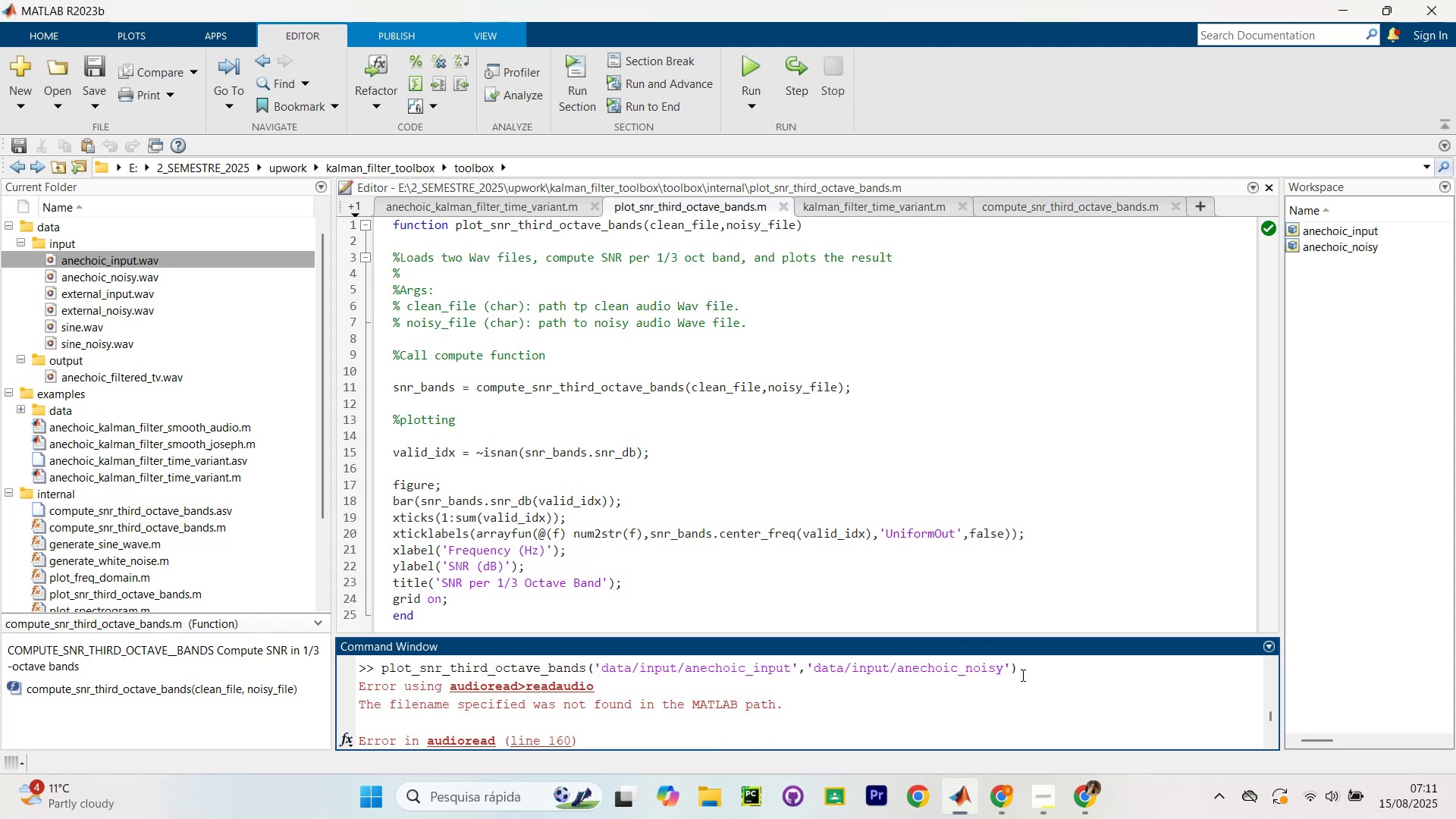 
left_click_drag(start_coordinate=[1042, 673], to_coordinate=[382, 719])
 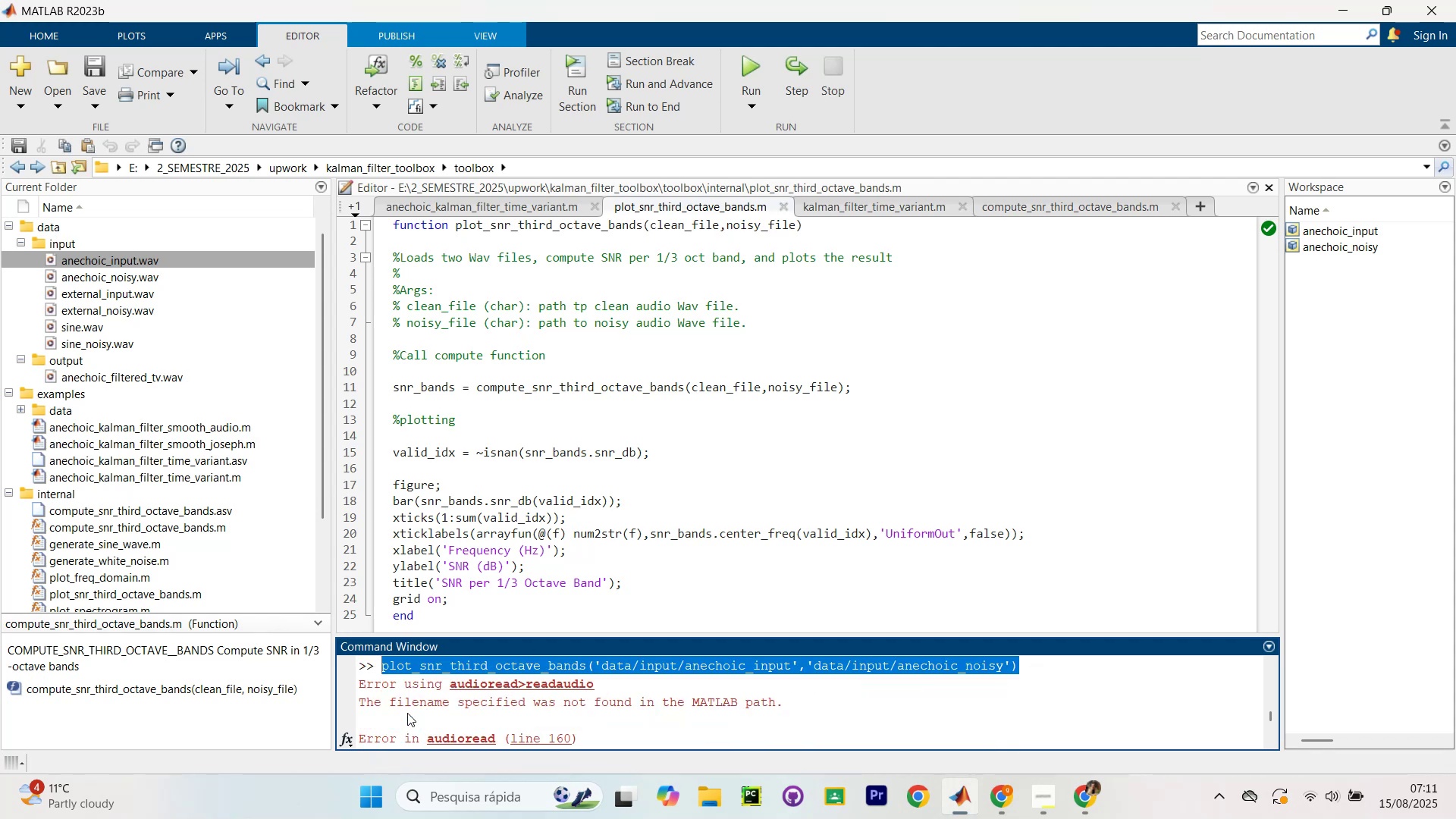 
key(Control+C)
 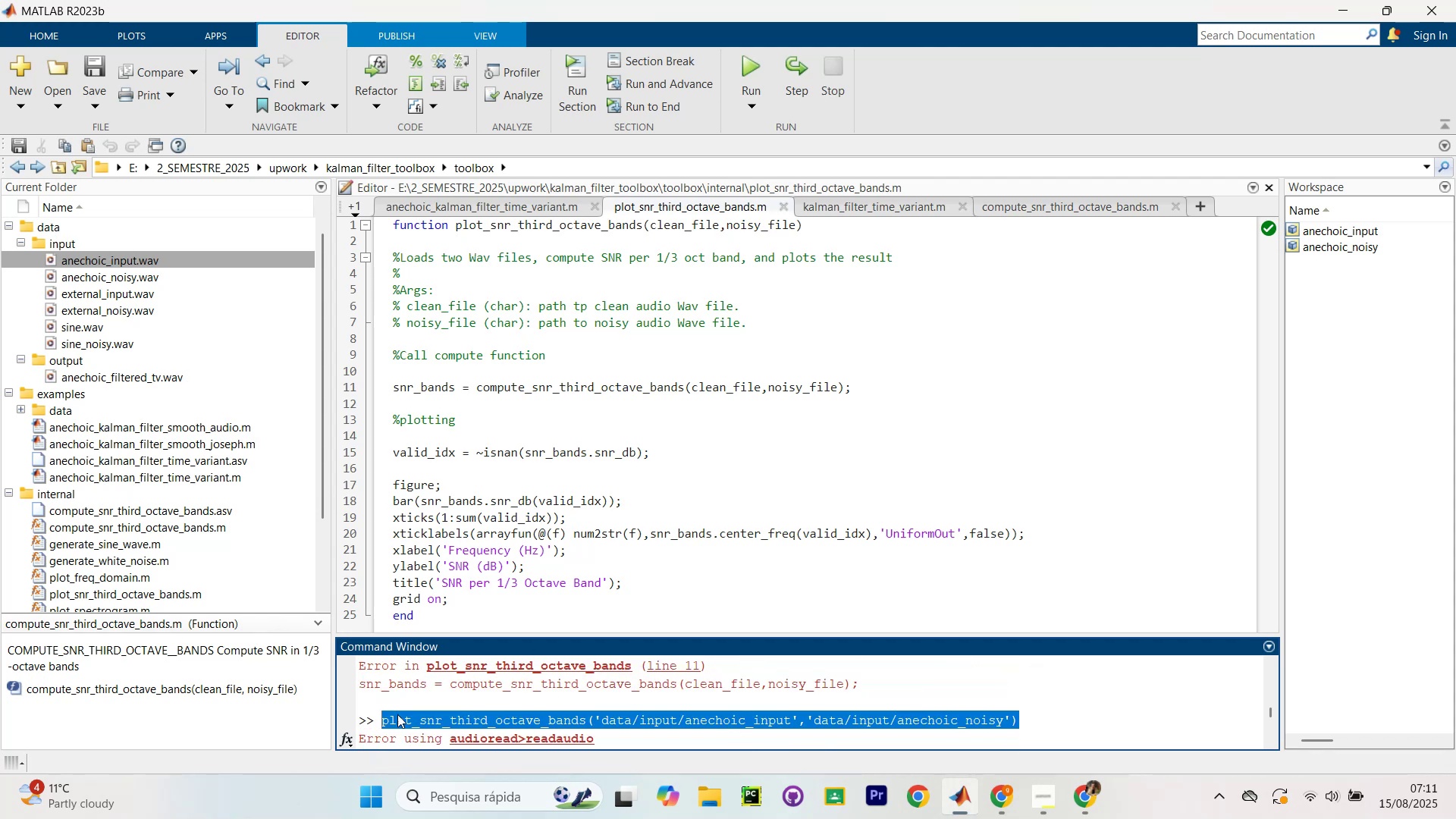 
scroll: coordinate [408, 715], scroll_direction: down, amount: 5.0
 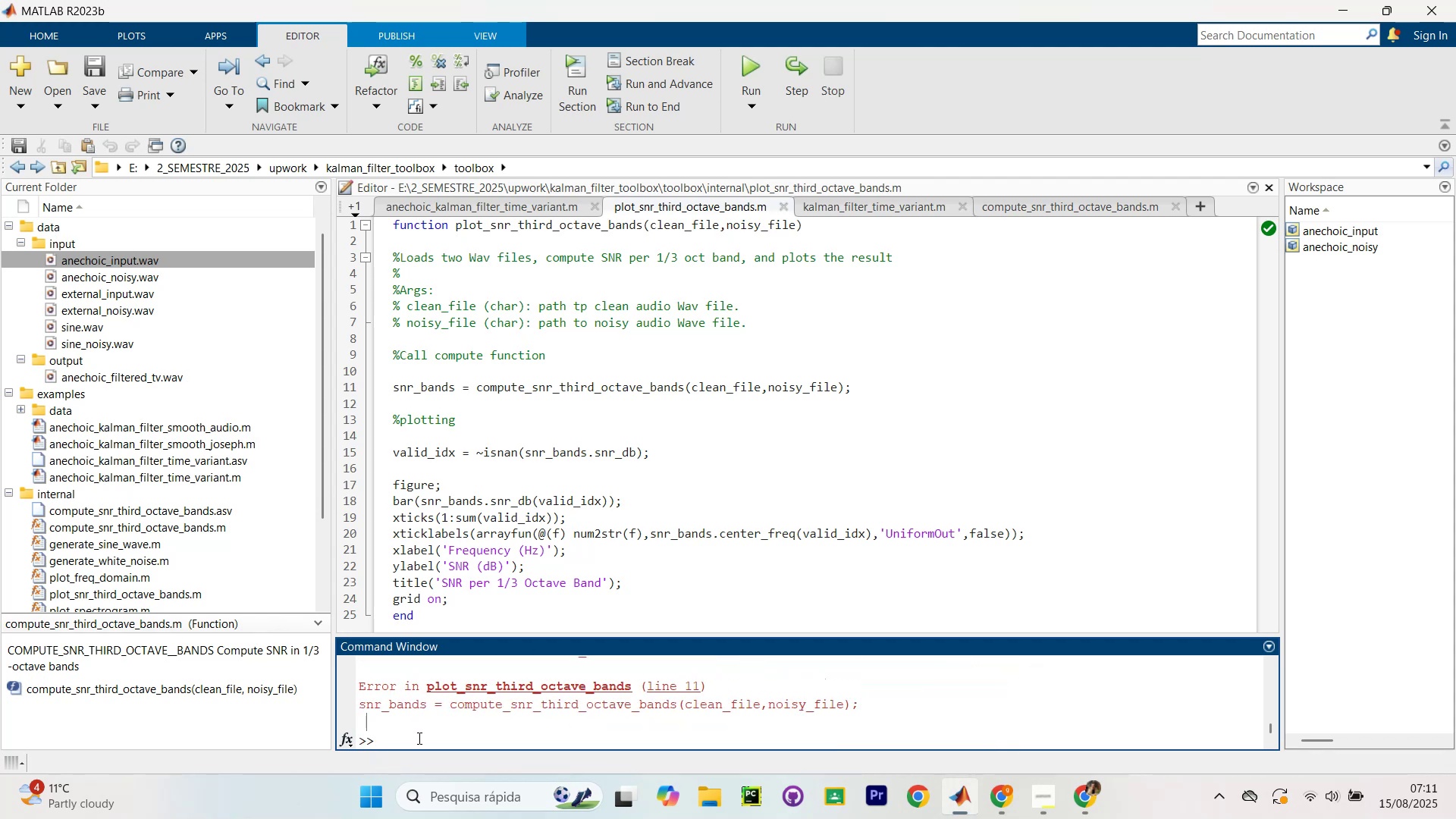 
double_click([420, 740])
 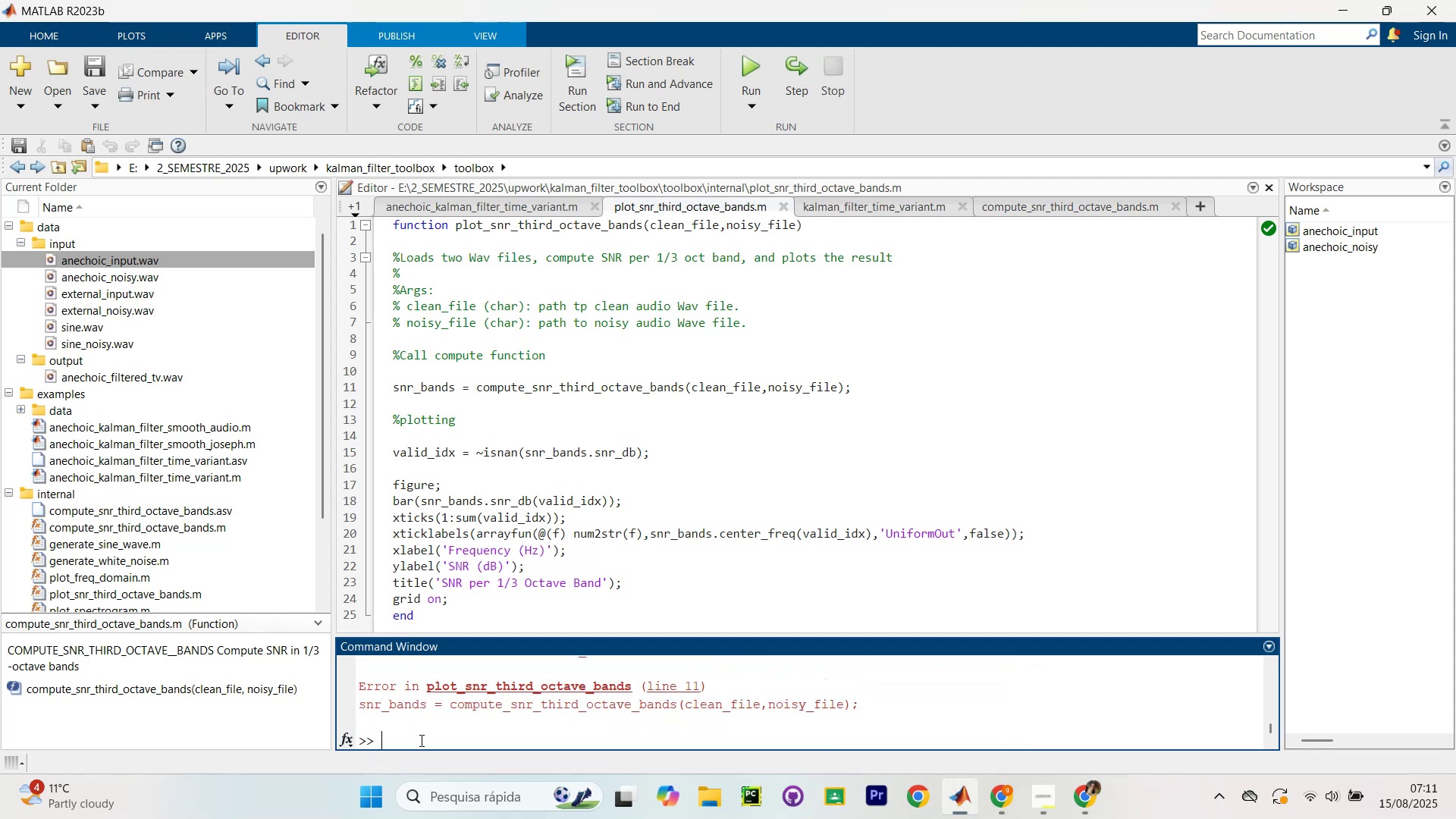 
key(Control+ControlLeft)
 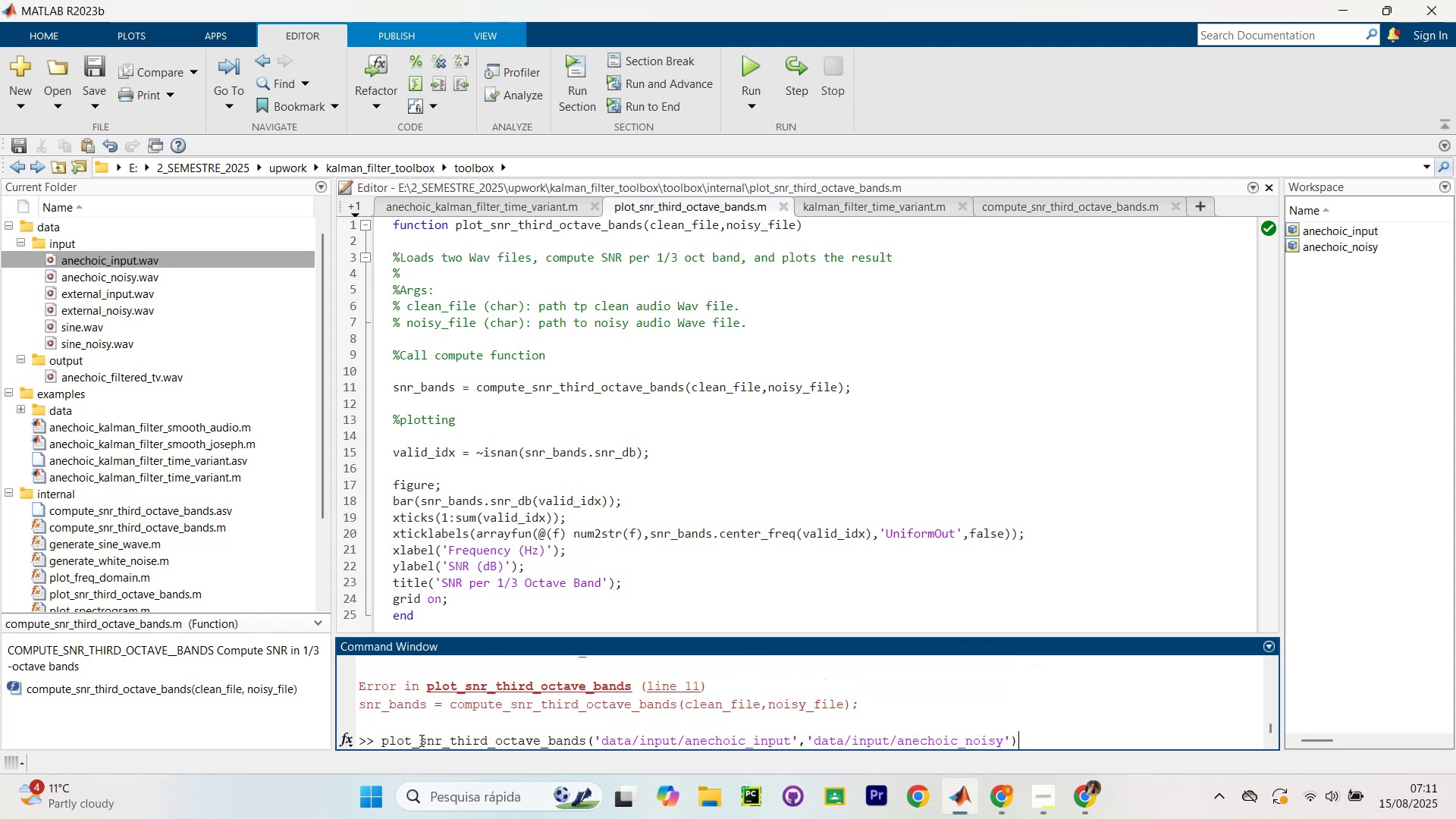 
key(Control+V)
 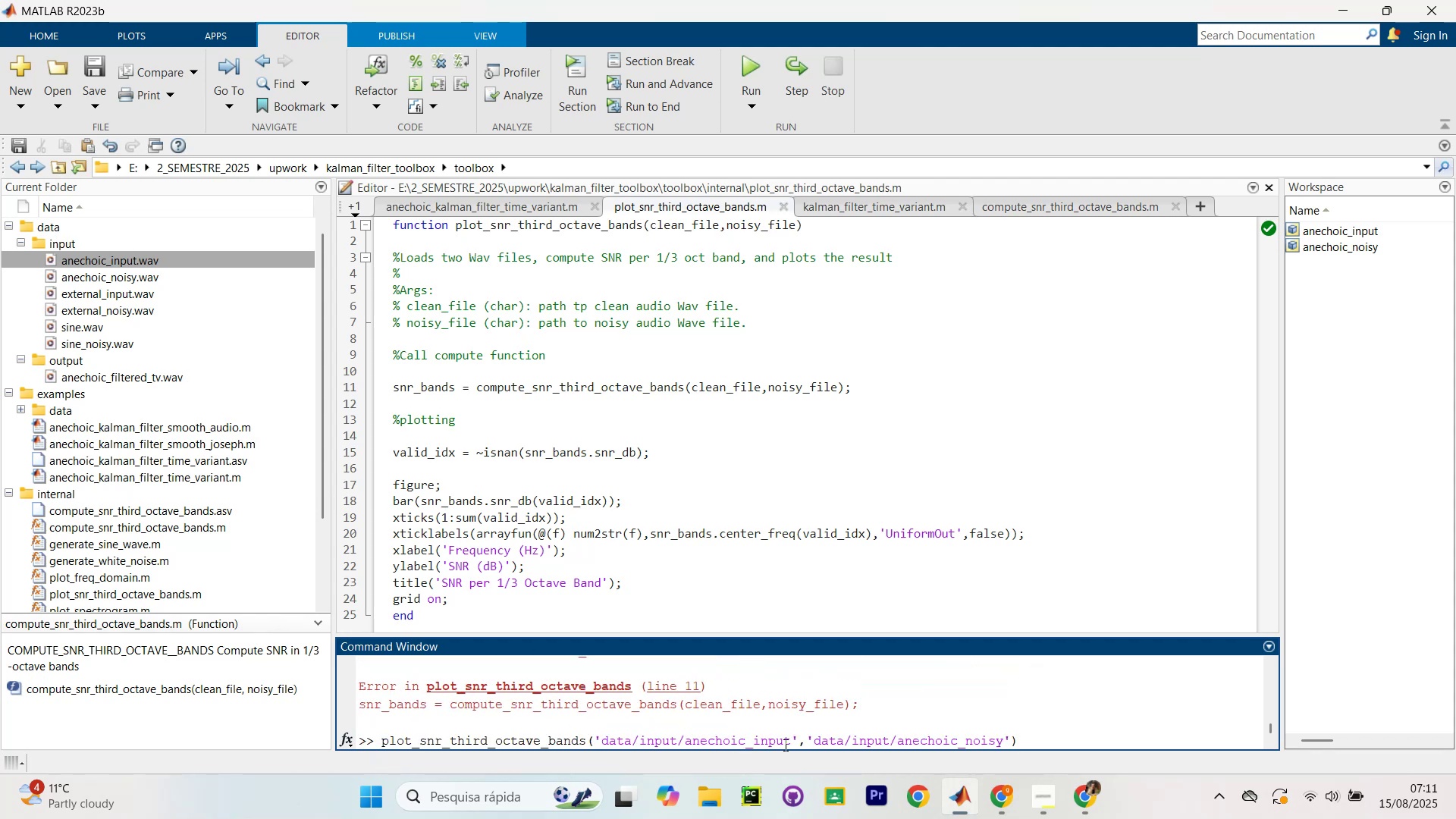 
left_click([787, 744])
 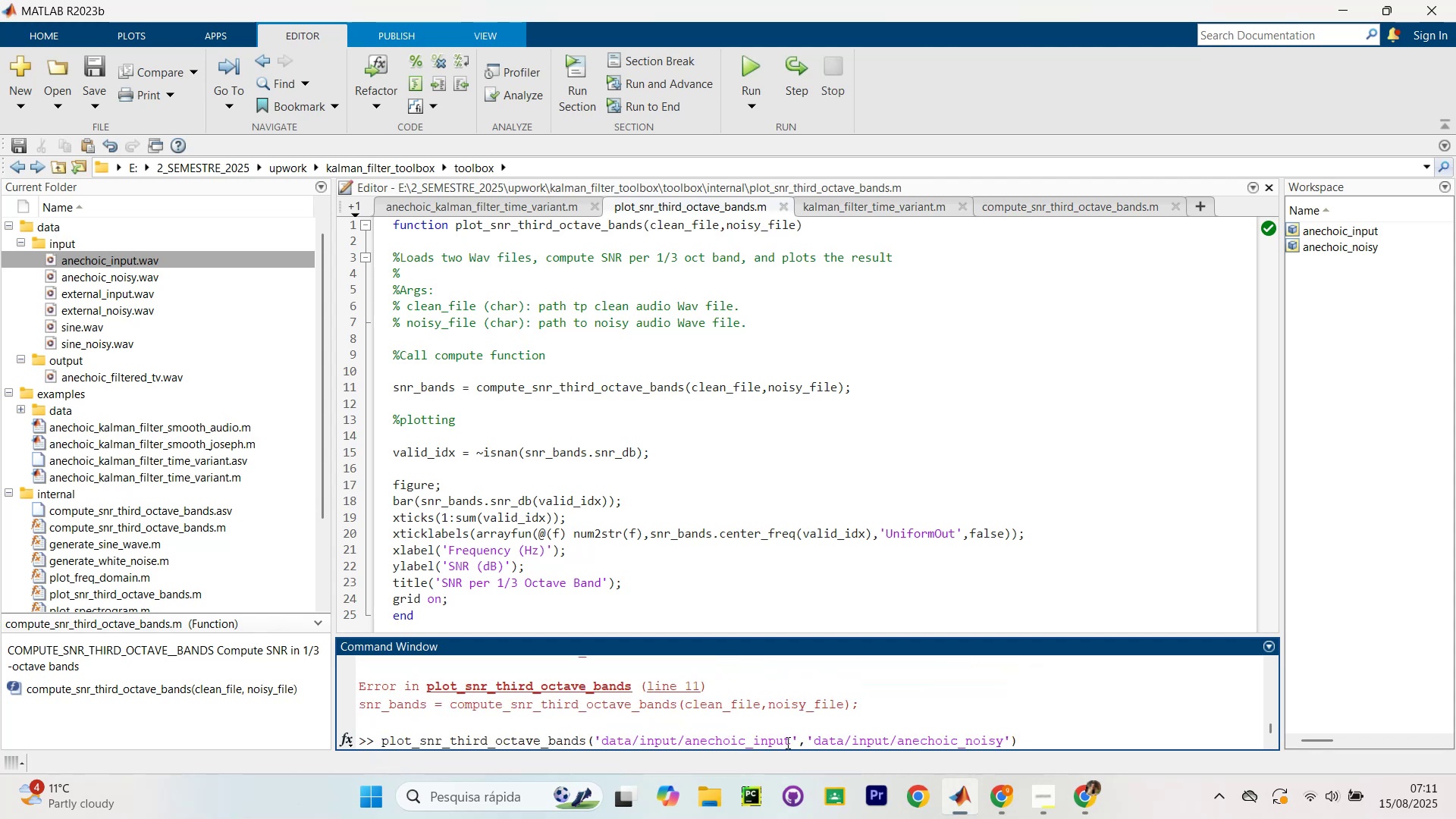 
type(.wavwav)
 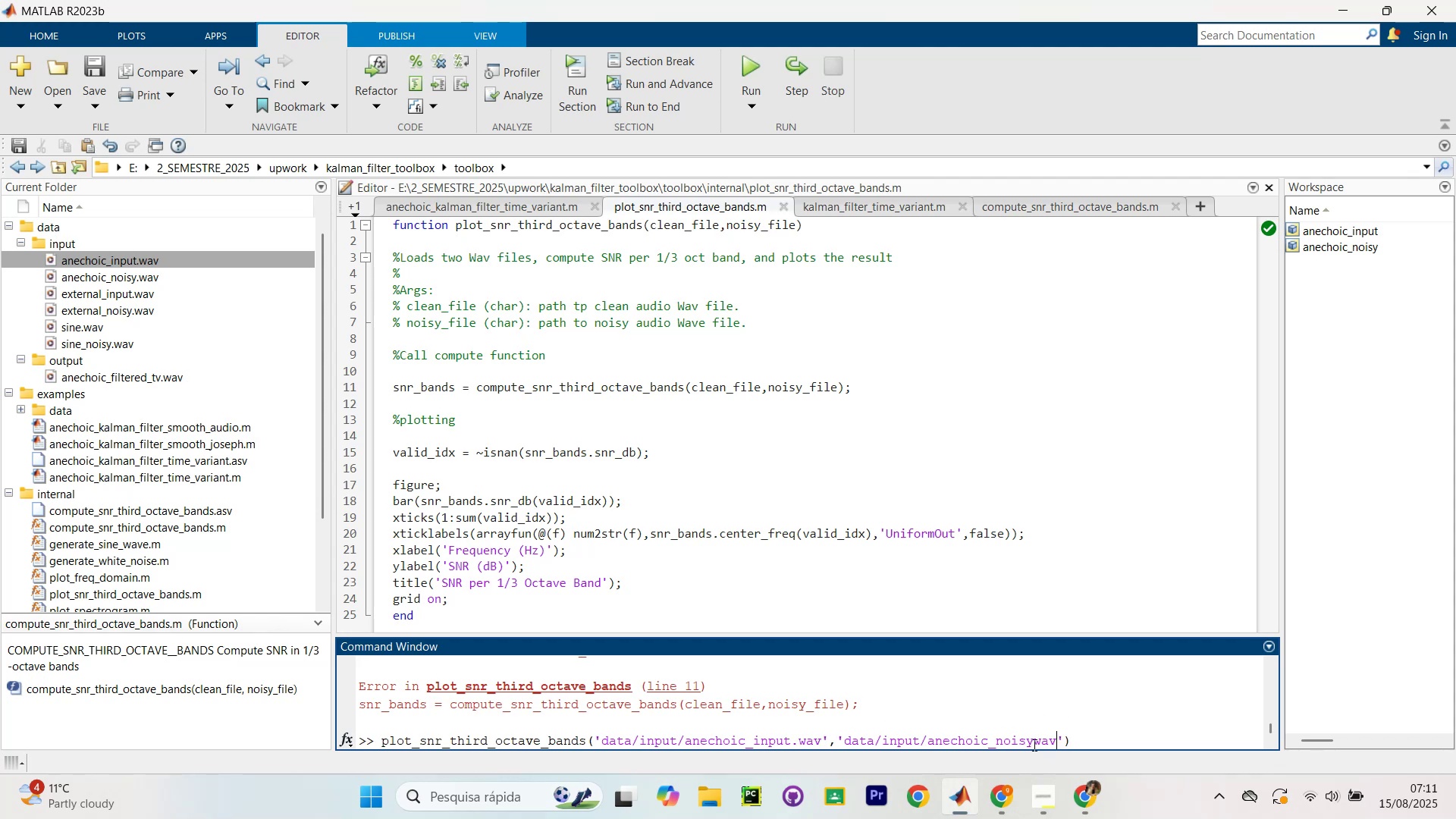 
left_click([1033, 744])
 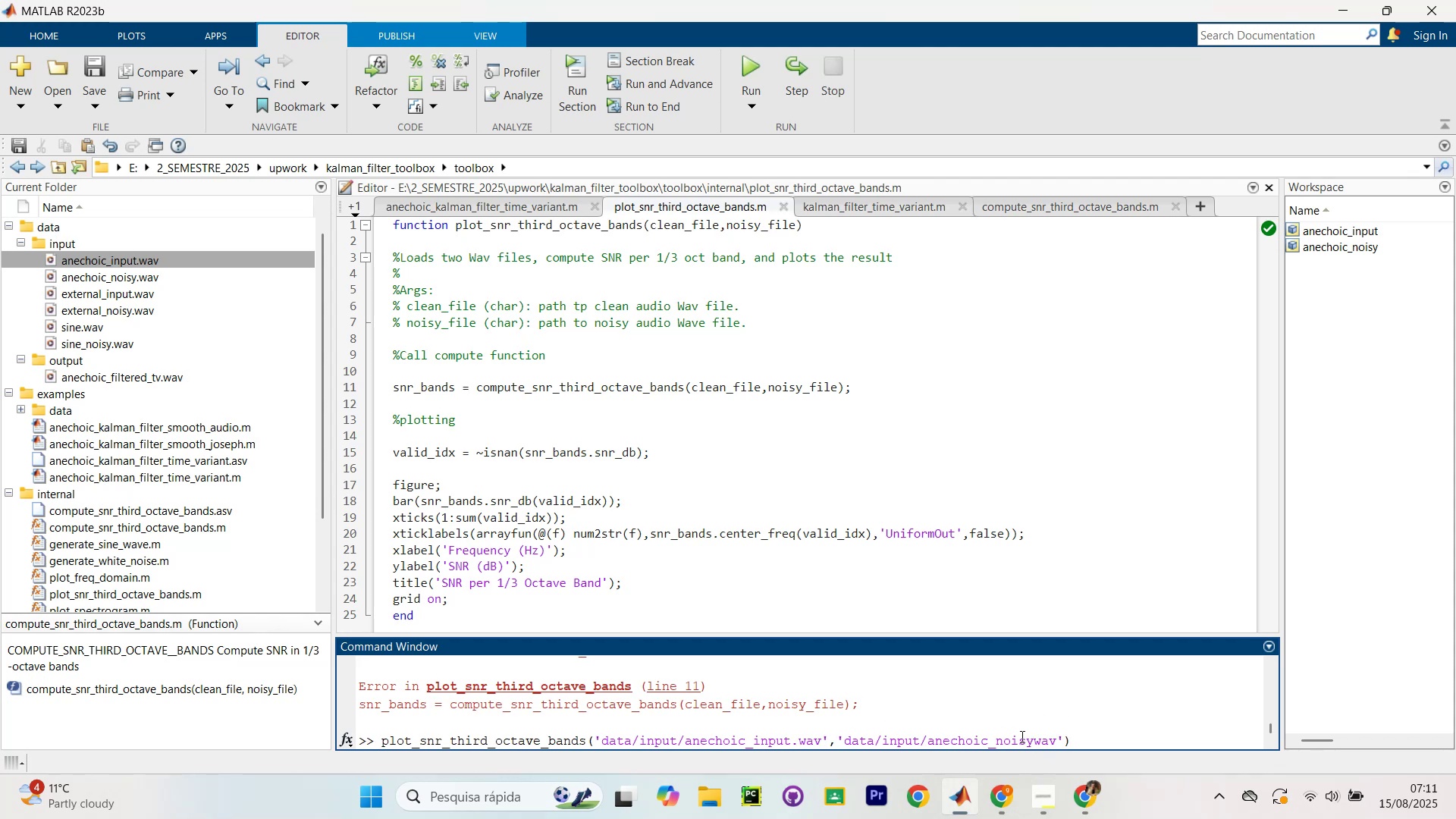 
key(Period)
 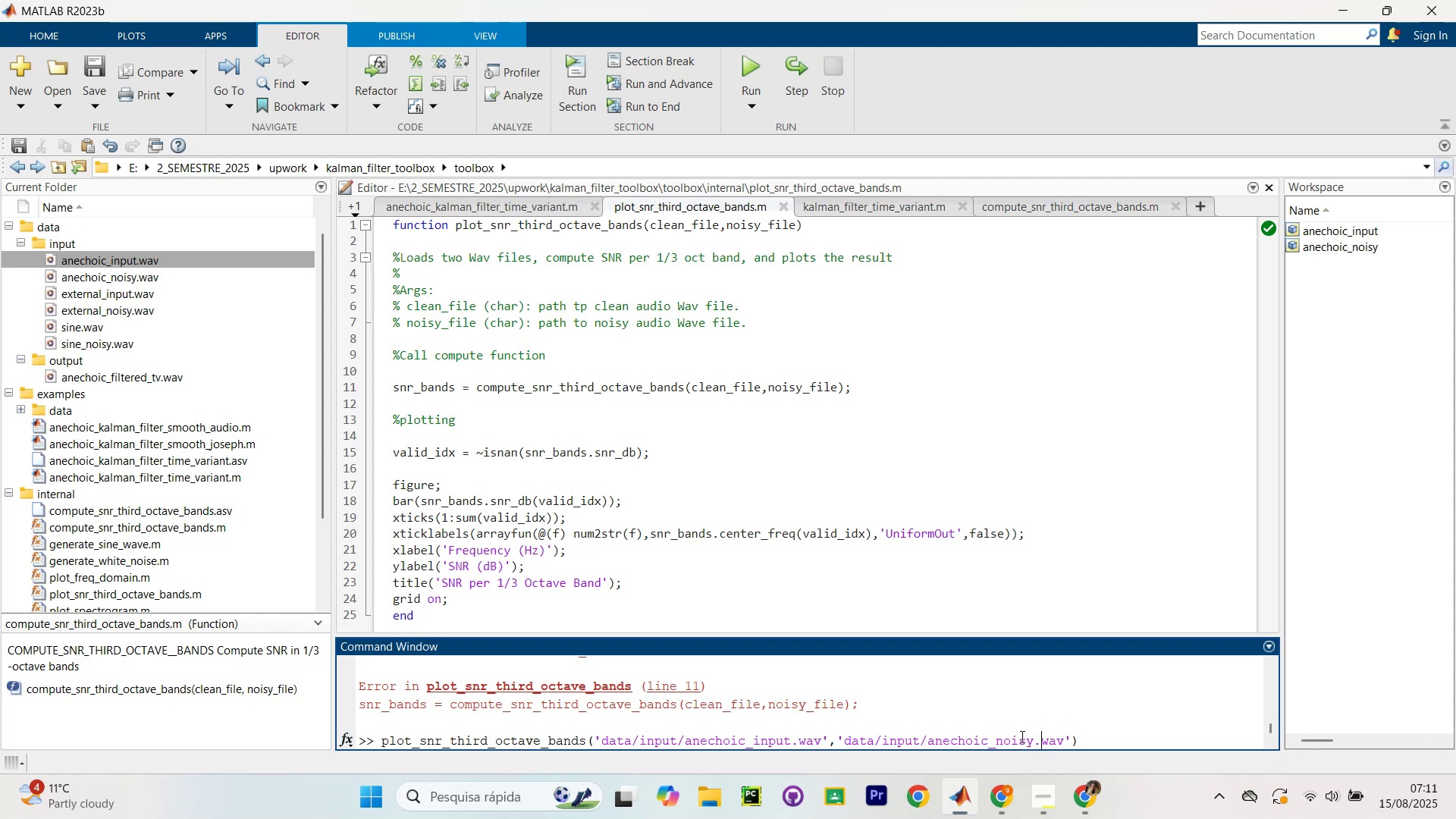 
key(Enter)
 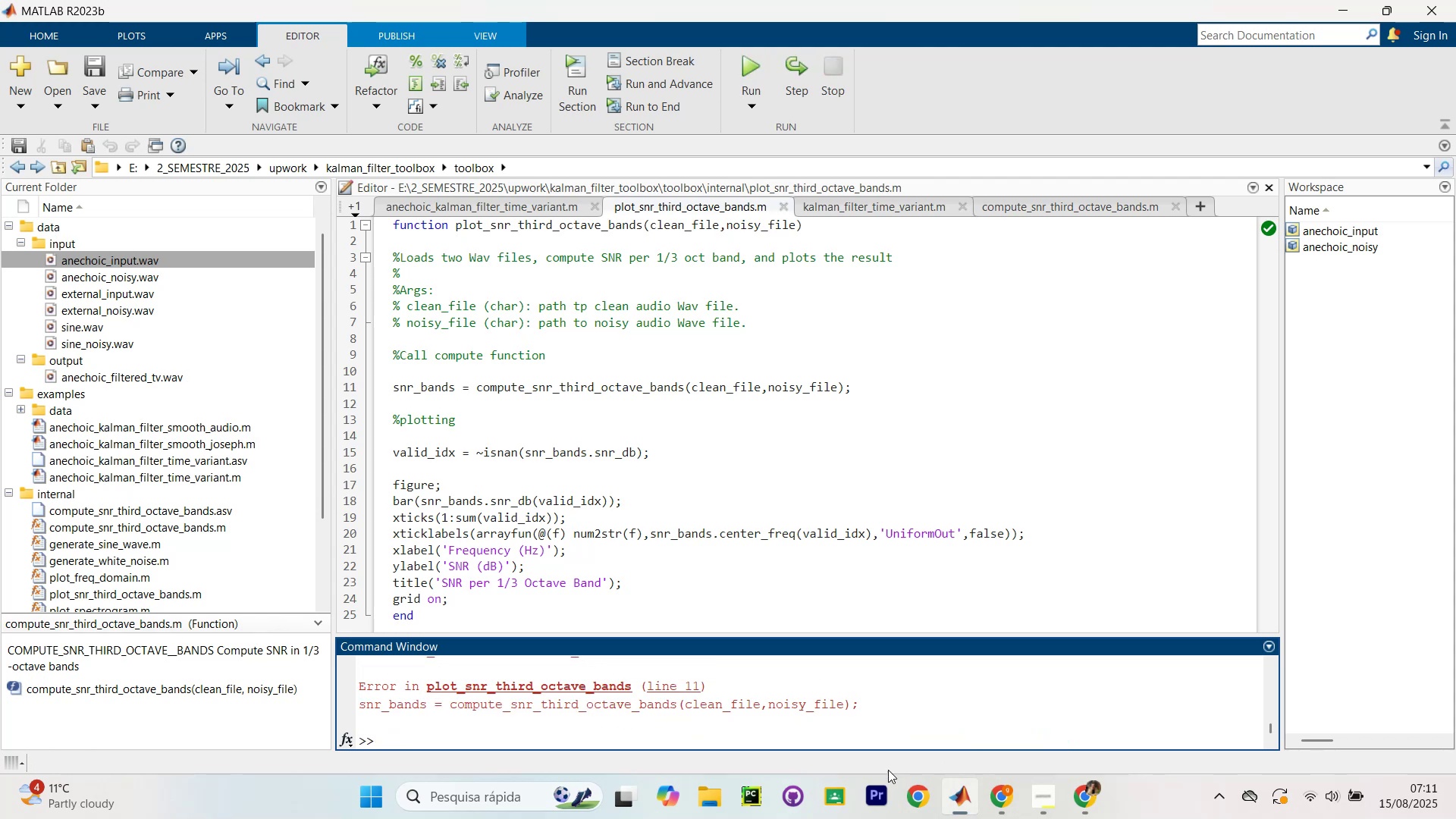 
wait(6.06)
 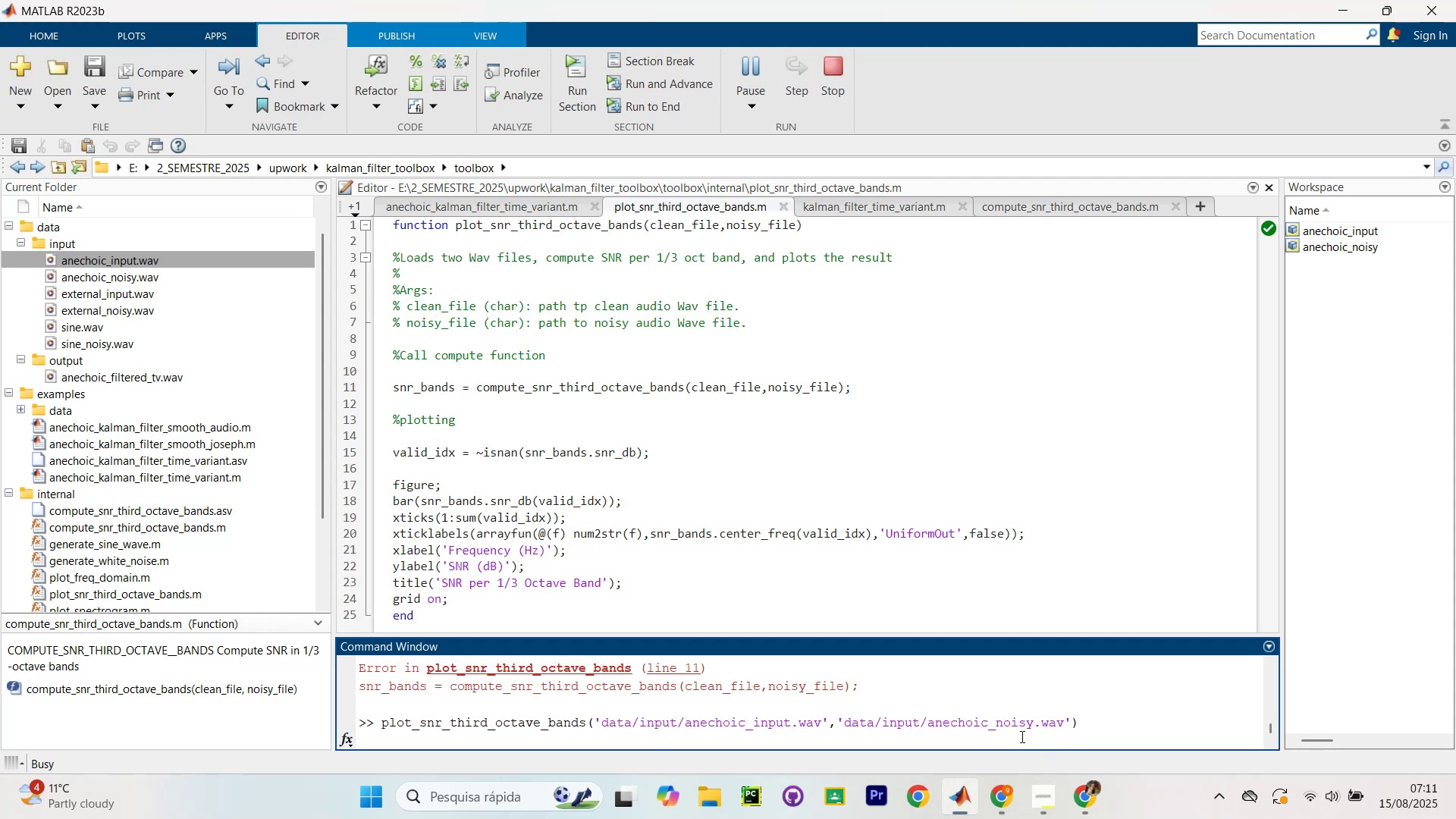 
left_click([670, 686])
 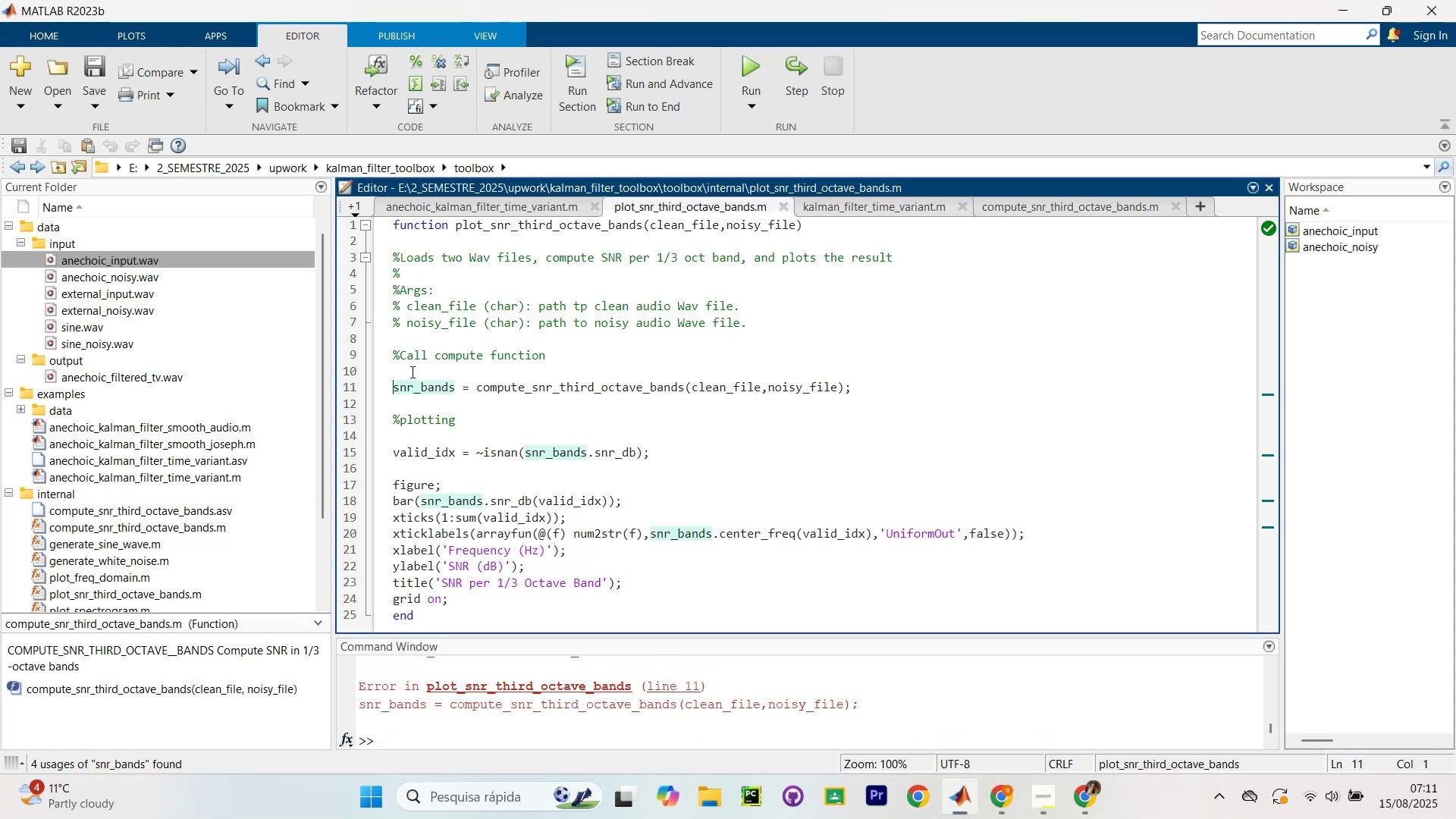 
left_click([503, 394])
 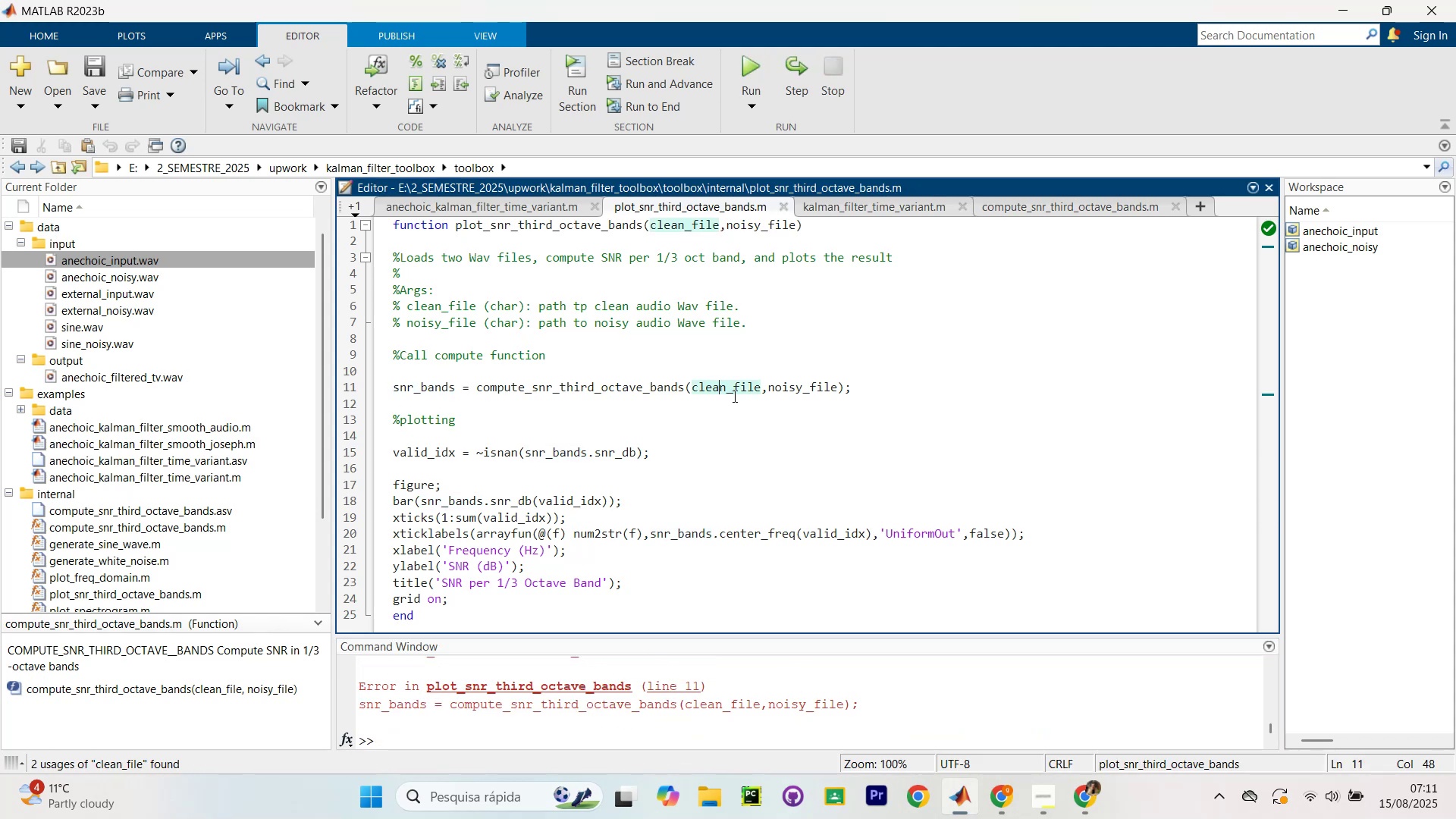 
left_click([776, 391])
 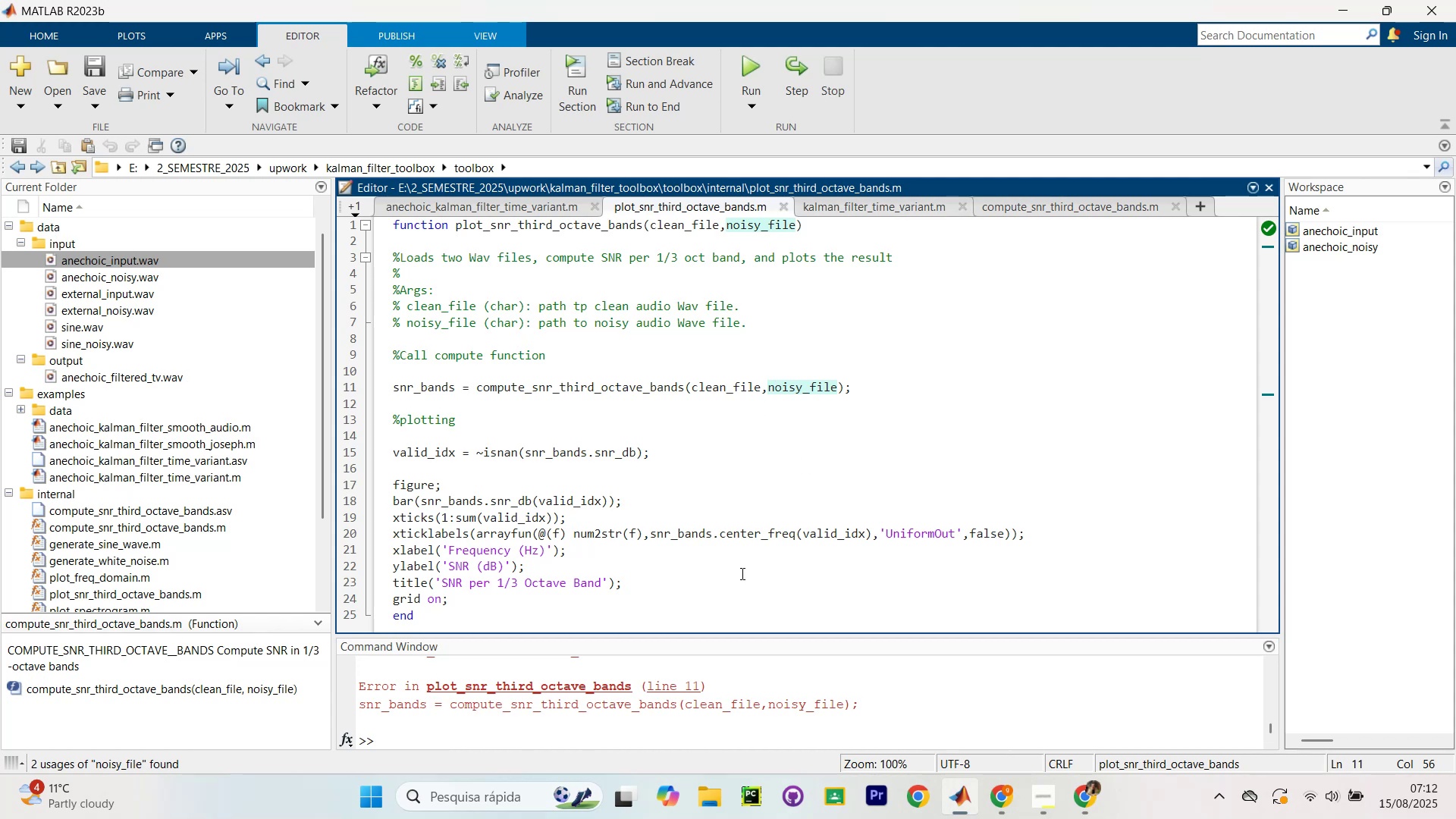 
left_click_drag(start_coordinate=[737, 634], to_coordinate=[674, 497])
 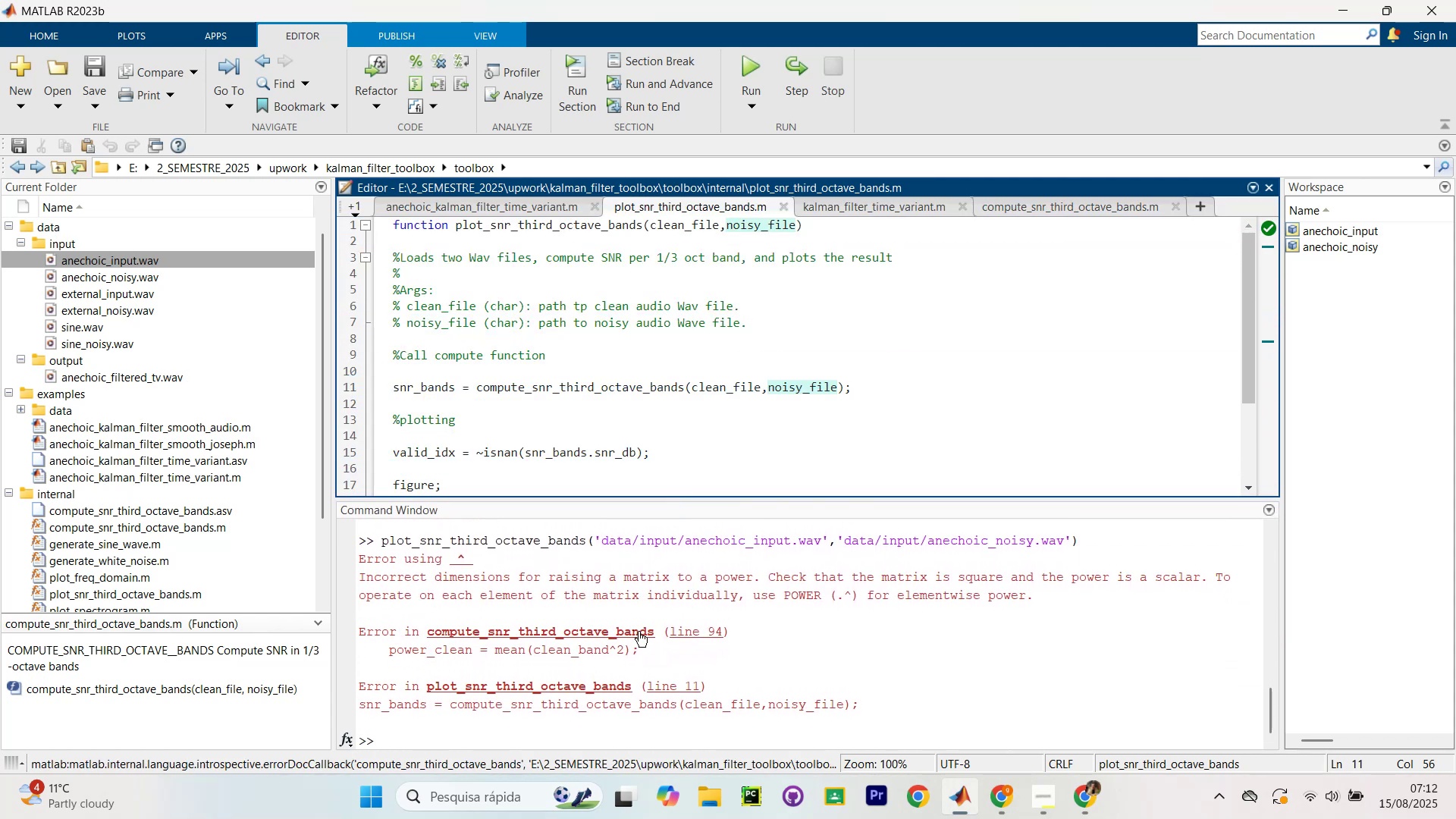 
left_click([681, 629])
 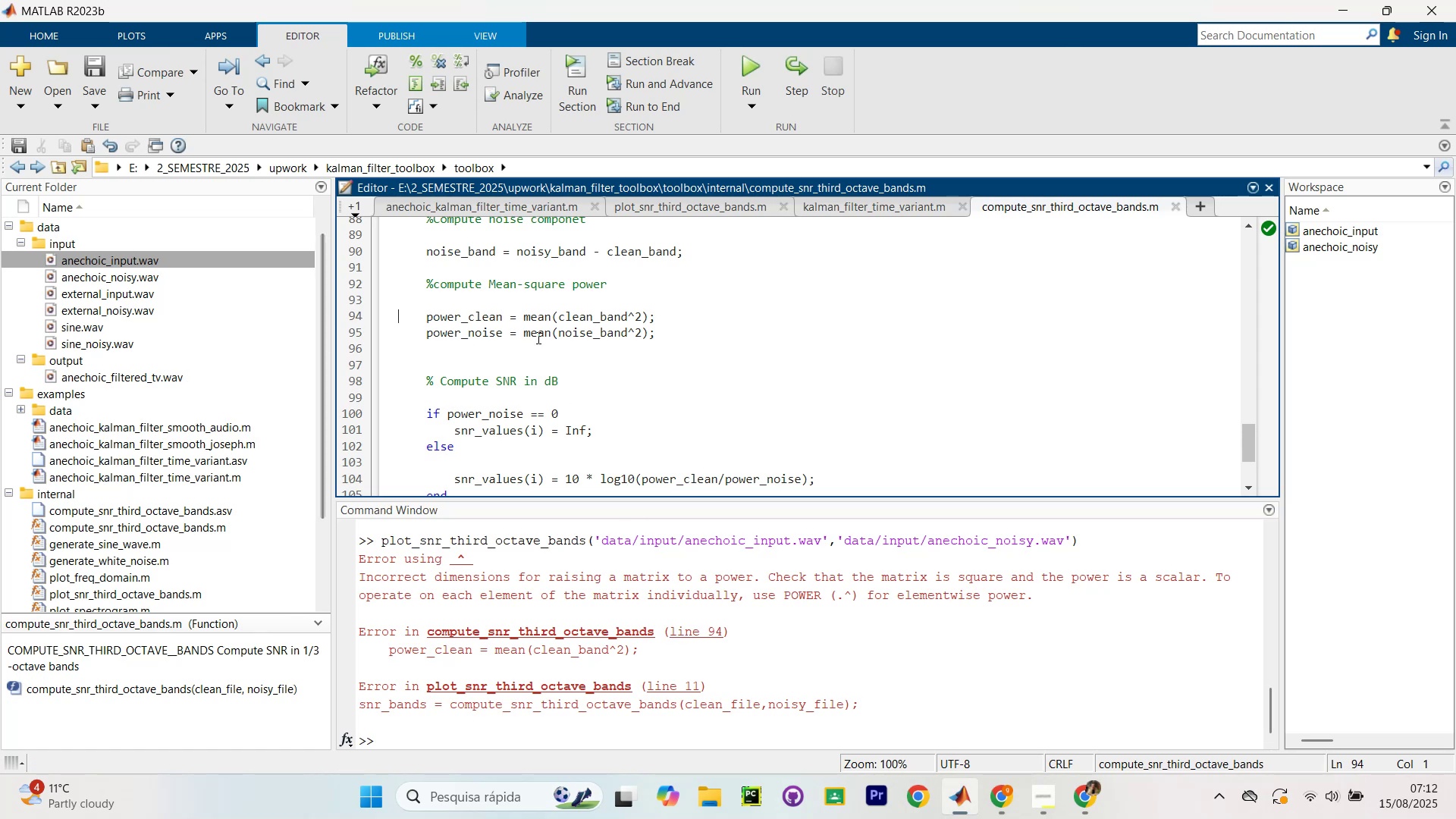 
left_click([535, 314])
 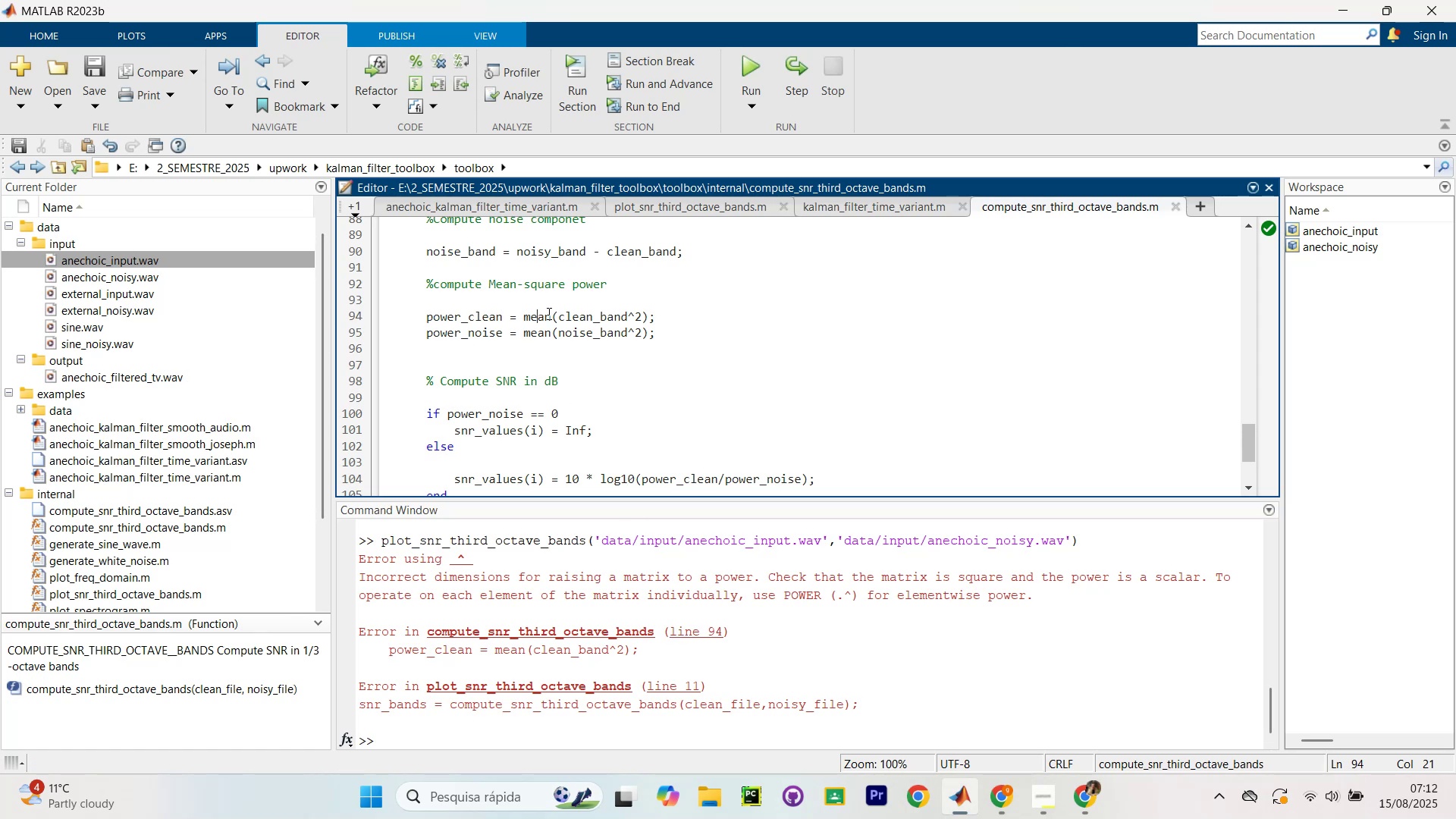 
left_click_drag(start_coordinate=[555, 314], to_coordinate=[626, 325])
 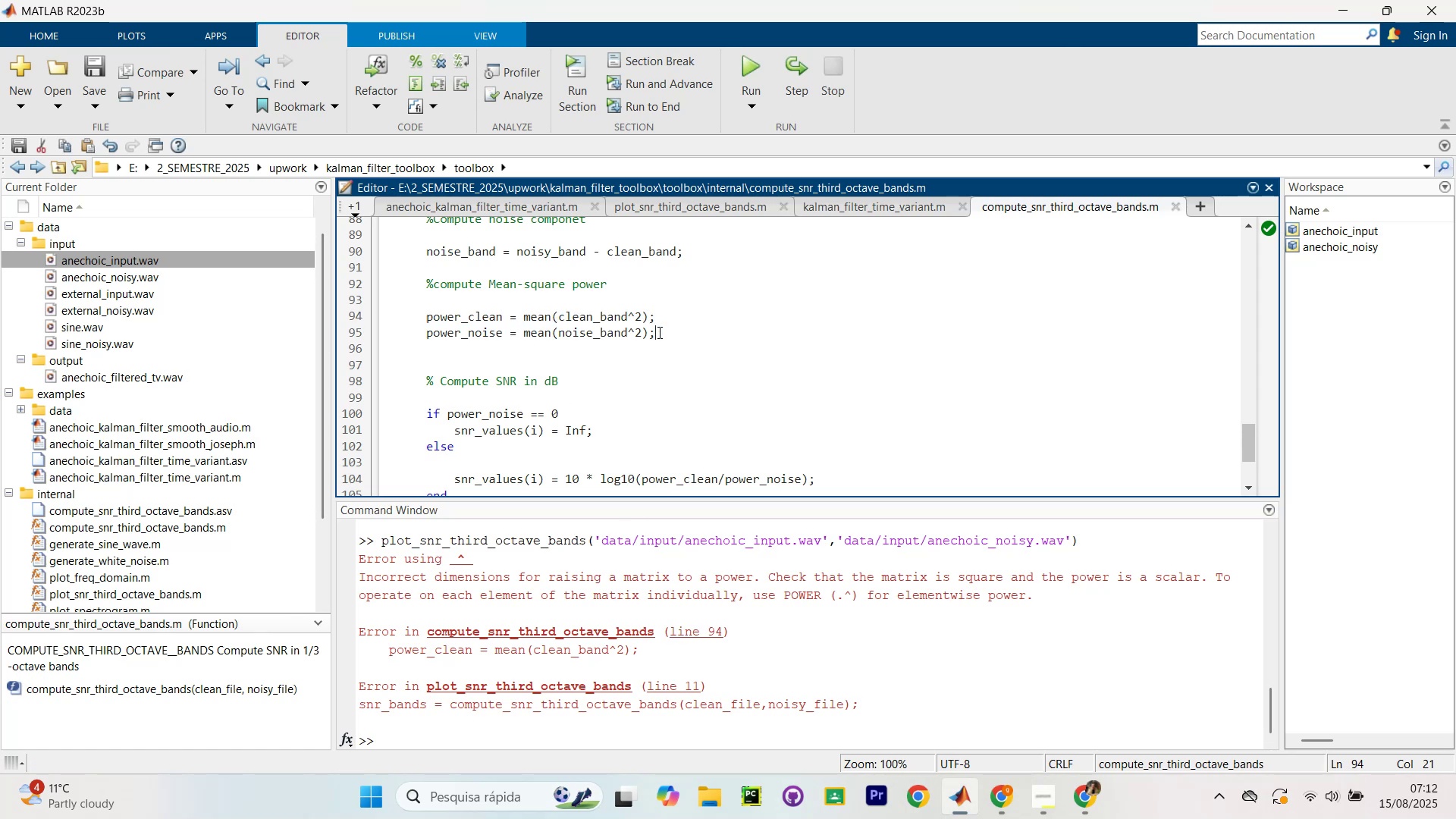 
triple_click([658, 332])
 